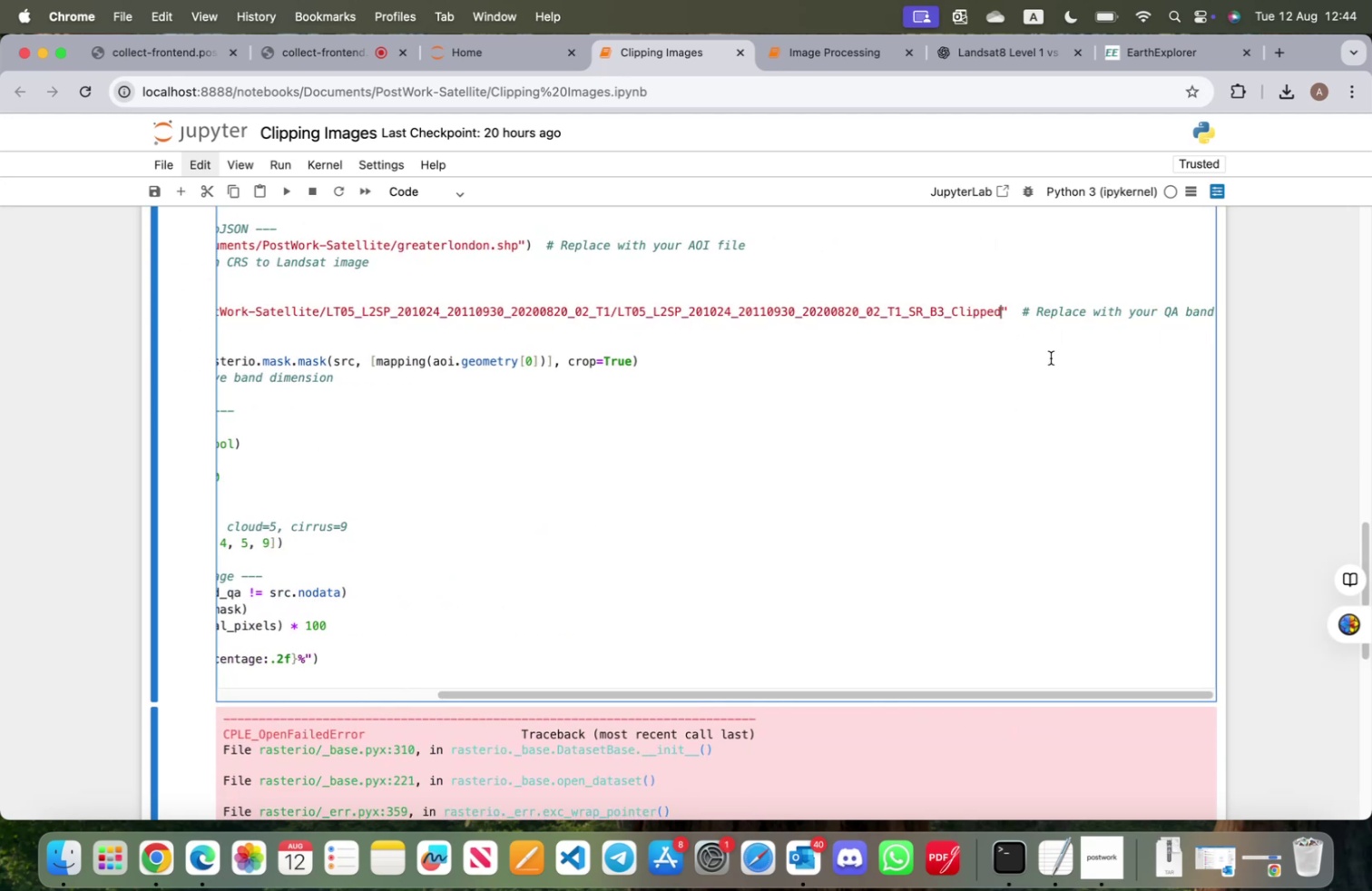 
type(.i)
key(Backspace)
type(tif)
 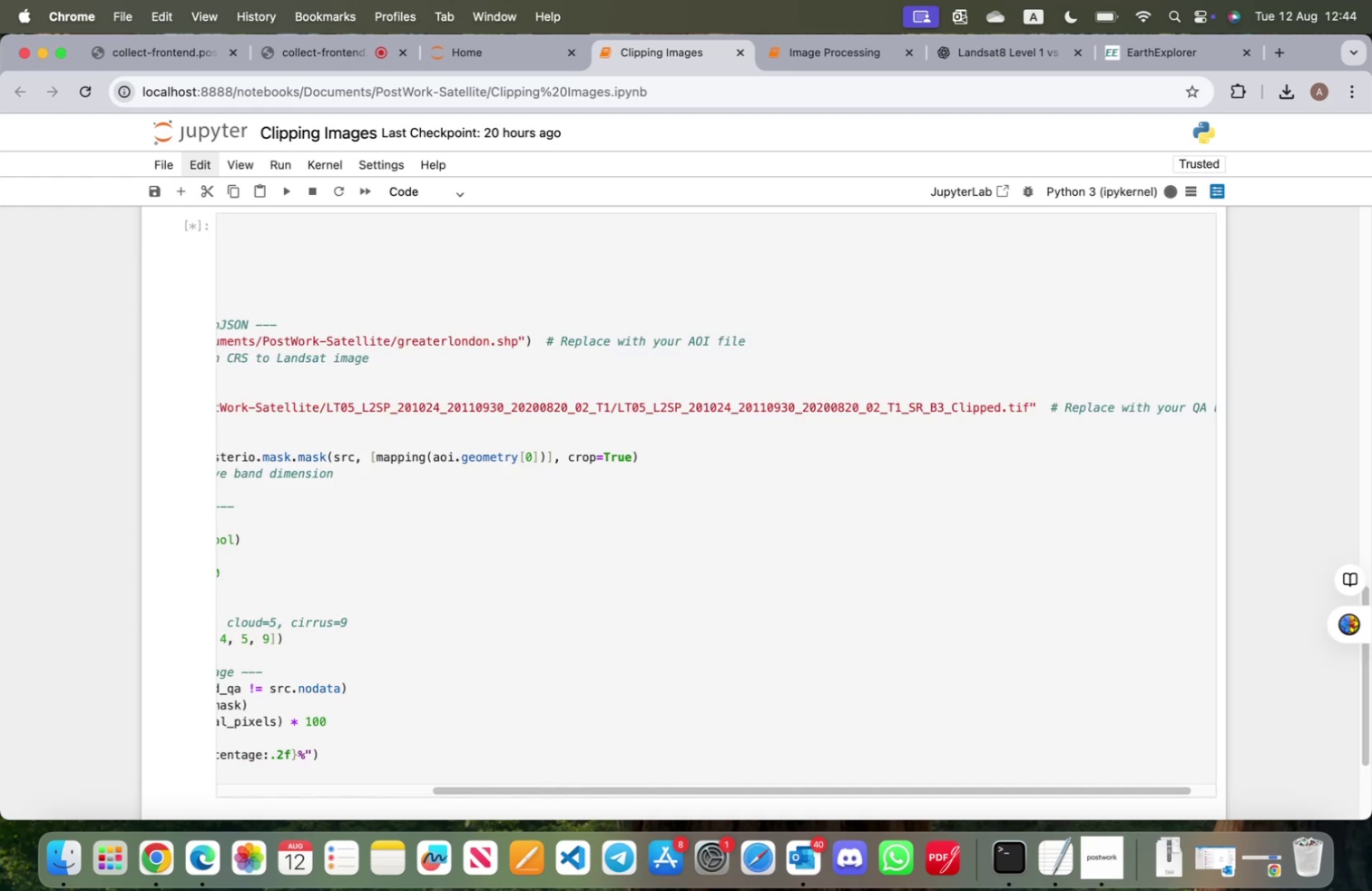 
key(Shift+Enter)
 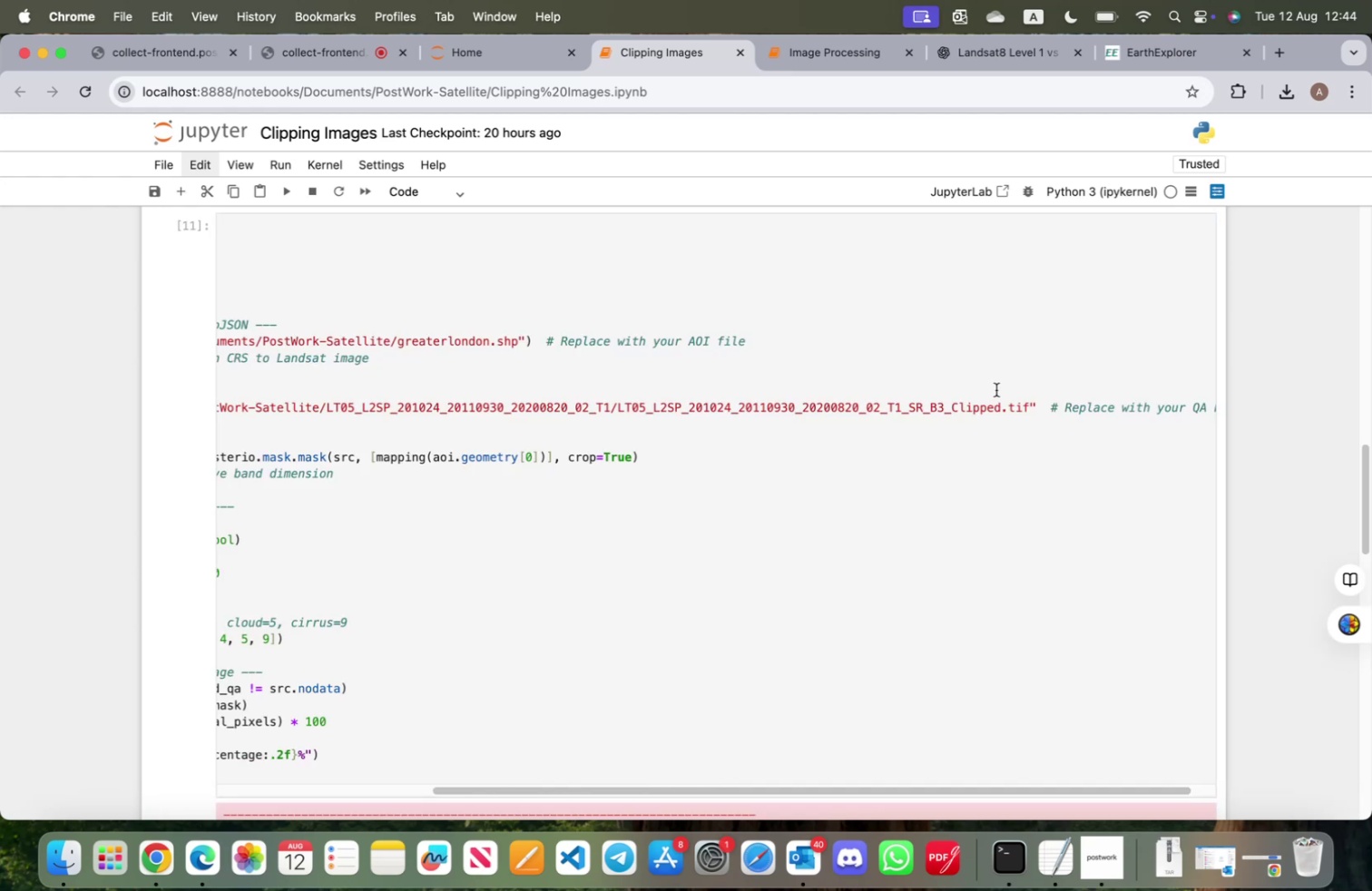 
scroll: coordinate [814, 554], scroll_direction: down, amount: 9.0
 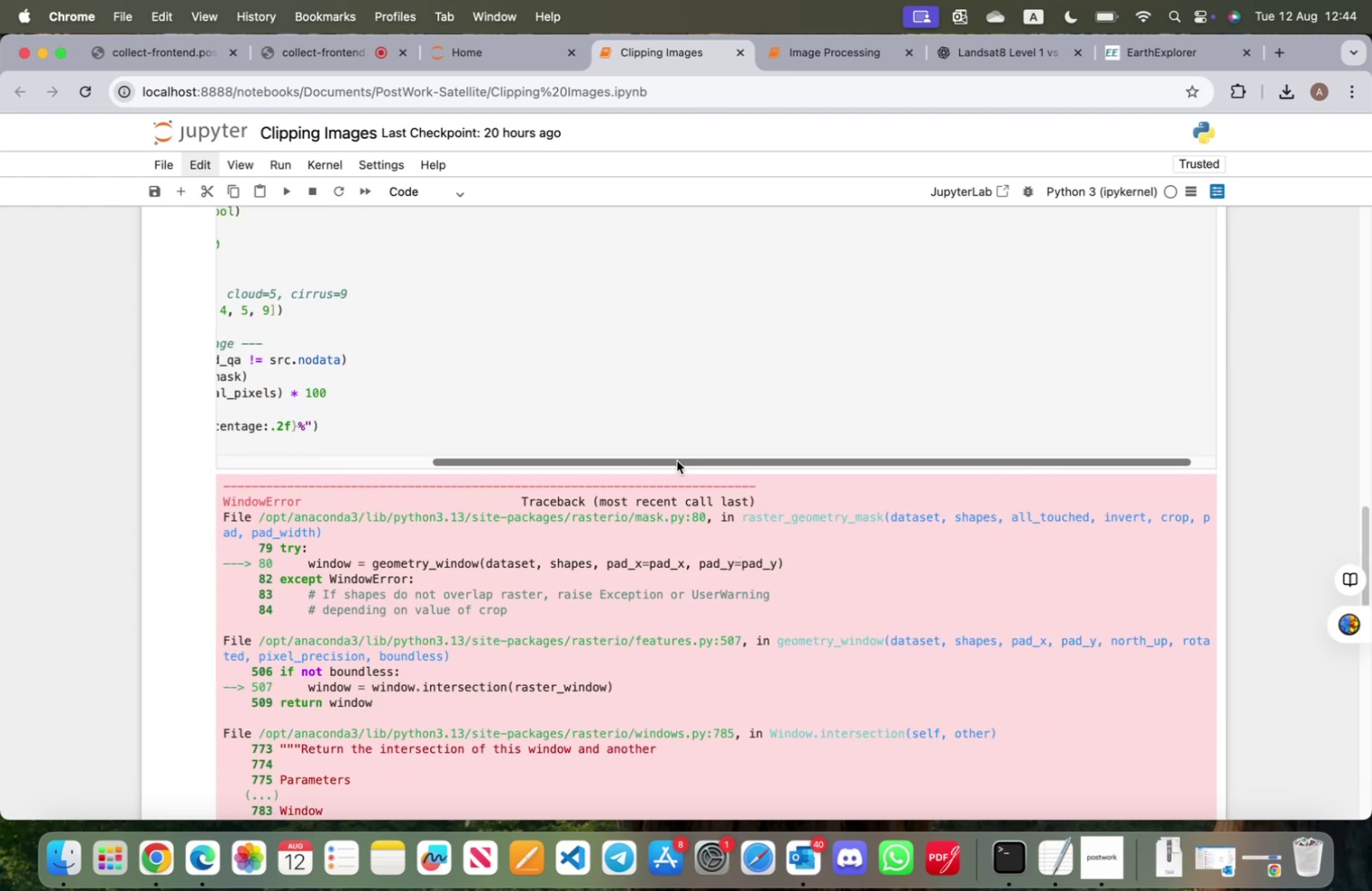 
left_click_drag(start_coordinate=[677, 460], to_coordinate=[475, 469])
 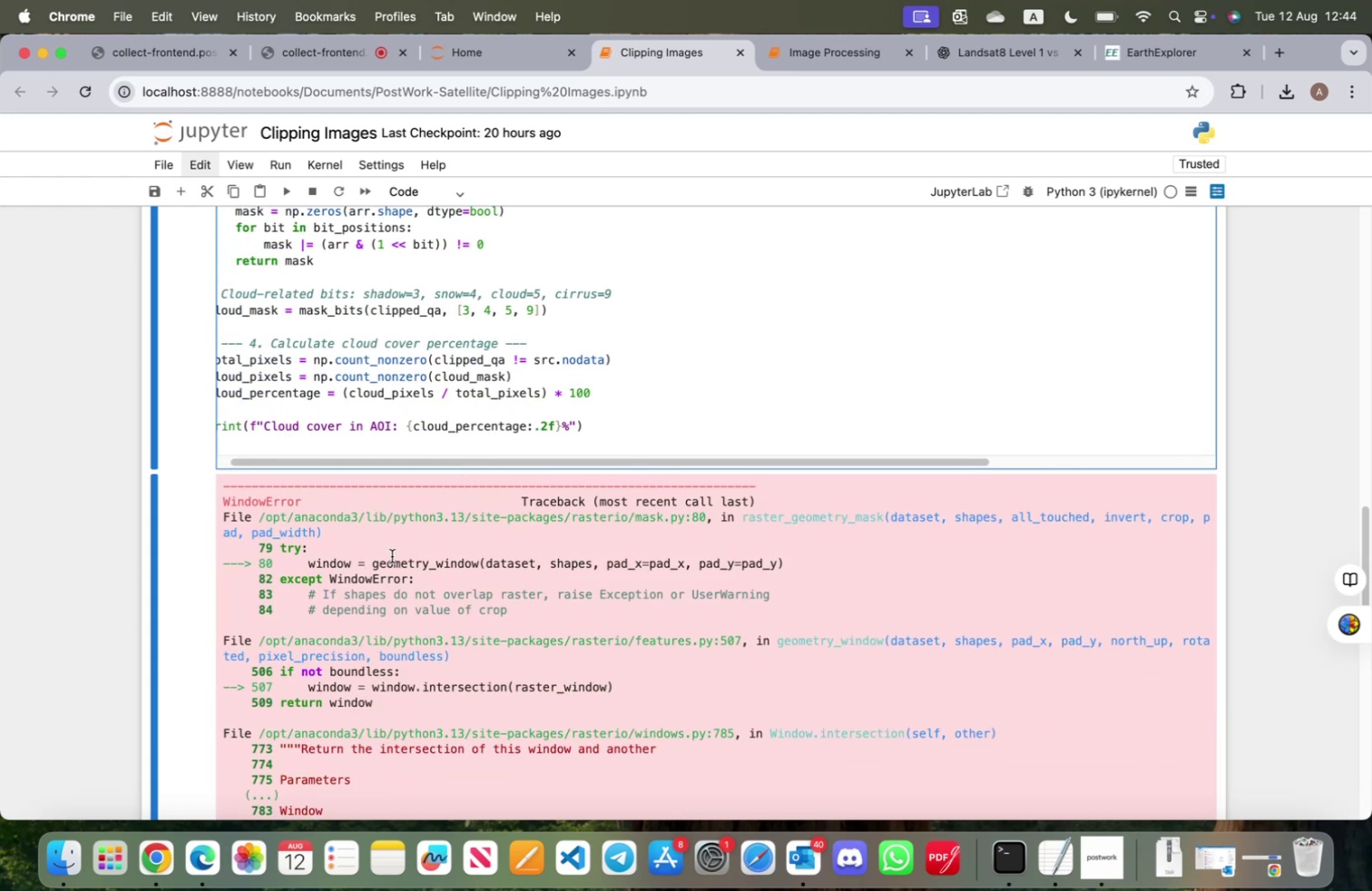 
scroll: coordinate [389, 566], scroll_direction: down, amount: 32.0
 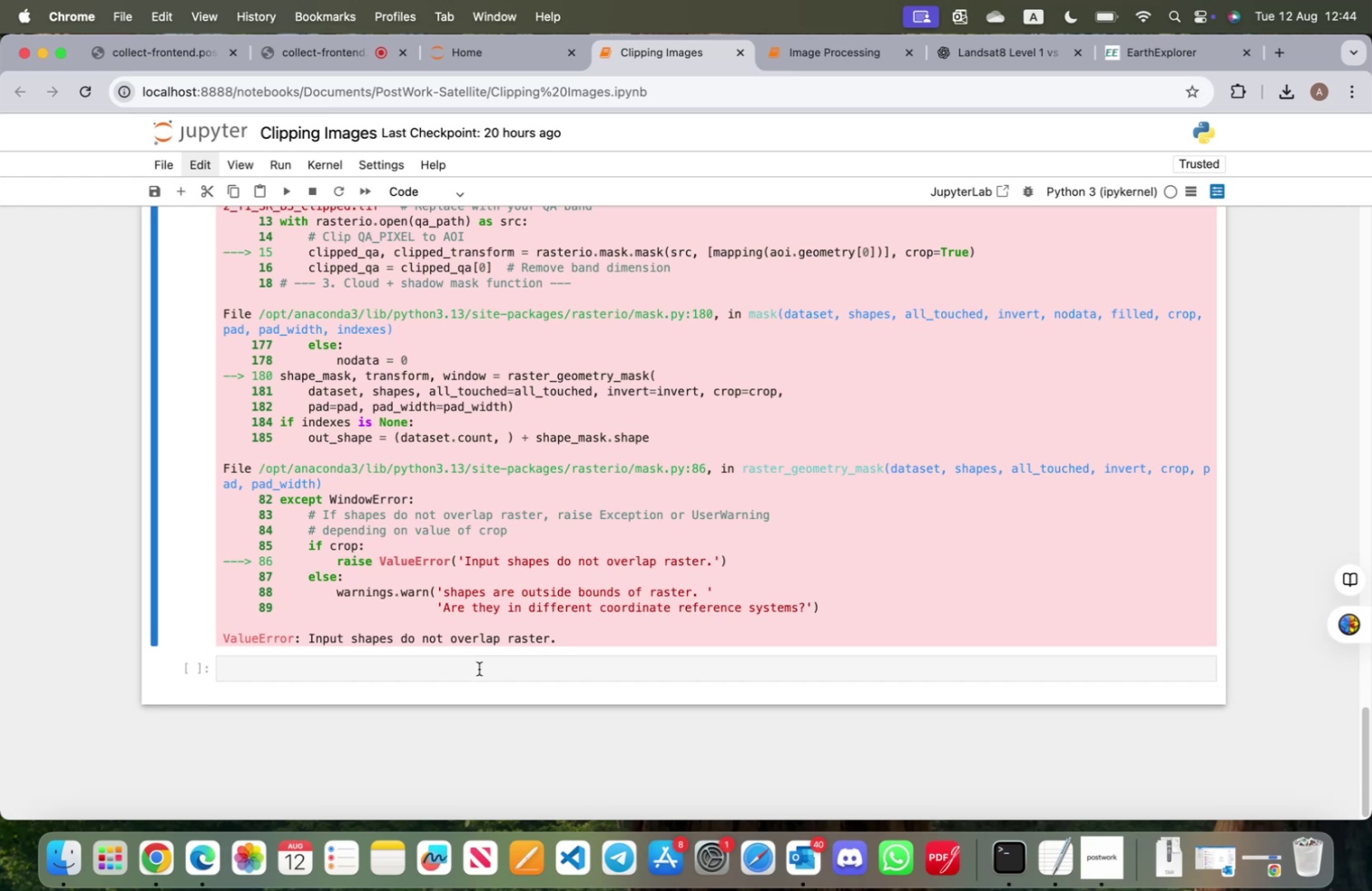 
scroll: coordinate [484, 671], scroll_direction: up, amount: 42.0
 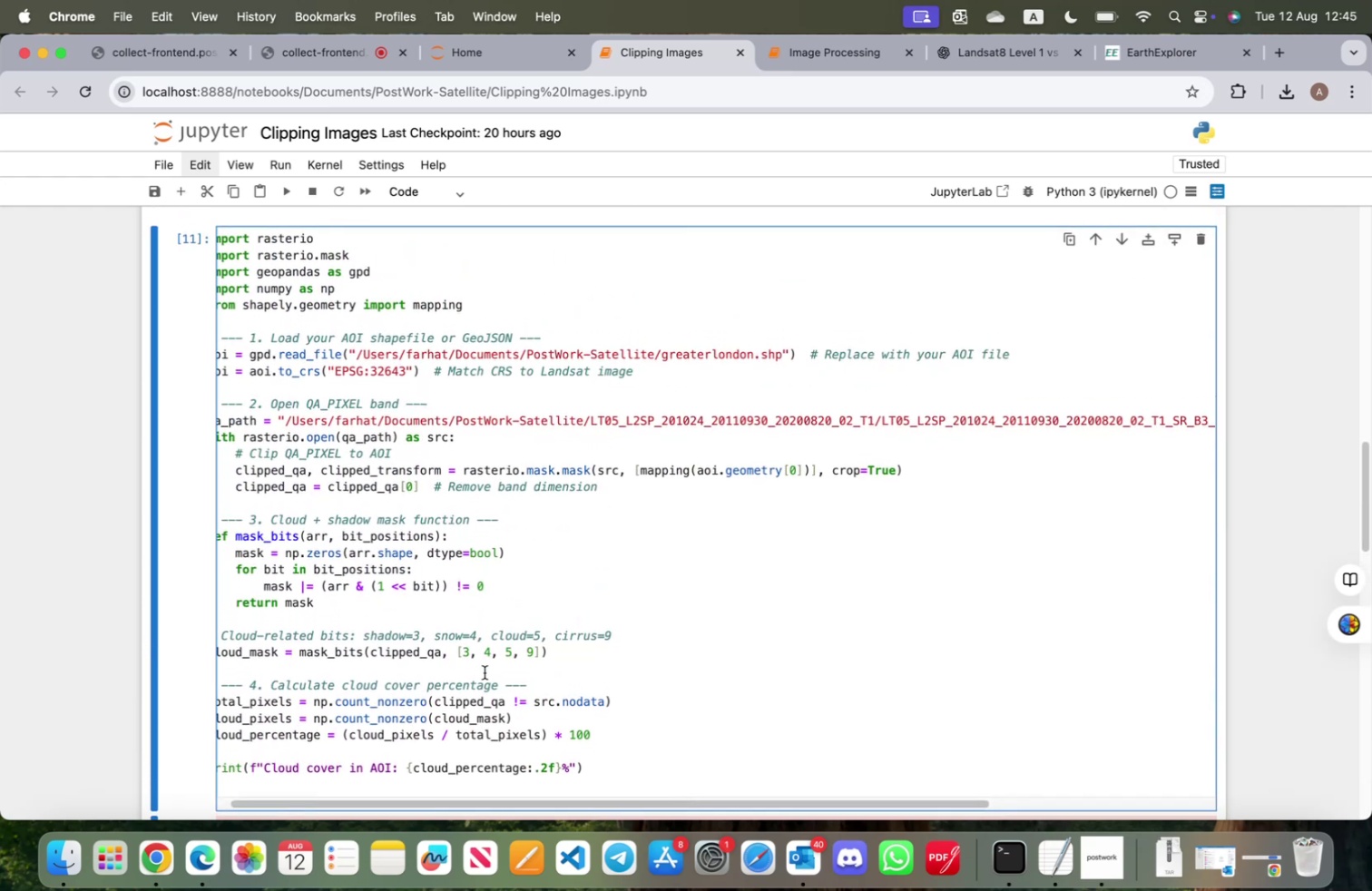 
scroll: coordinate [752, 729], scroll_direction: down, amount: 3.0
 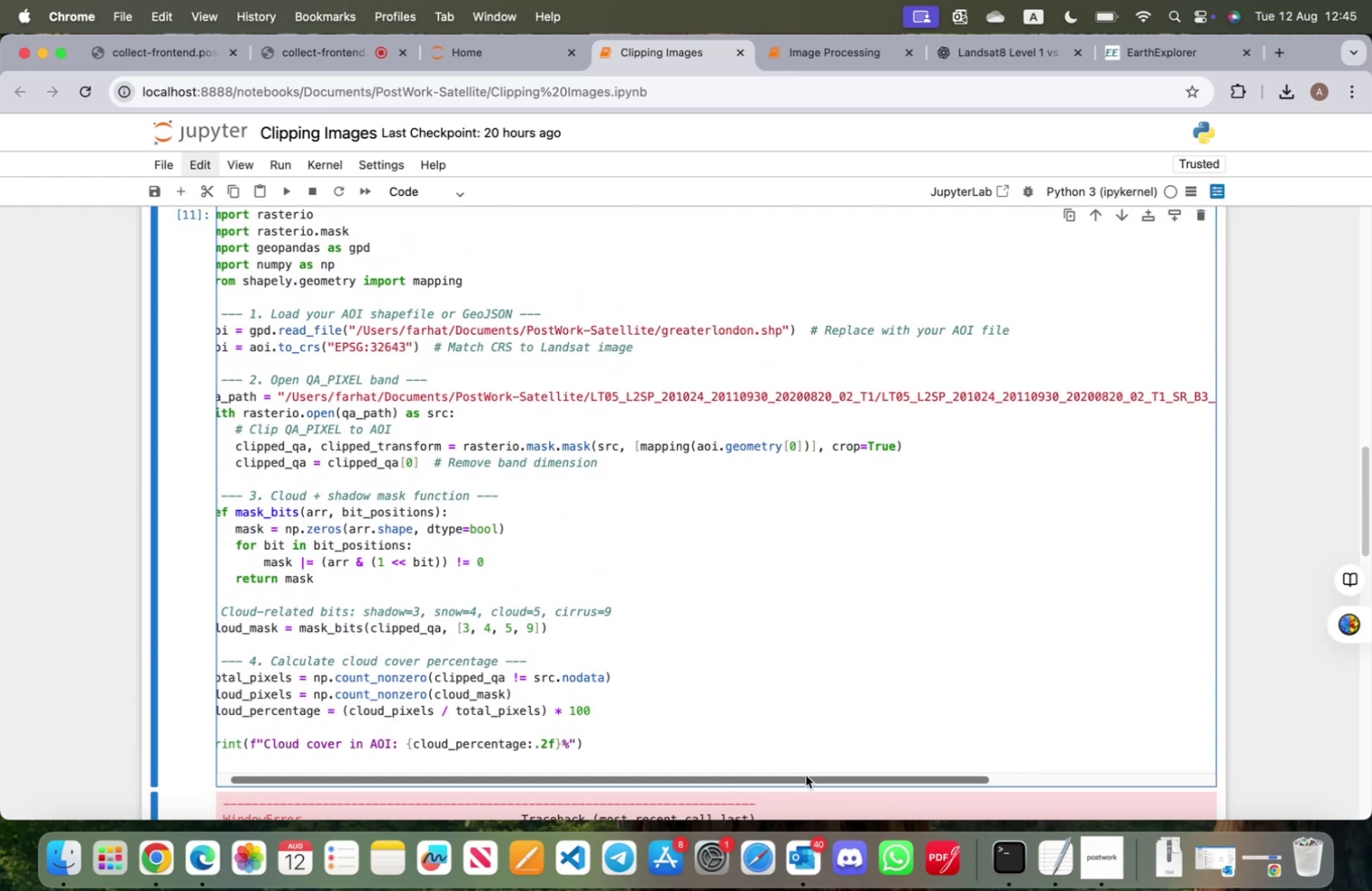 
left_click_drag(start_coordinate=[807, 776], to_coordinate=[469, 767])
 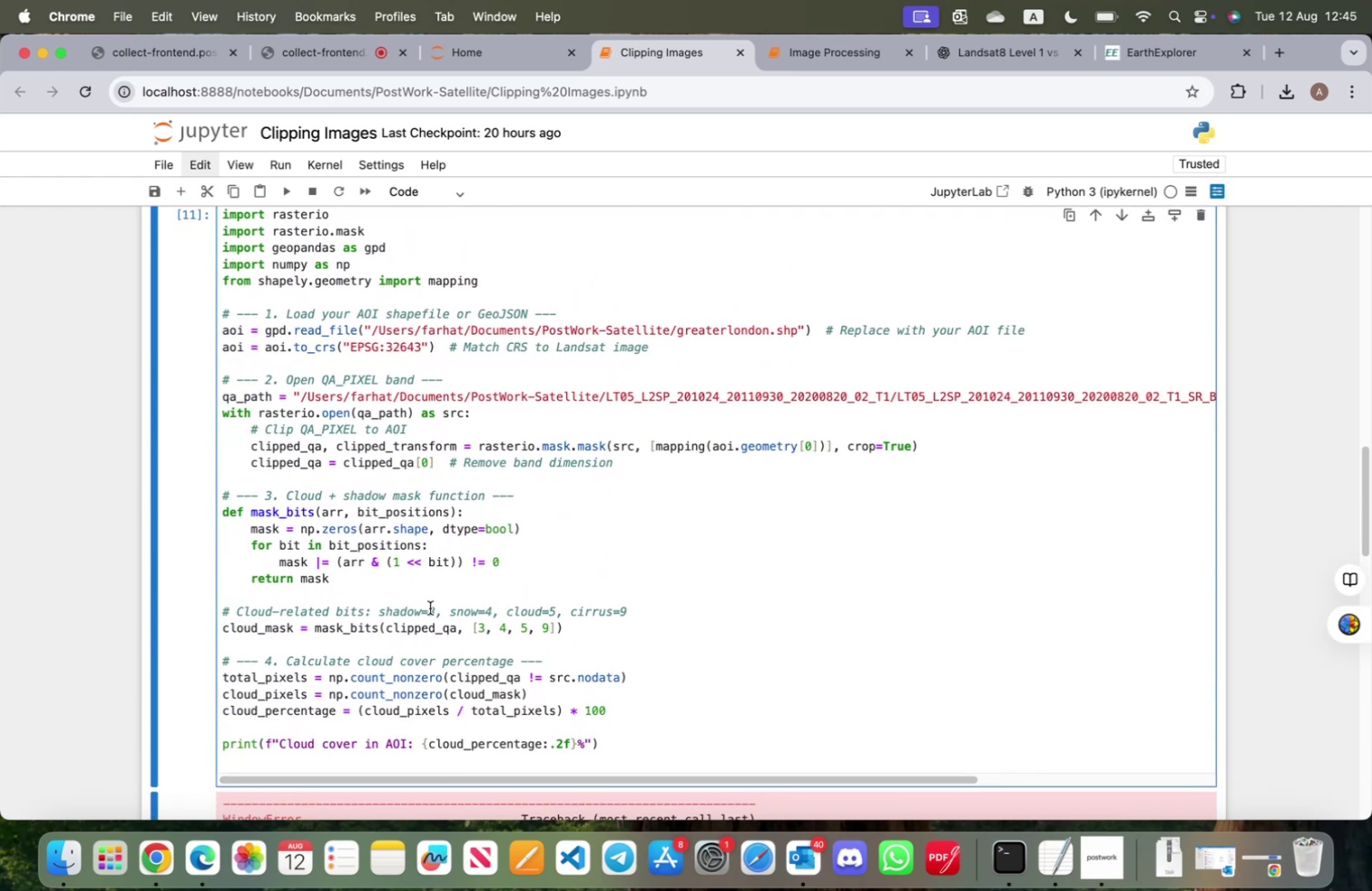 
scroll: coordinate [426, 612], scroll_direction: down, amount: 10.0
 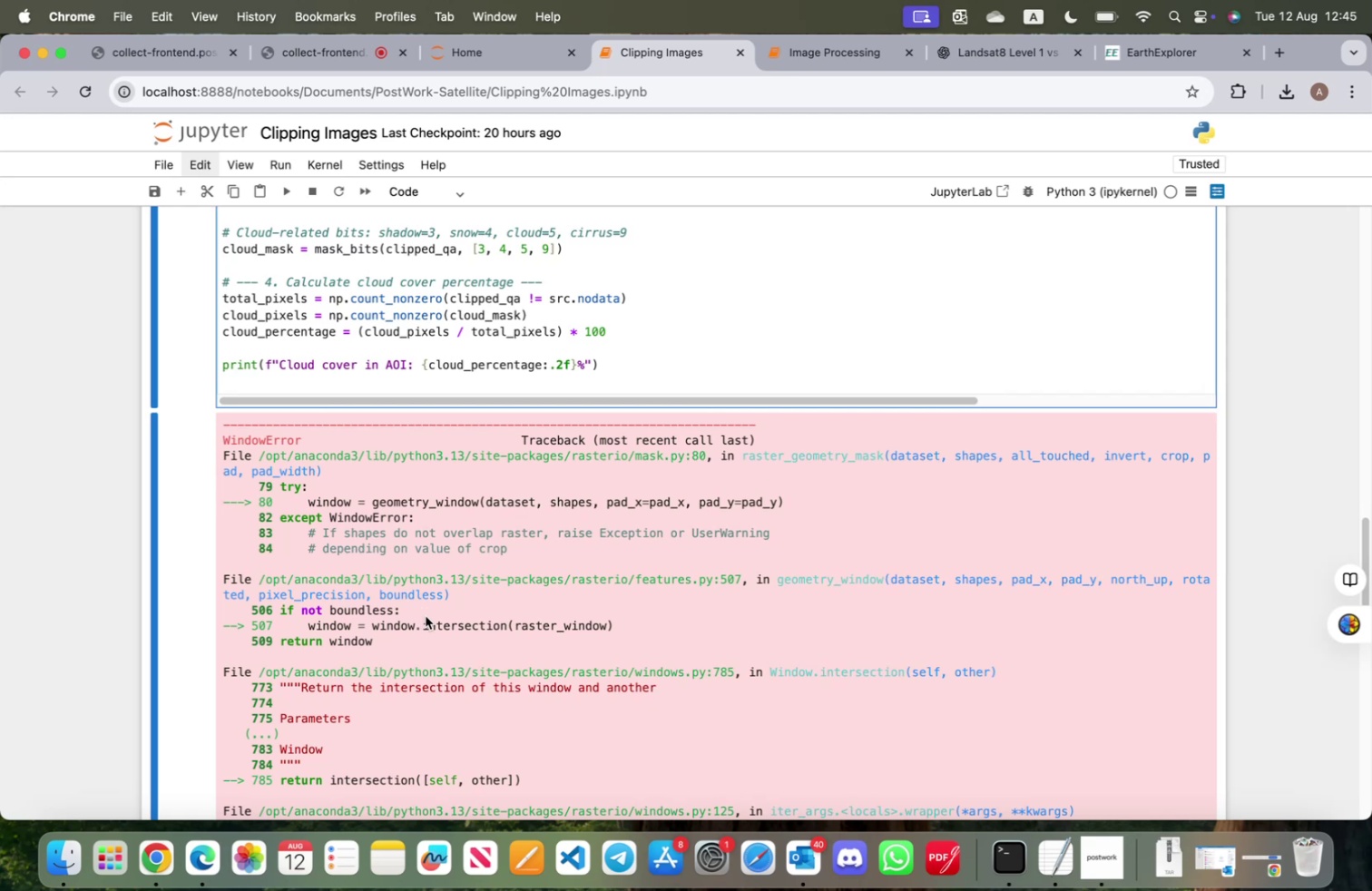 
scroll: coordinate [427, 616], scroll_direction: up, amount: 16.0
 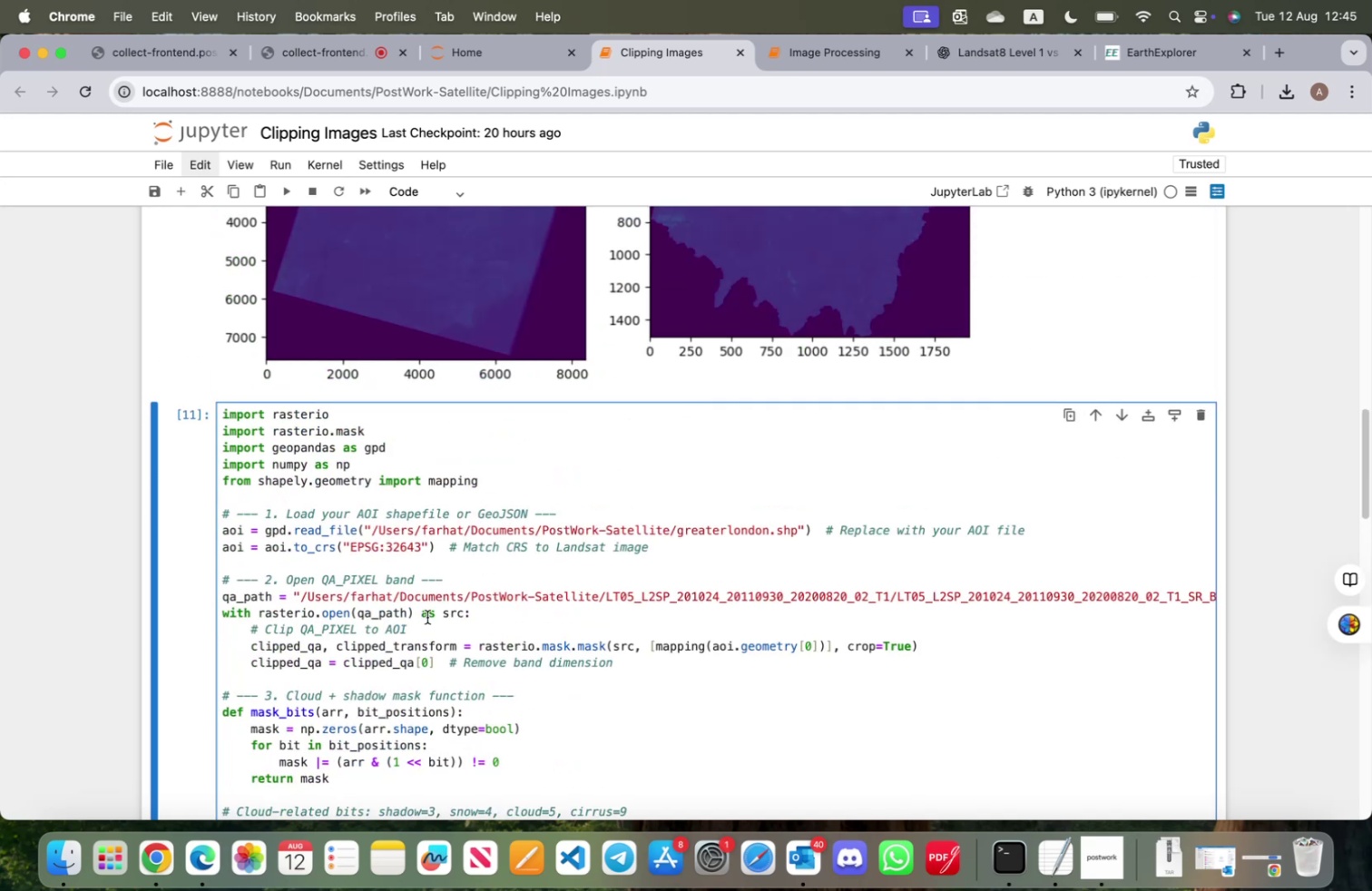 
scroll: coordinate [427, 616], scroll_direction: down, amount: 4.0
 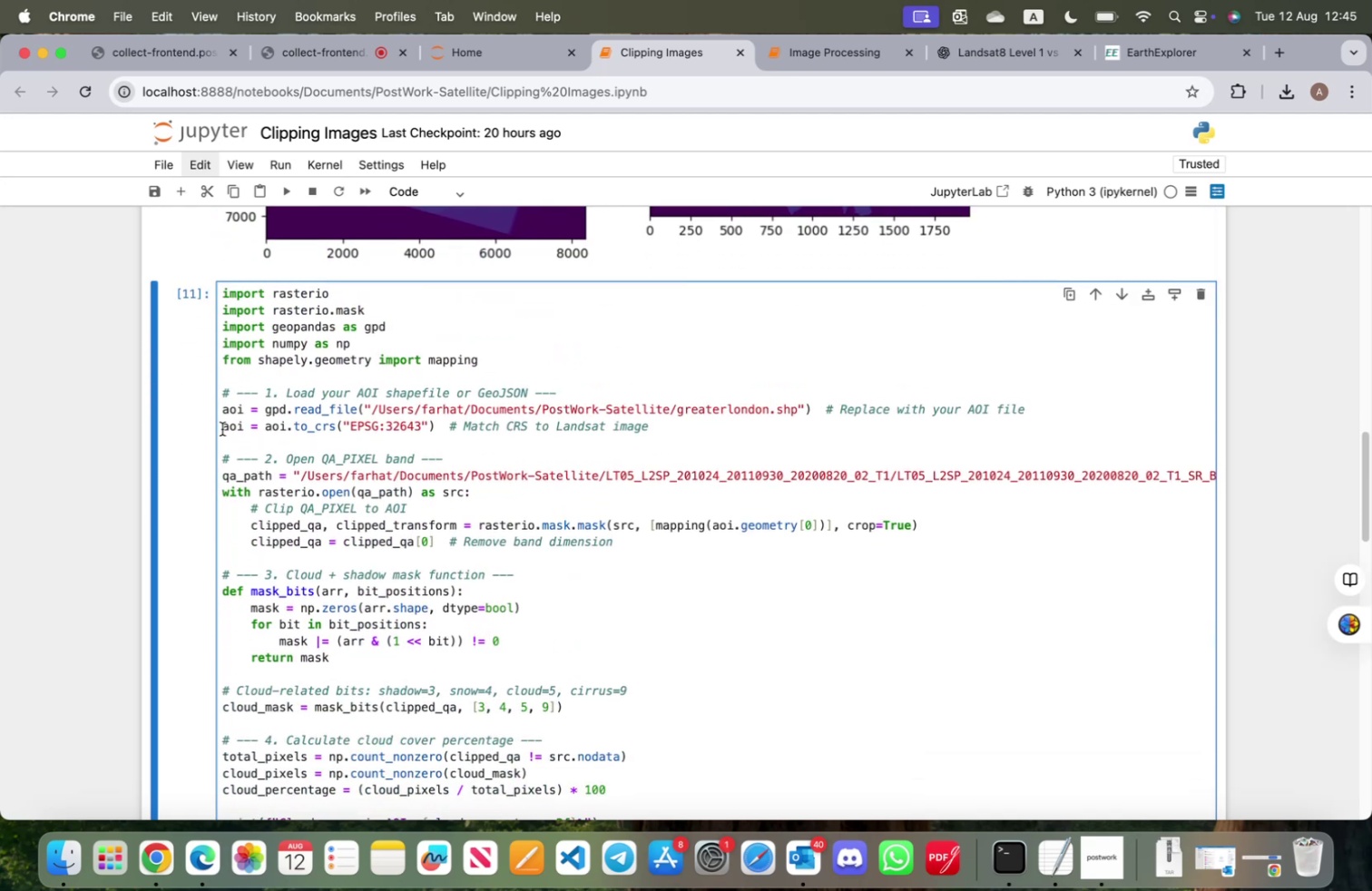 
left_click([224, 429])
 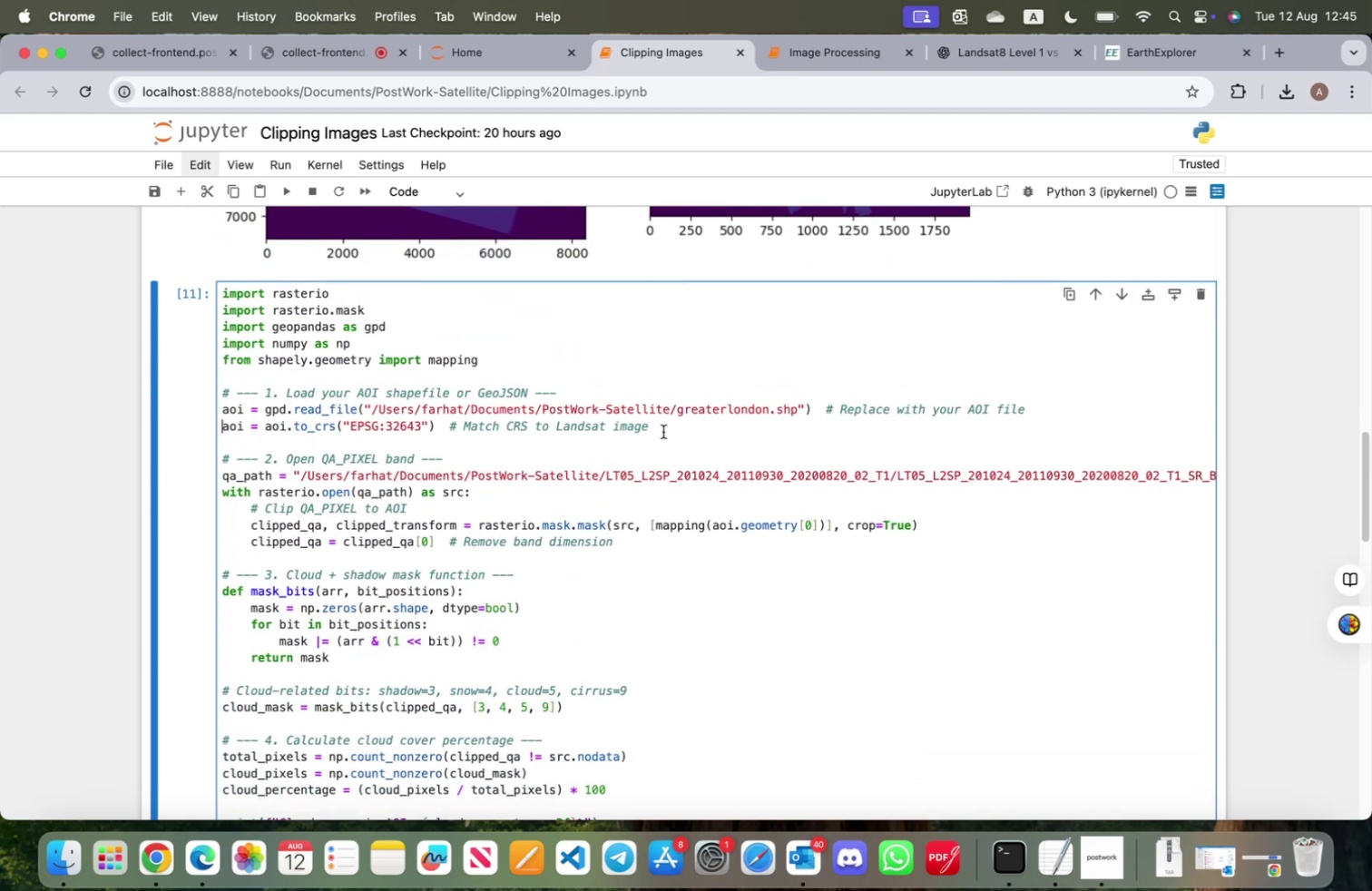 
left_click_drag(start_coordinate=[665, 430], to_coordinate=[224, 426])
 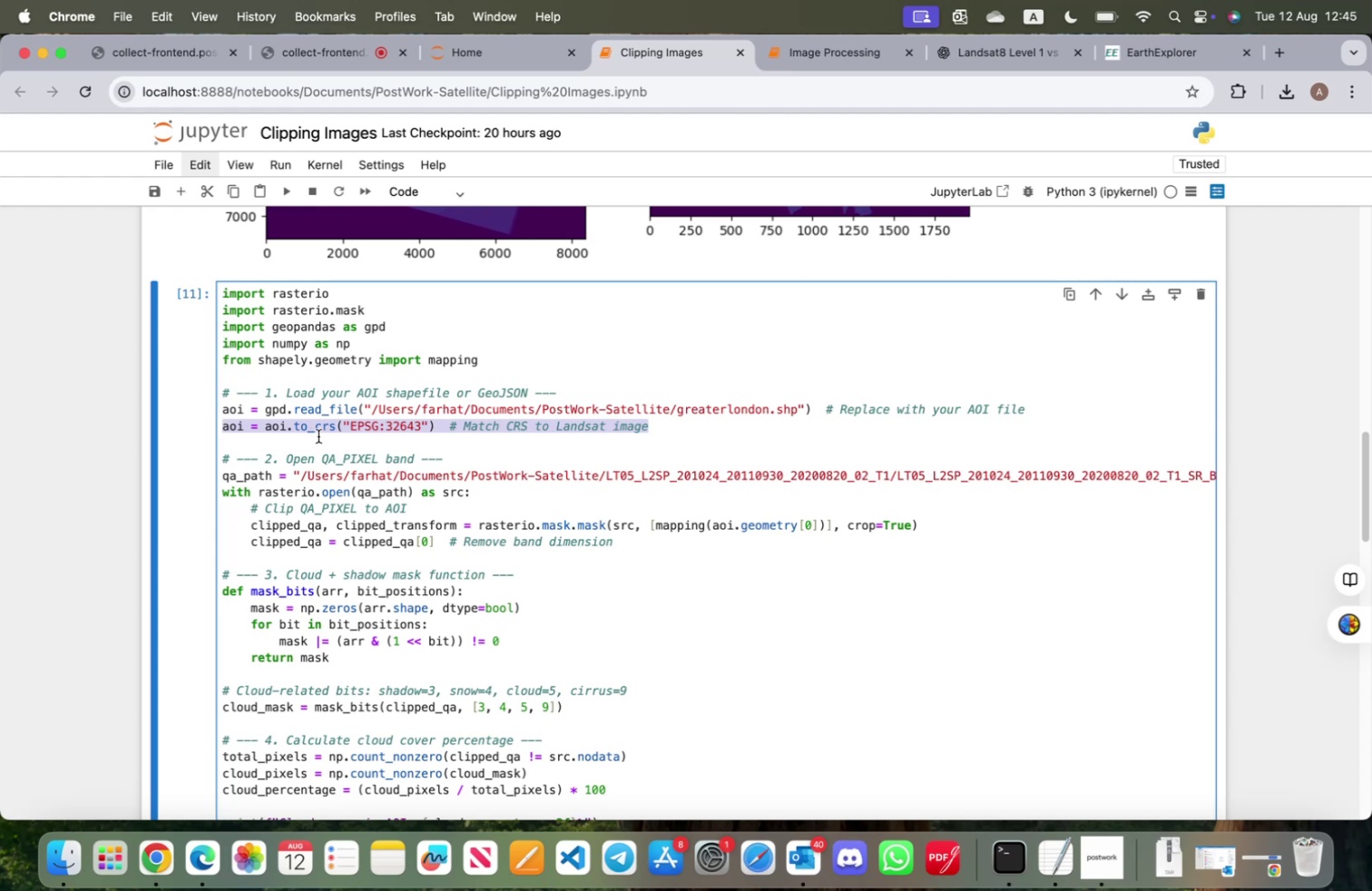 
key(Backspace)
 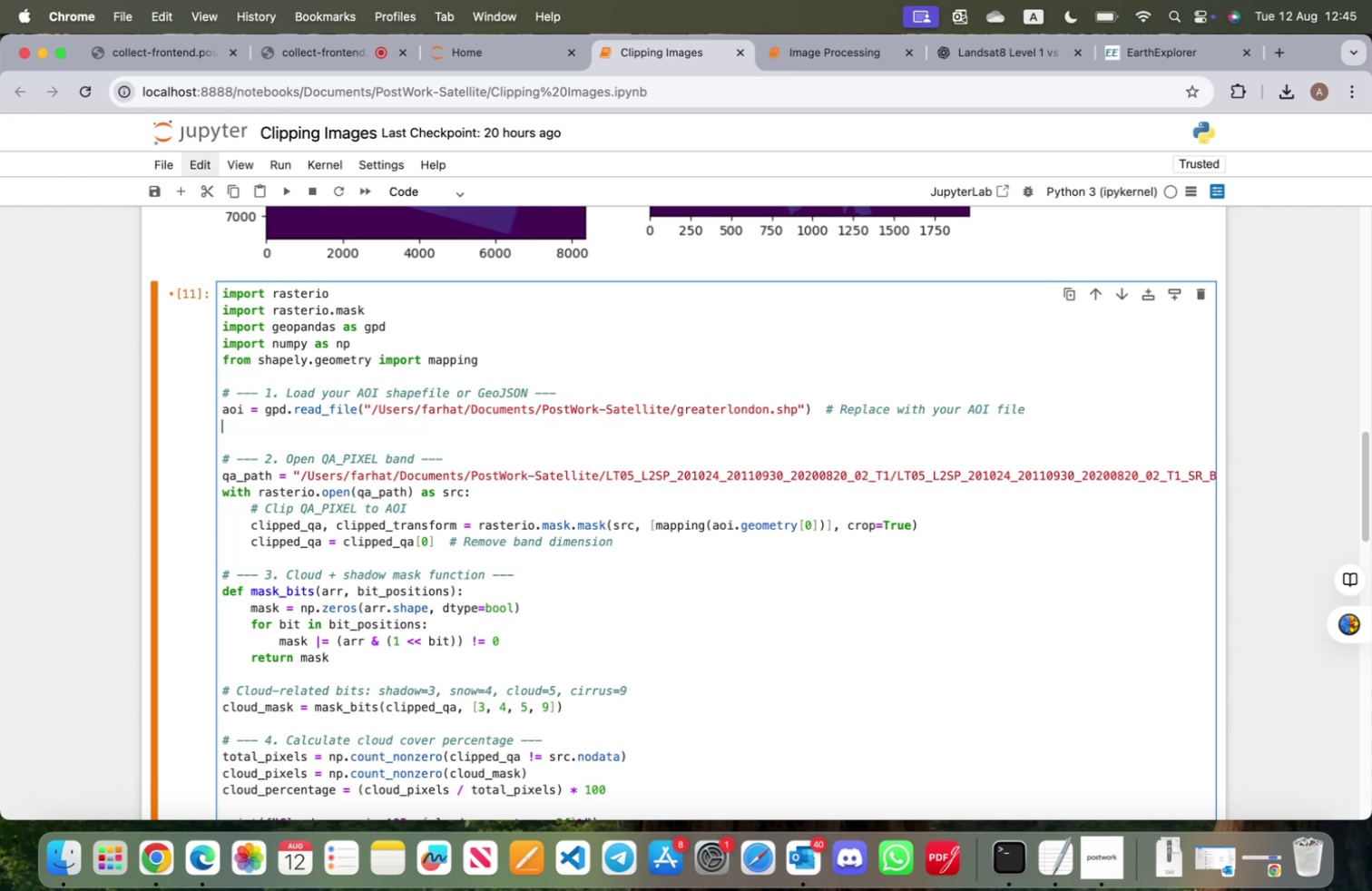 
key(Backspace)
 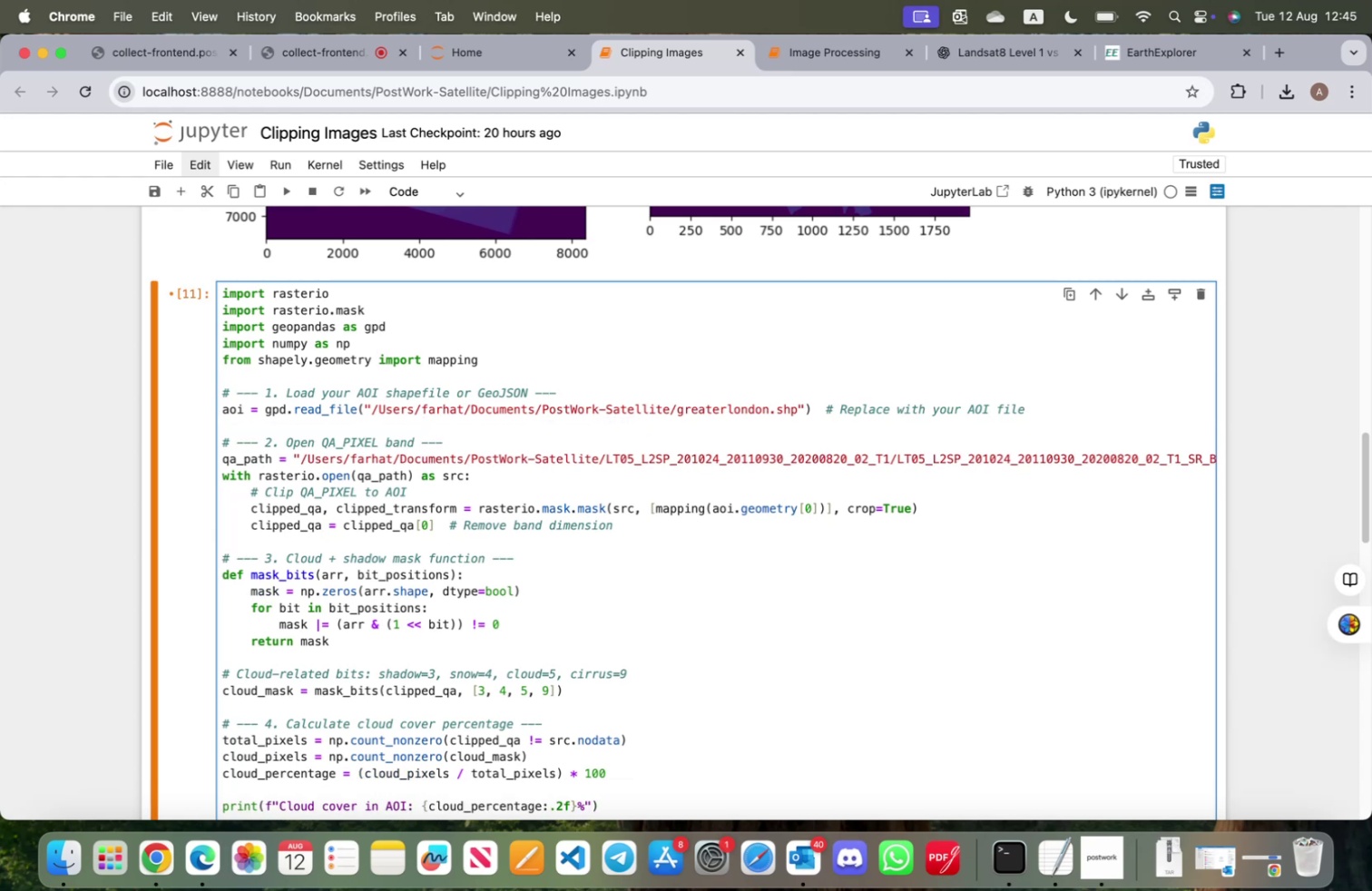 
key(Shift+ShiftRight)
 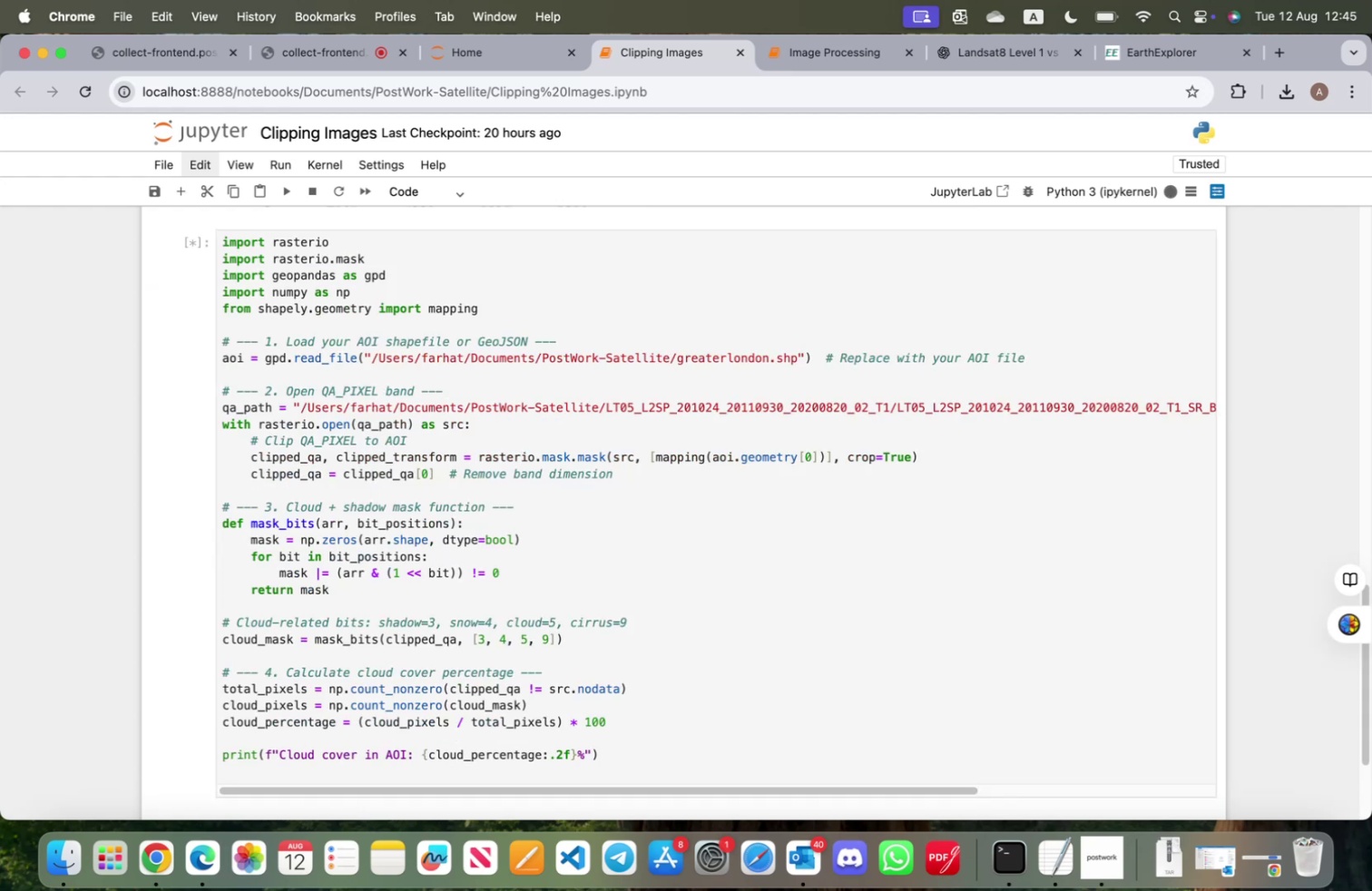 
key(Shift+Enter)
 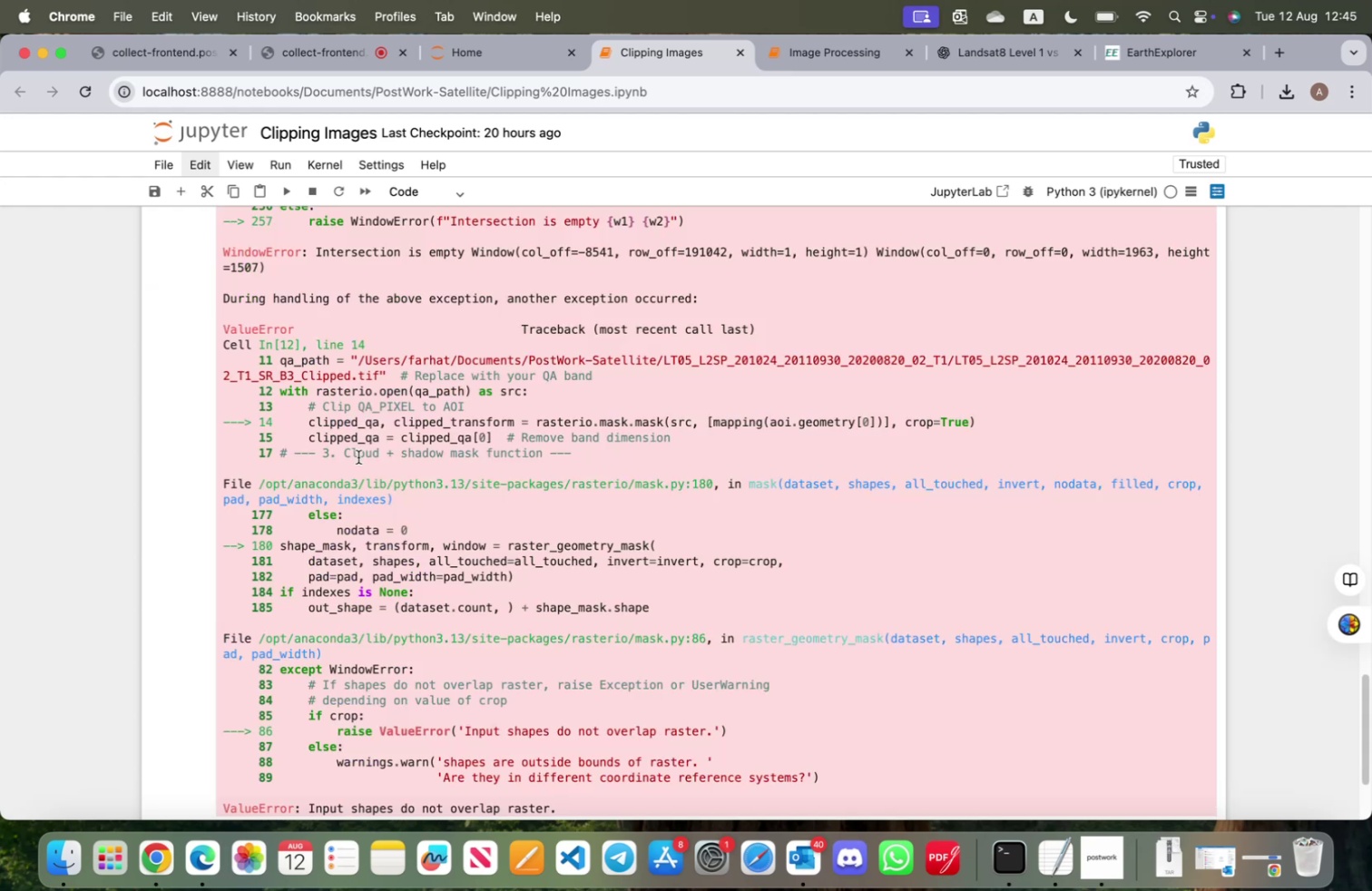 
scroll: coordinate [365, 482], scroll_direction: down, amount: 5.0
 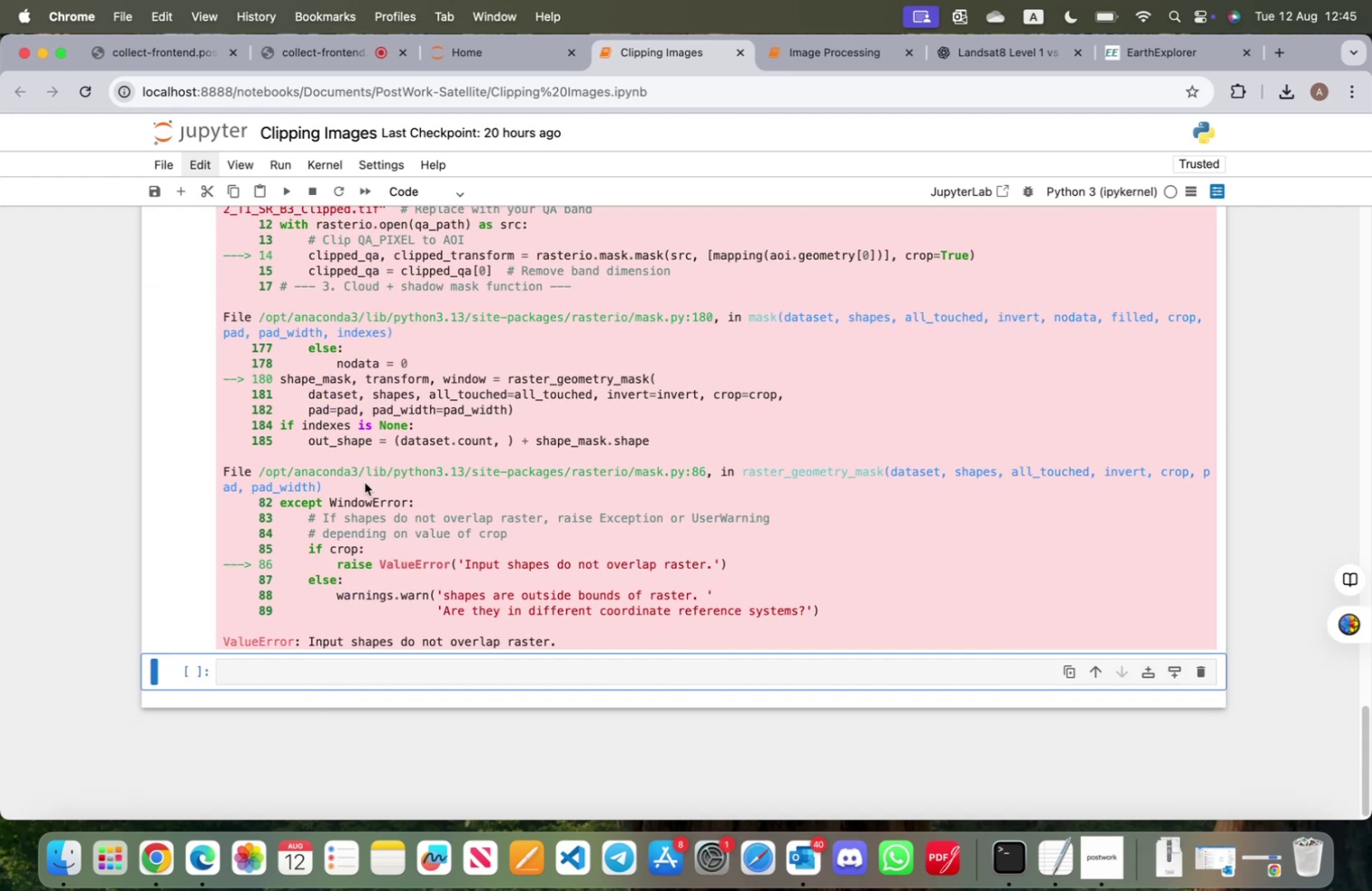 
scroll: coordinate [359, 480], scroll_direction: up, amount: 43.0
 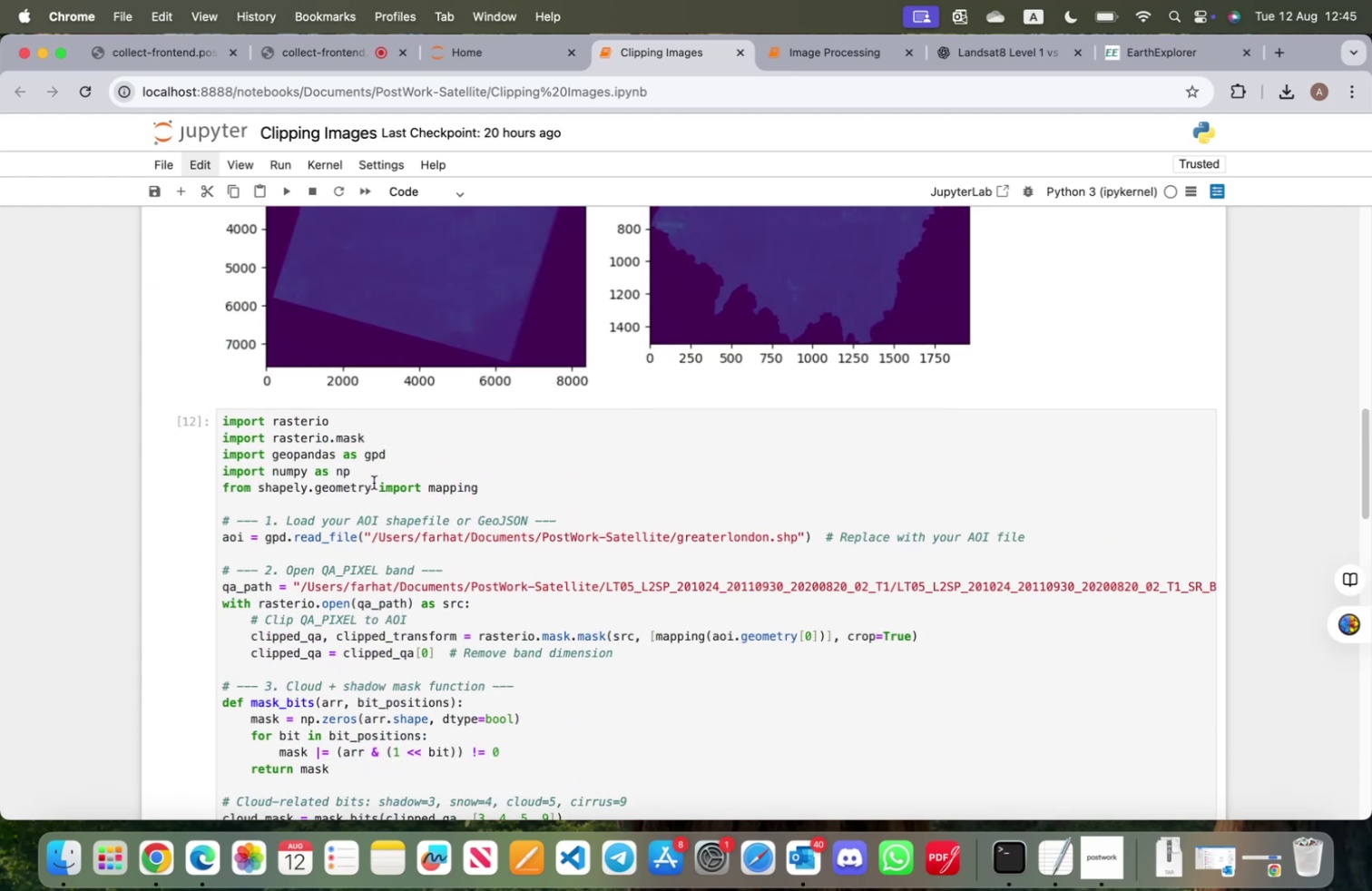 
scroll: coordinate [378, 485], scroll_direction: down, amount: 6.0
 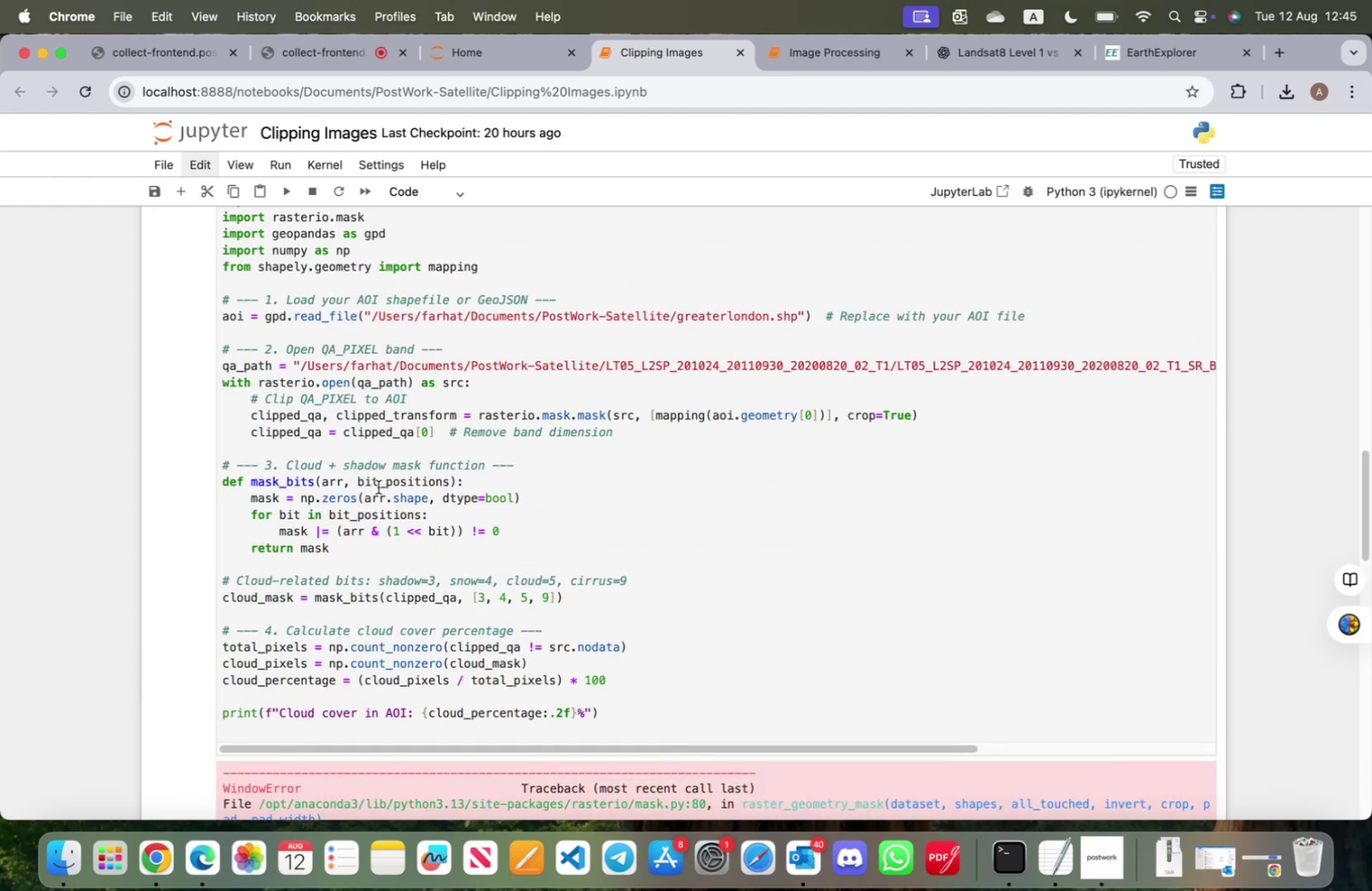 
scroll: coordinate [379, 486], scroll_direction: up, amount: 4.0
 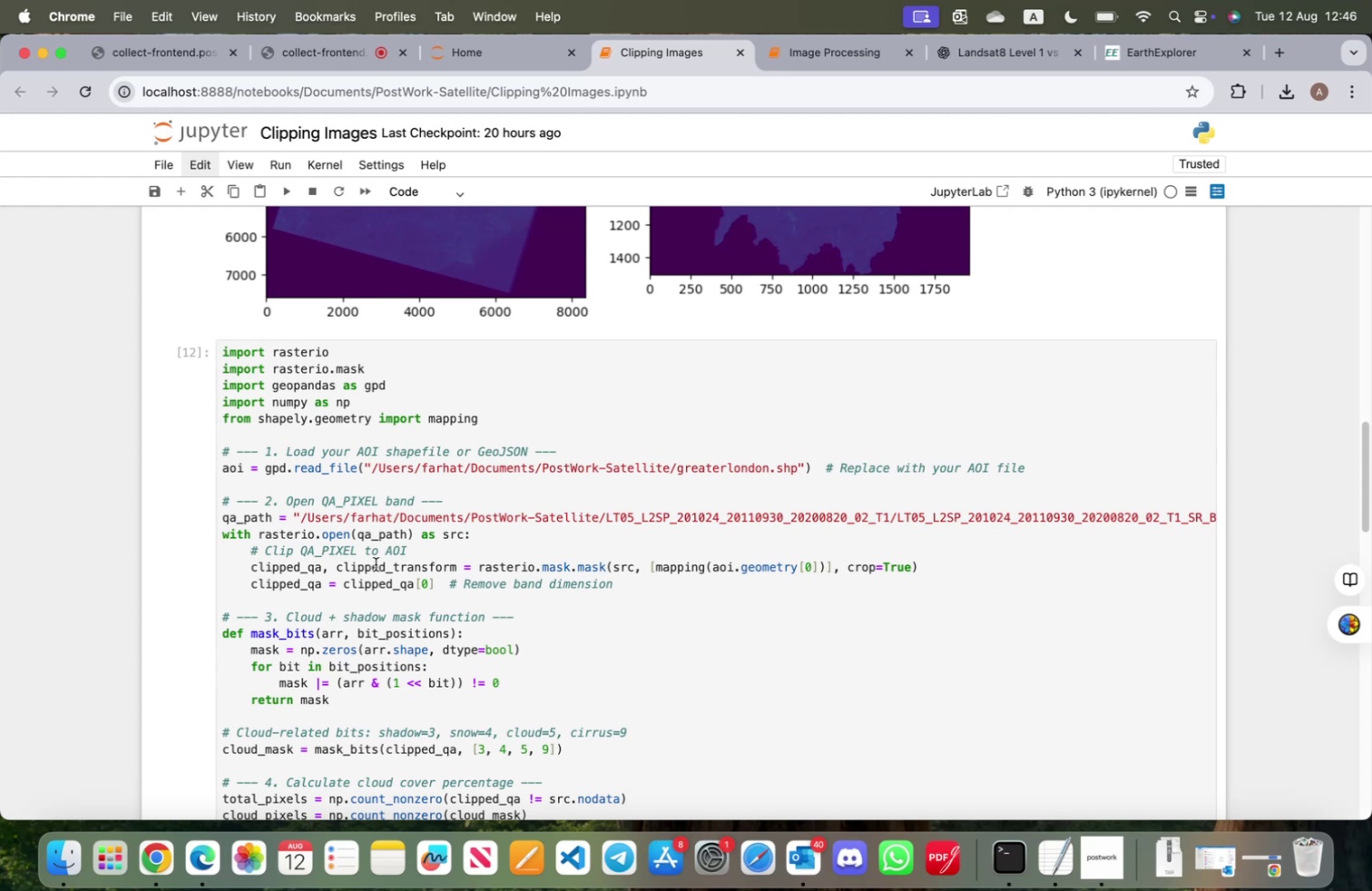 
wait(56.49)
 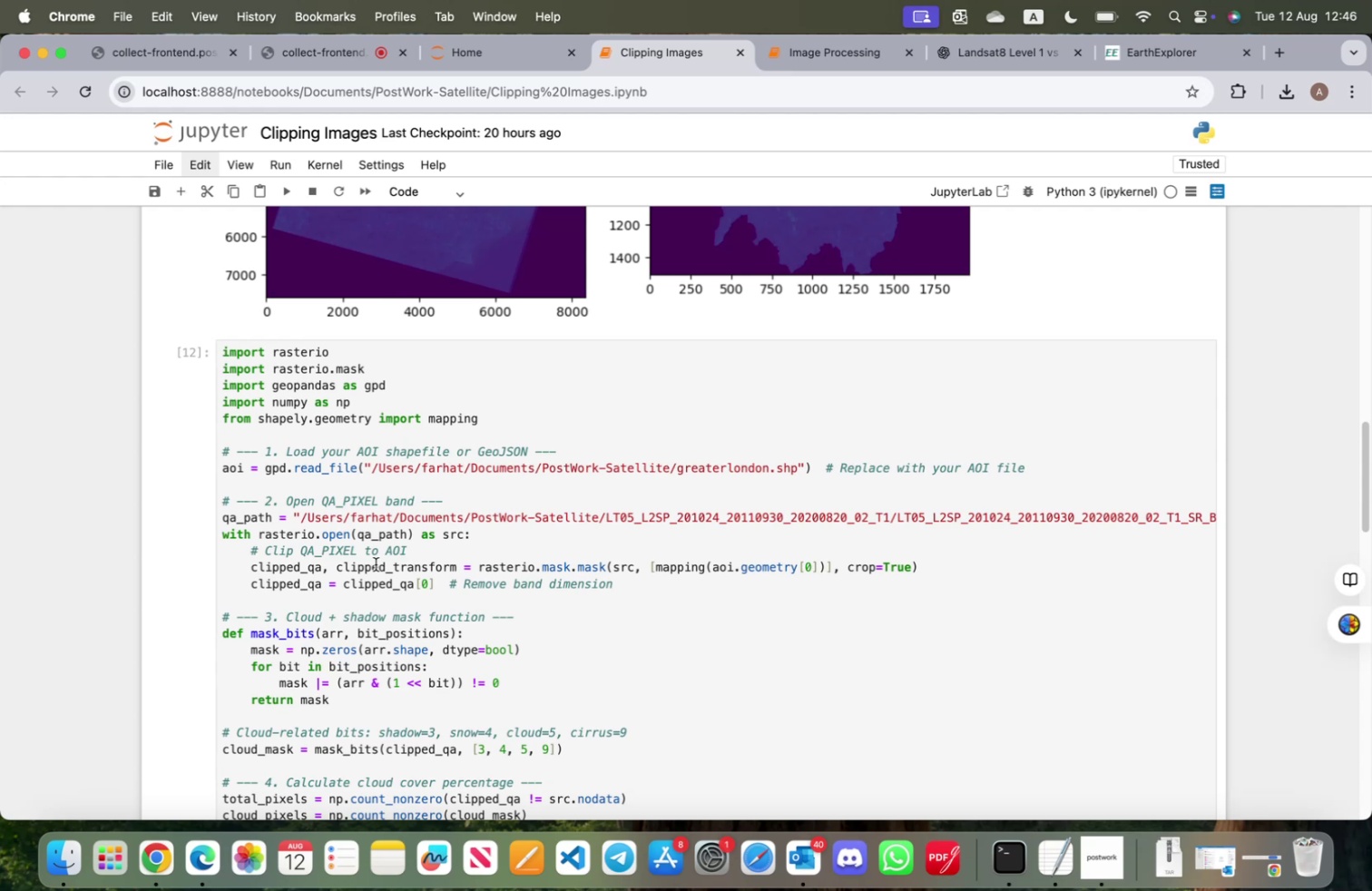 
left_click([982, 61])
 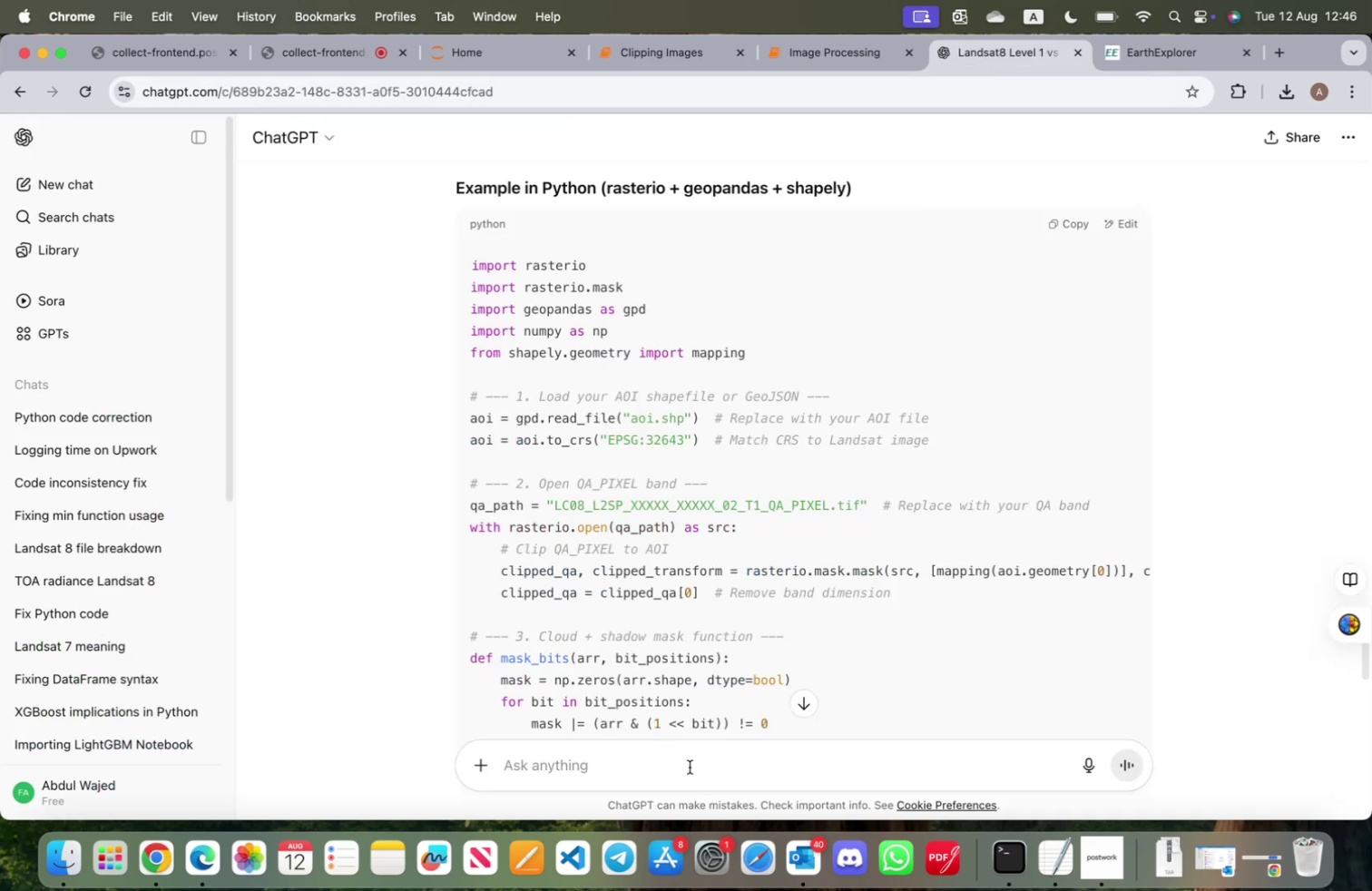 
left_click([690, 766])
 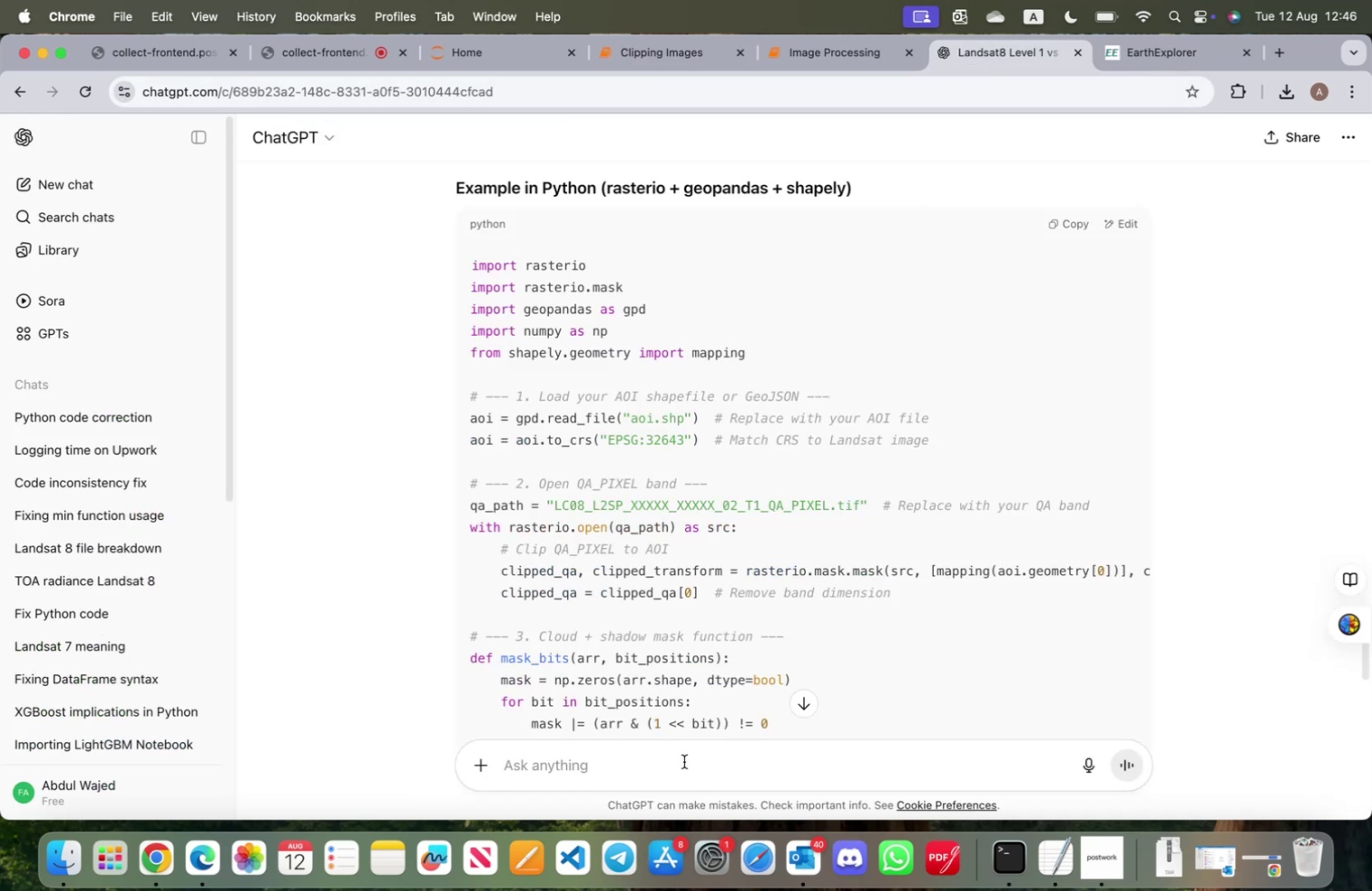 
type(my image is ale)
key(Backspace)
type(reade)
key(Backspace)
type(y clipped so moi)
key(Backspace)
type(dify thei)
key(Backspace)
type( code accordingly)
 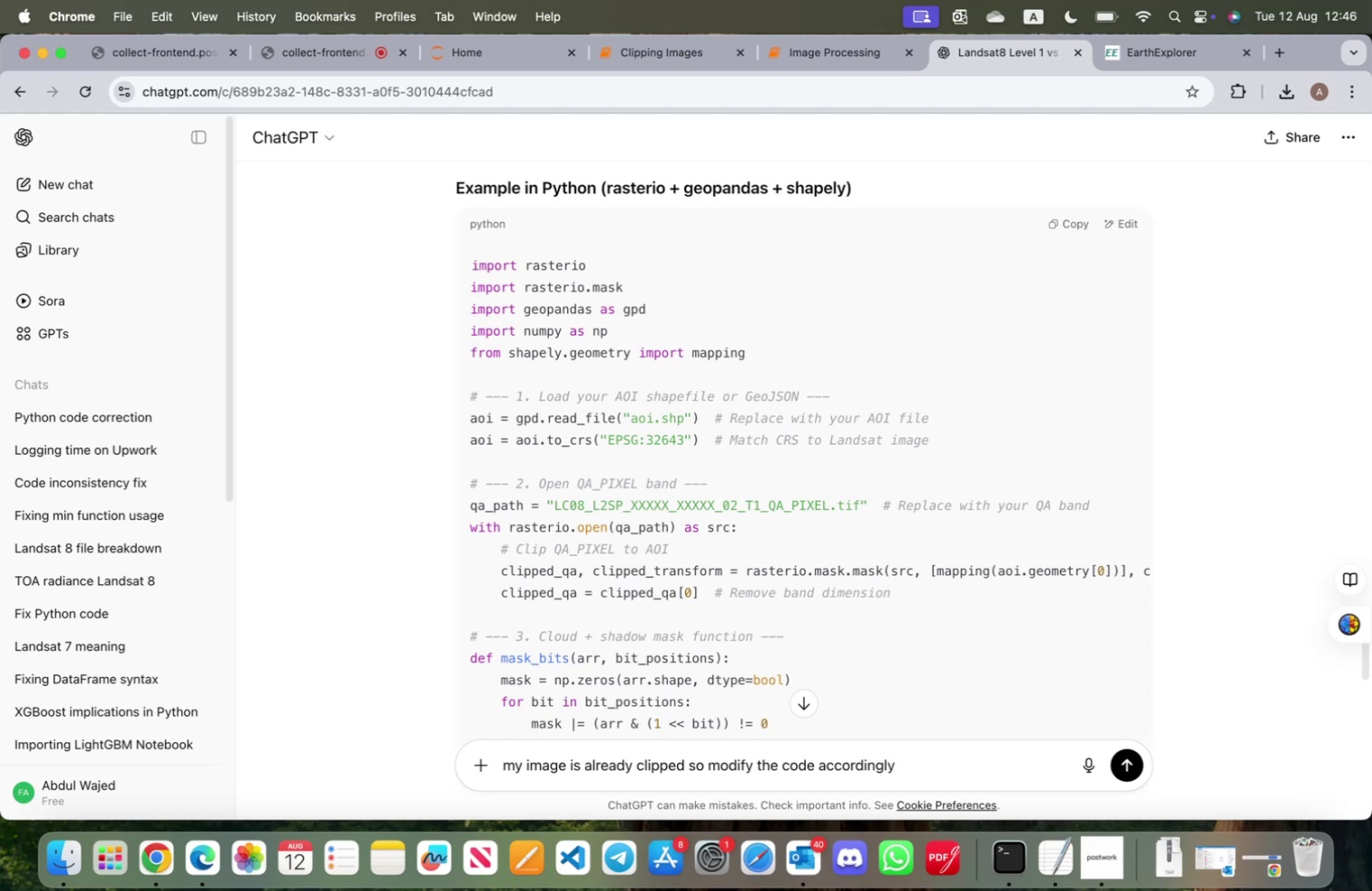 
key(Enter)
 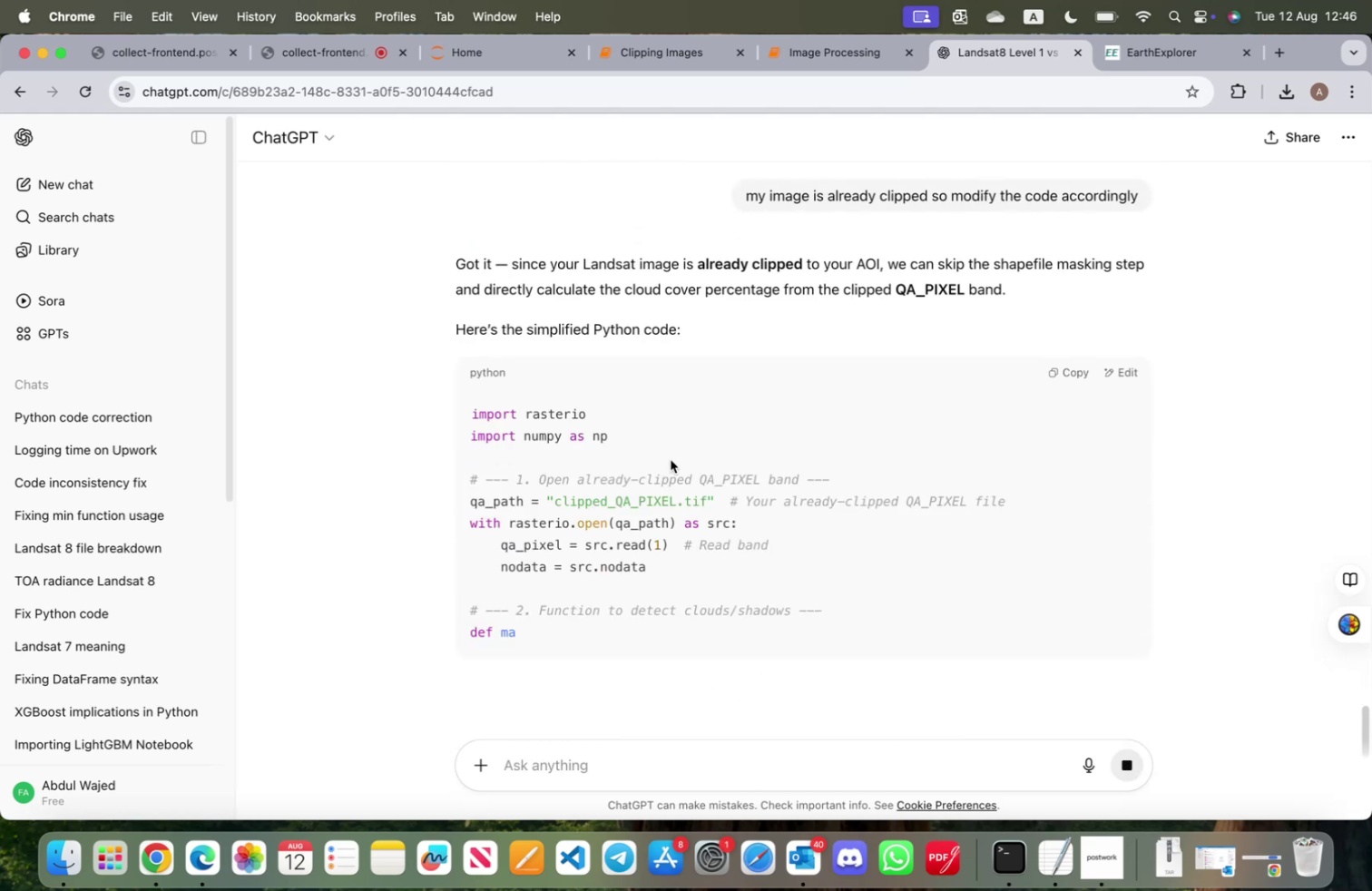 
scroll: coordinate [630, 558], scroll_direction: down, amount: 10.0
 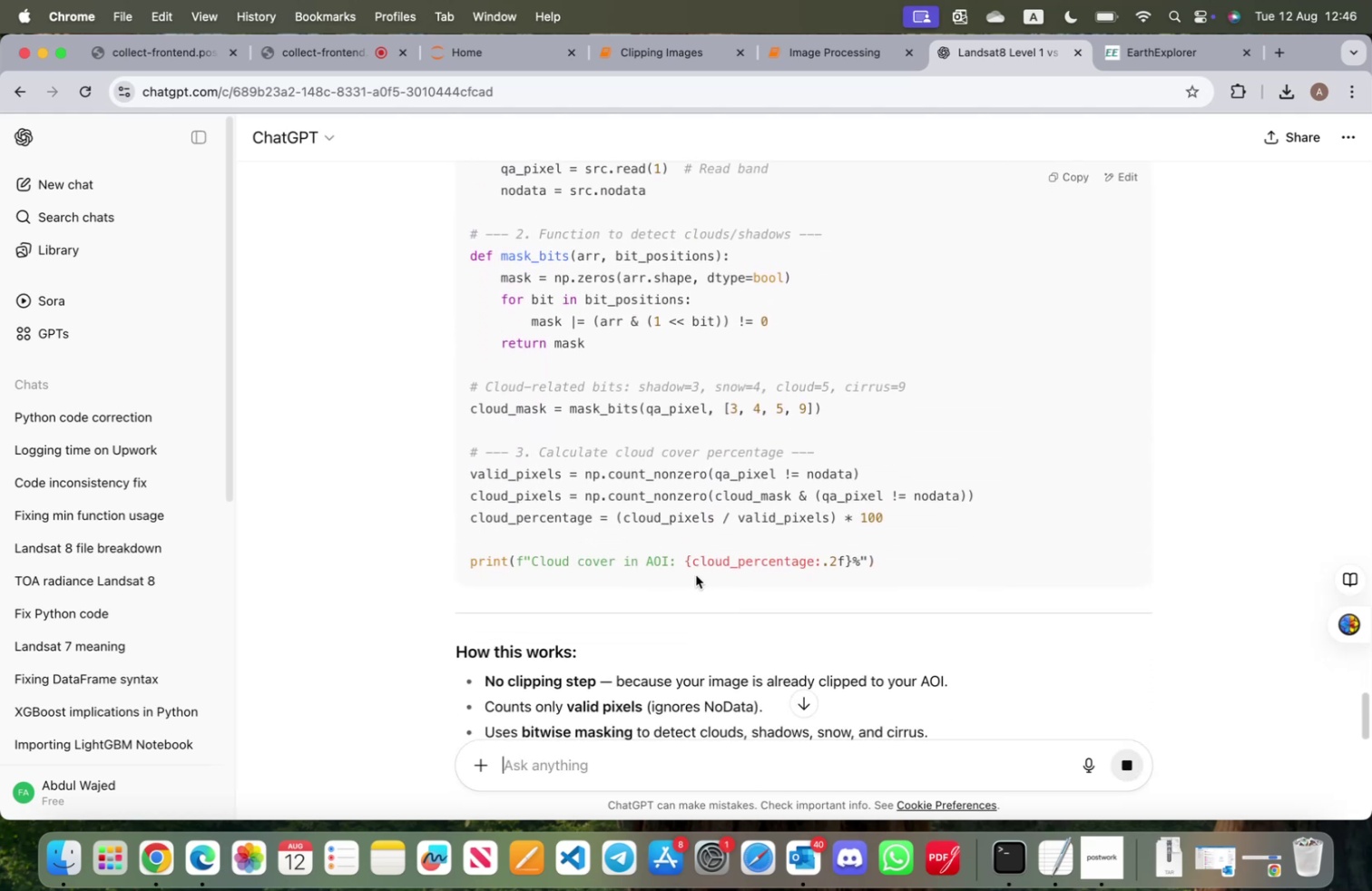 
scroll: coordinate [701, 575], scroll_direction: up, amount: 10.0
 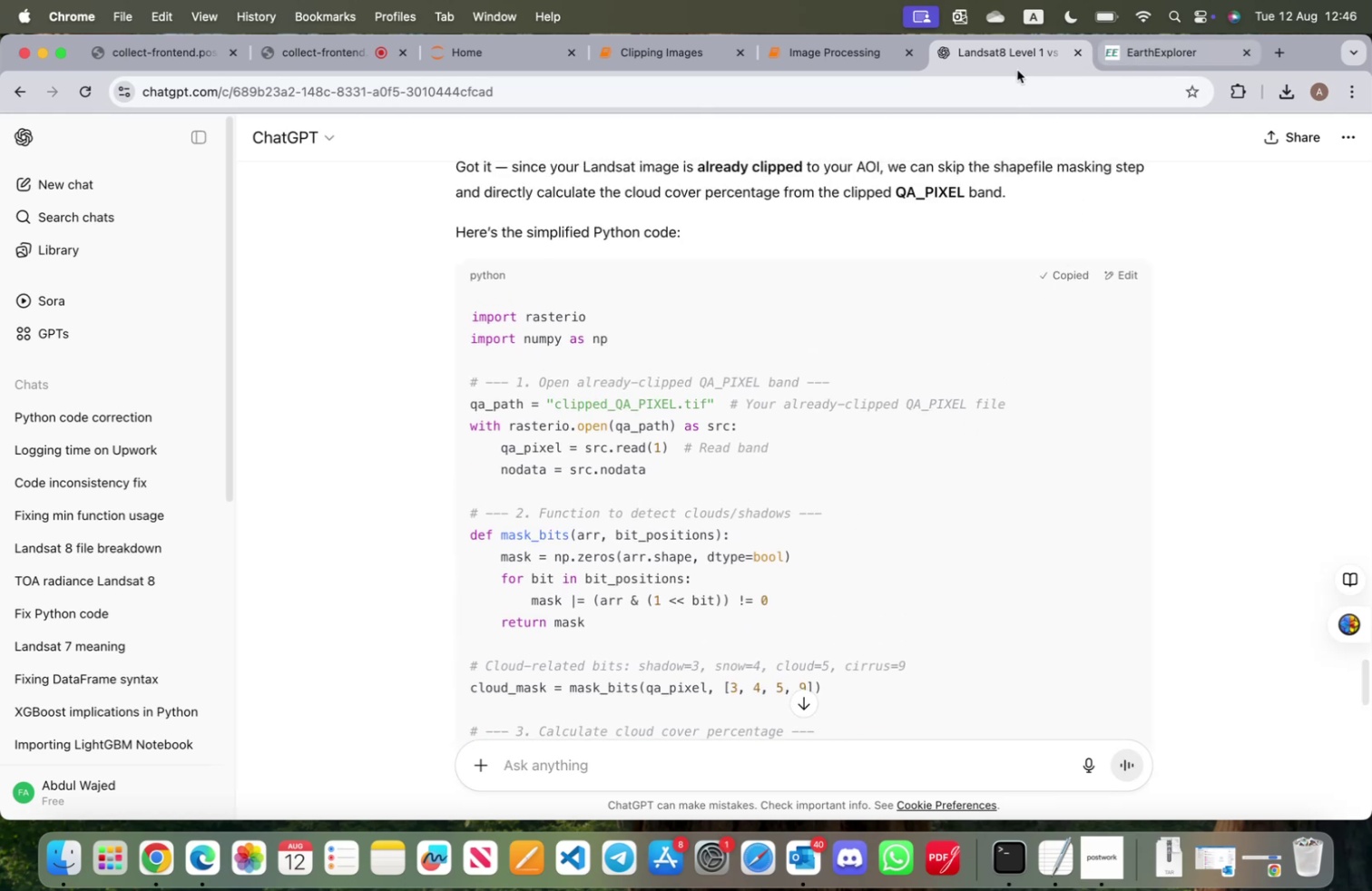 
left_click([852, 49])
 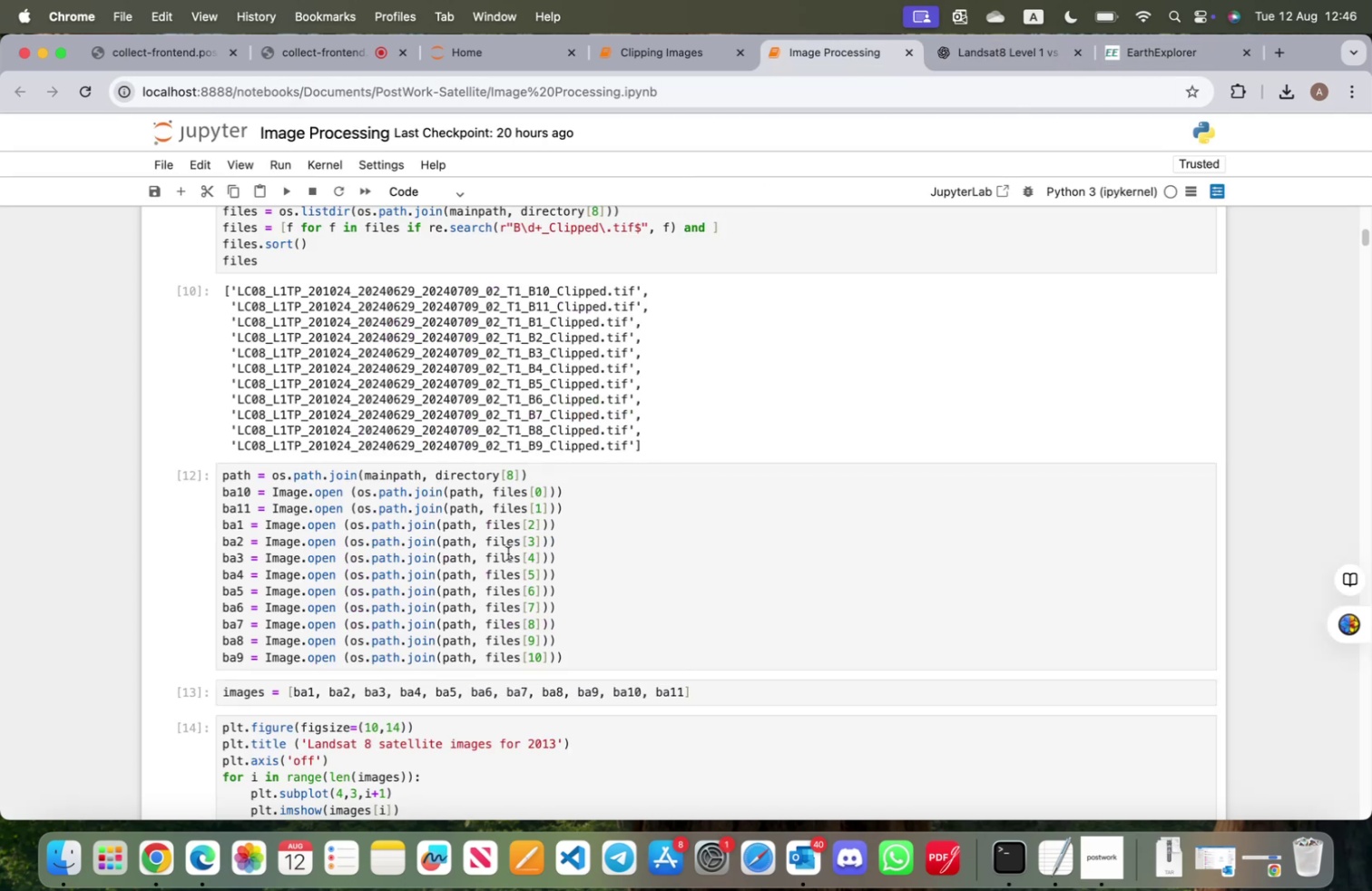 
scroll: coordinate [525, 549], scroll_direction: down, amount: 19.0
 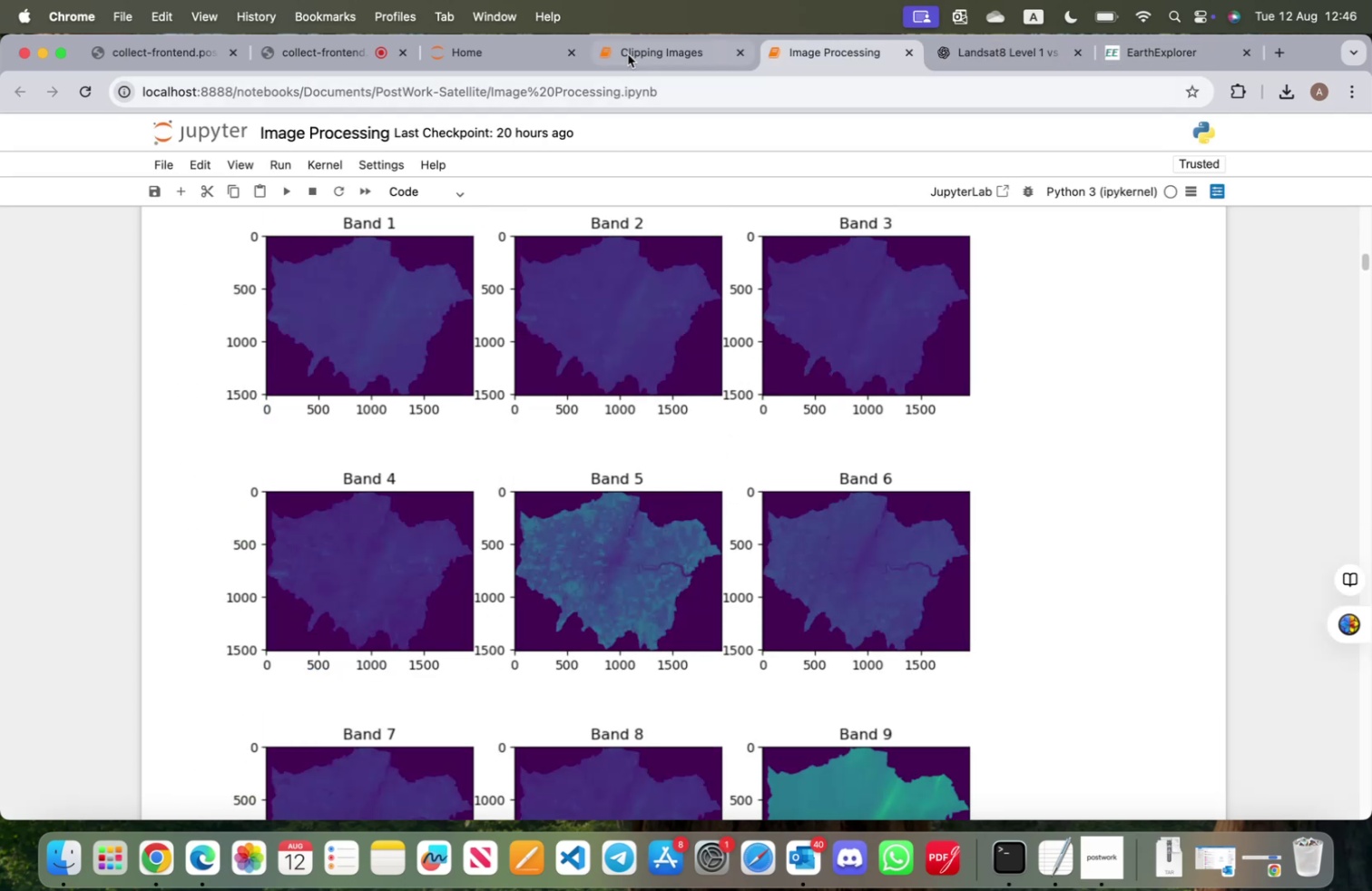 
left_click([630, 51])
 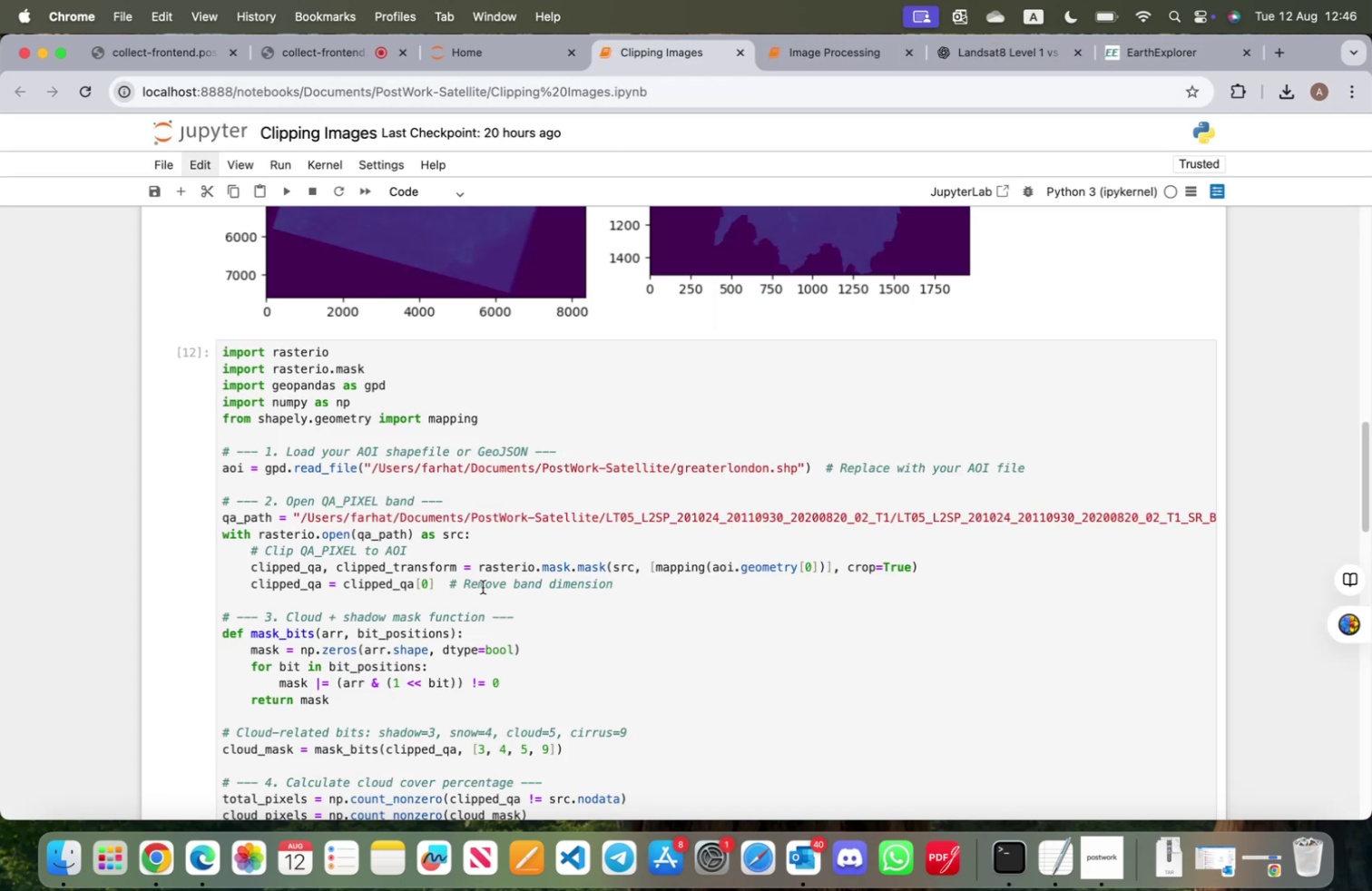 
scroll: coordinate [580, 671], scroll_direction: down, amount: 12.0
 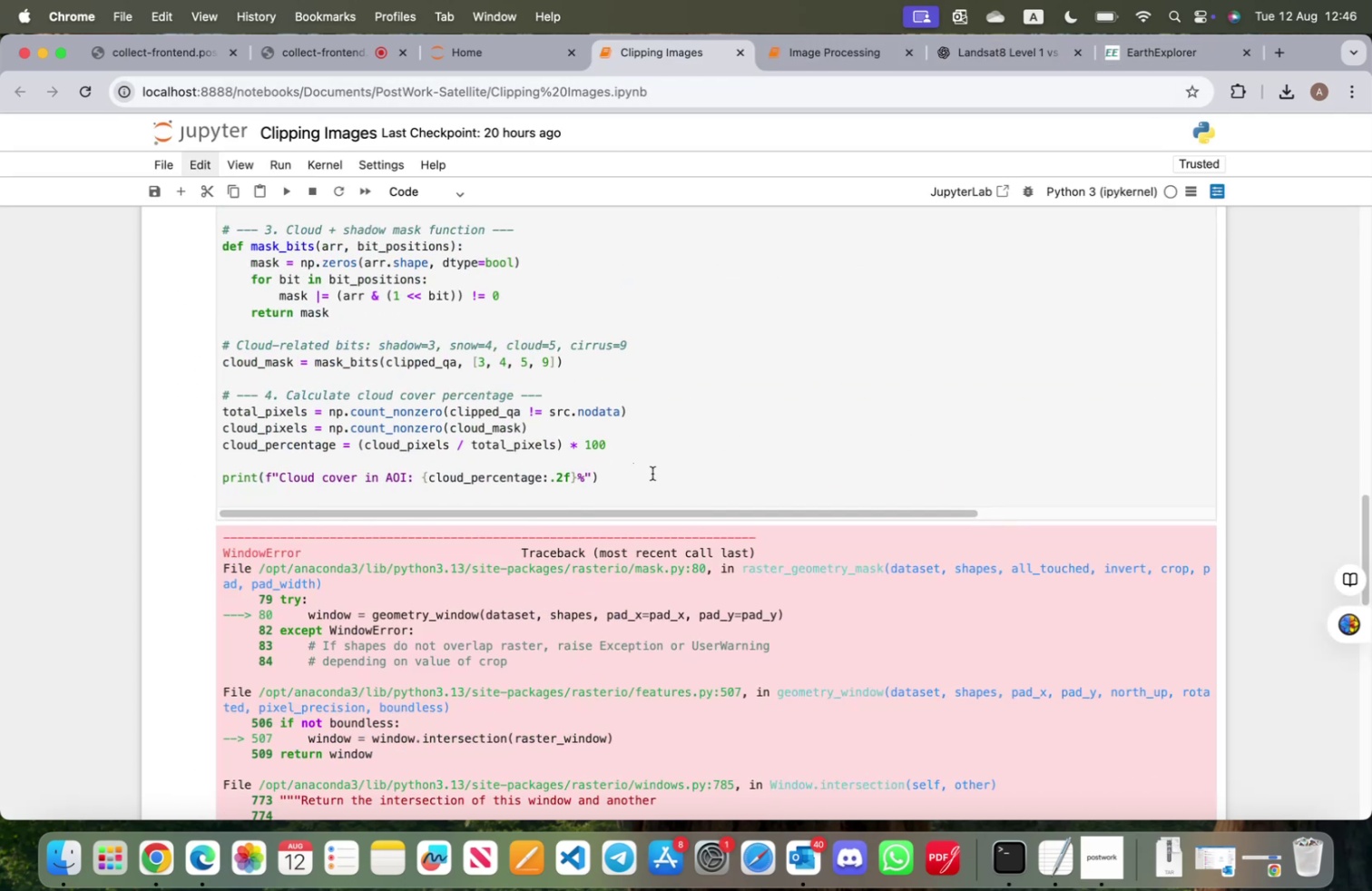 
left_click_drag(start_coordinate=[652, 483], to_coordinate=[213, 107])
 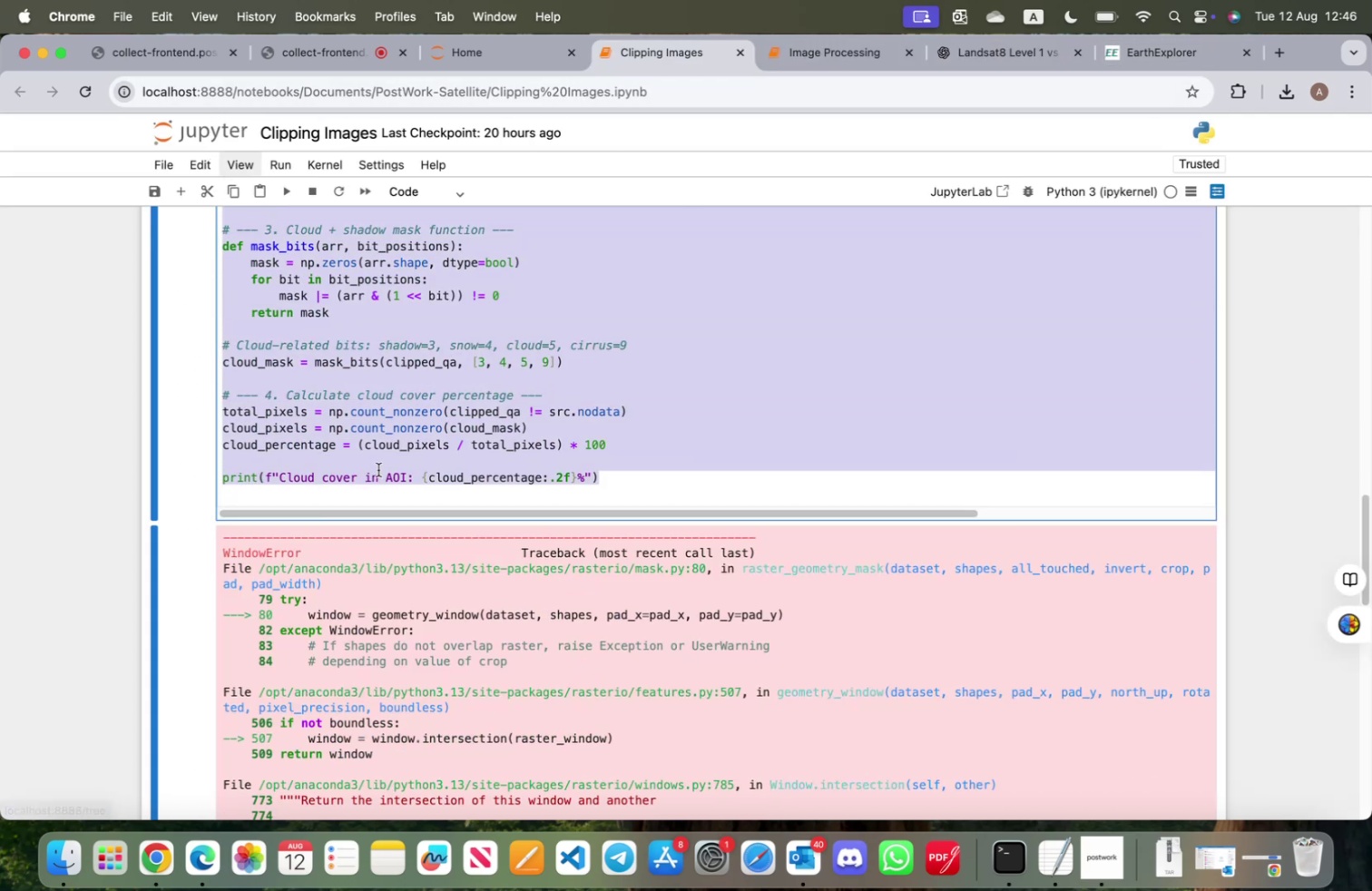 
scroll: coordinate [378, 469], scroll_direction: up, amount: 11.0
 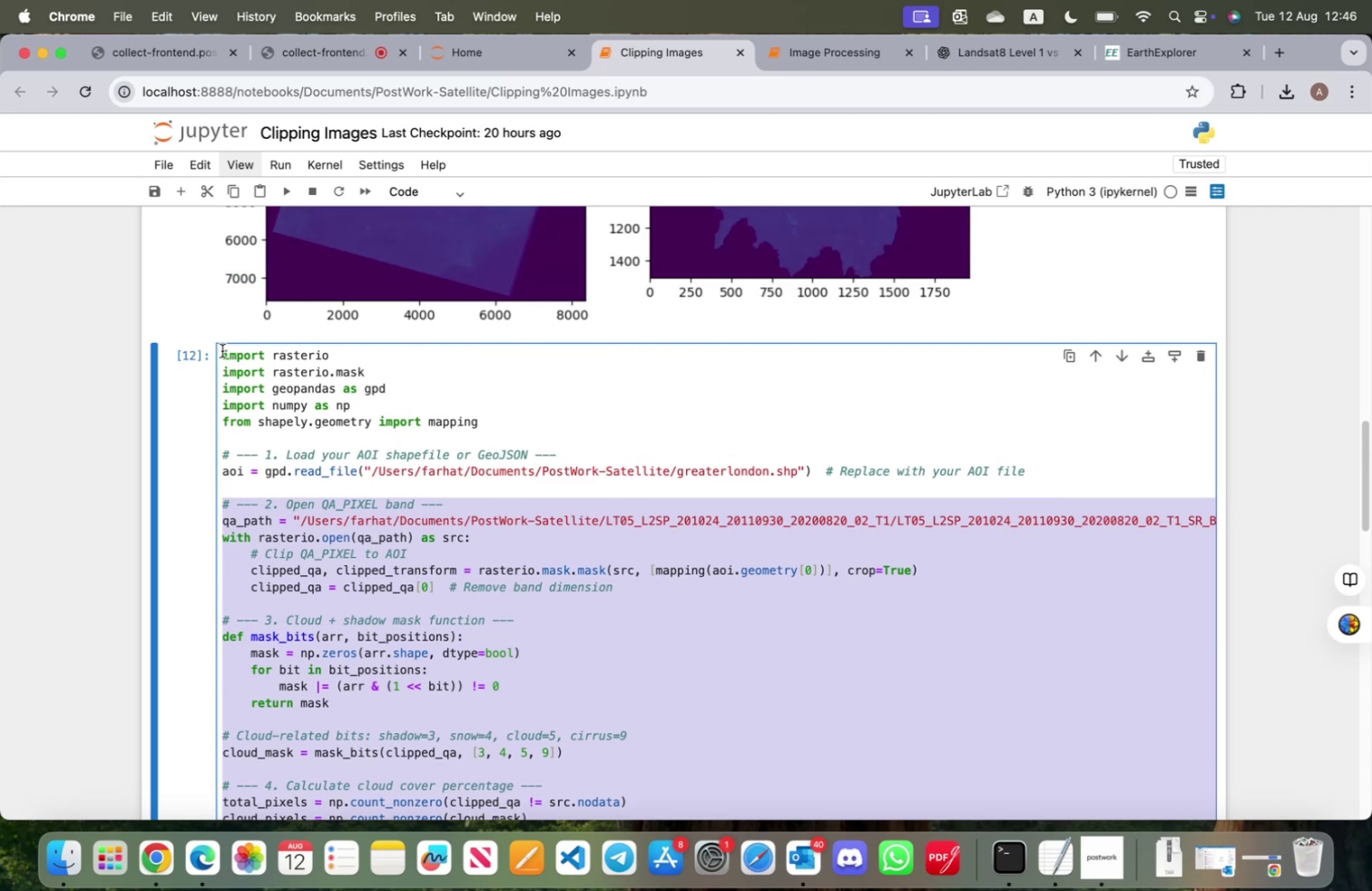 
left_click_drag(start_coordinate=[219, 350], to_coordinate=[661, 890])
 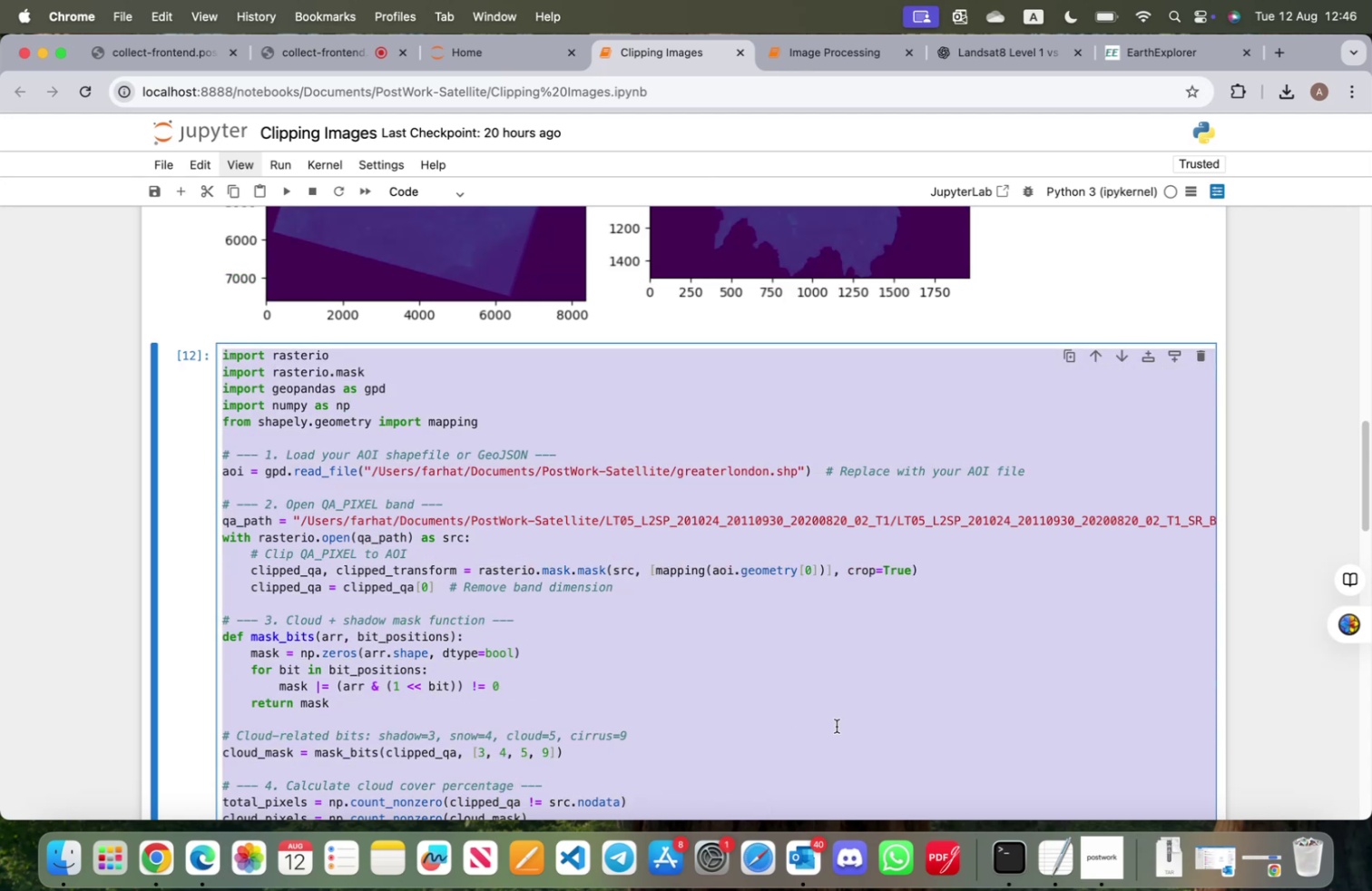 
key(Backspace)
 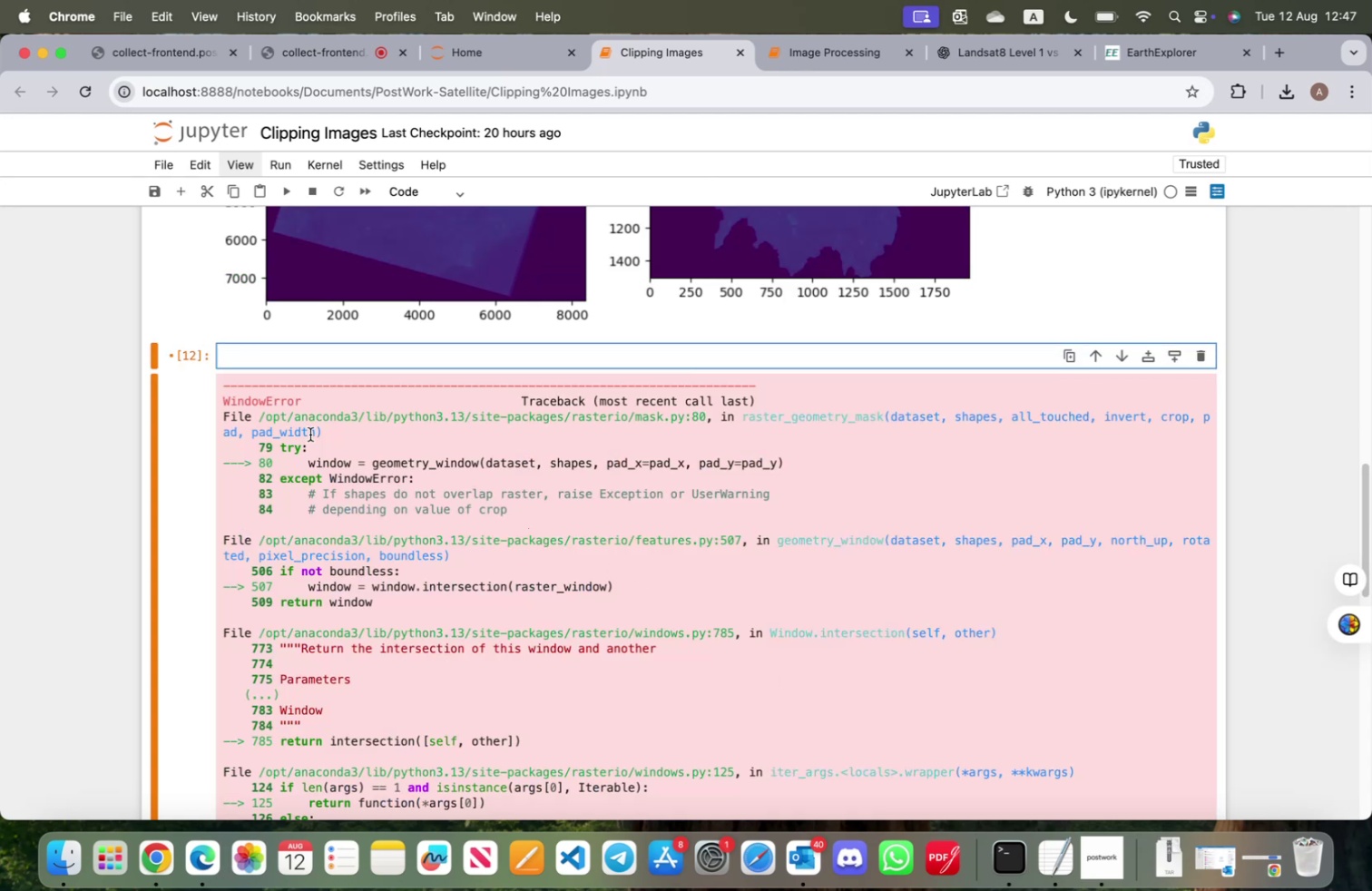 
key(Meta+CommandLeft)
 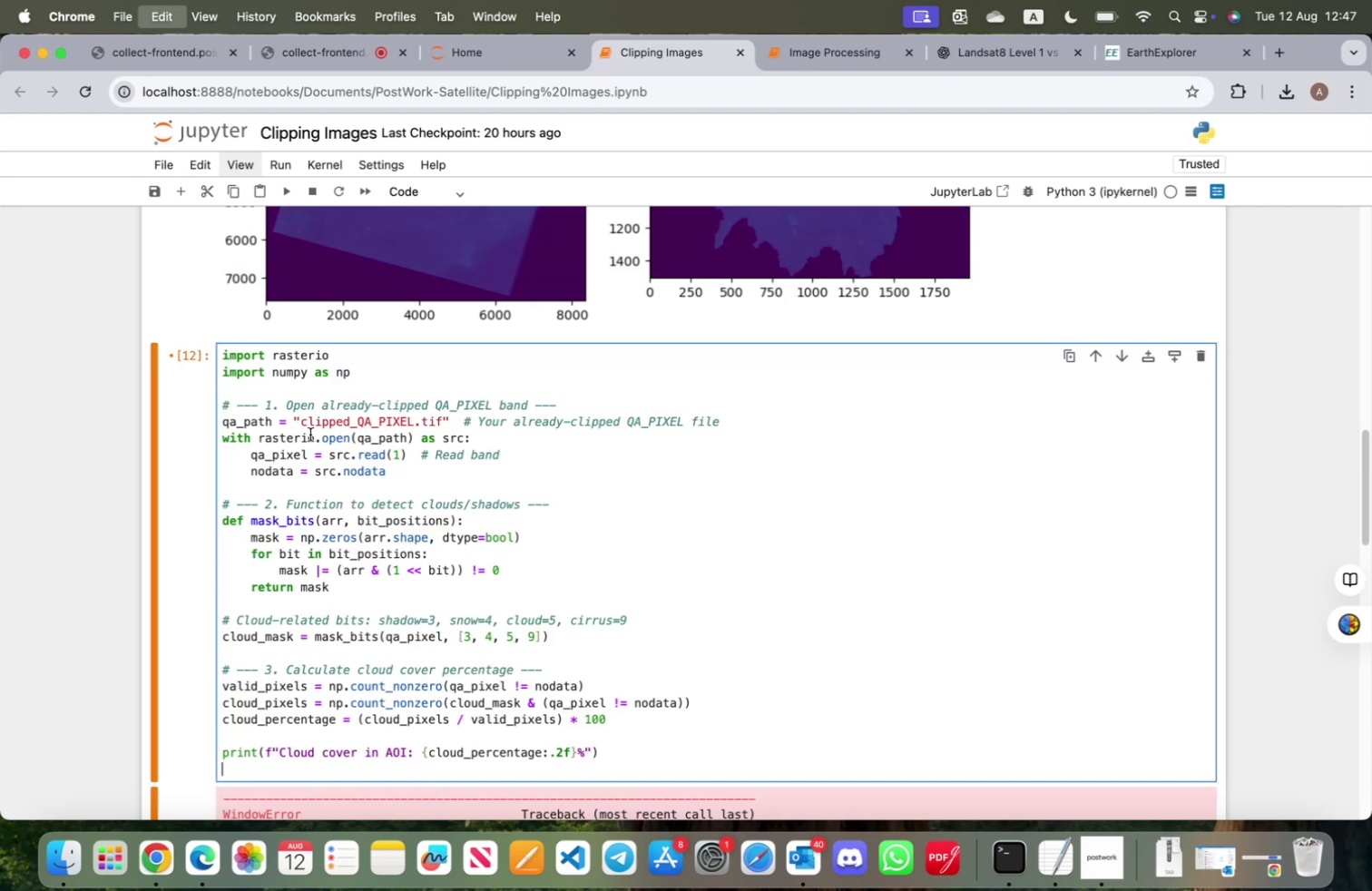 
key(Meta+V)
 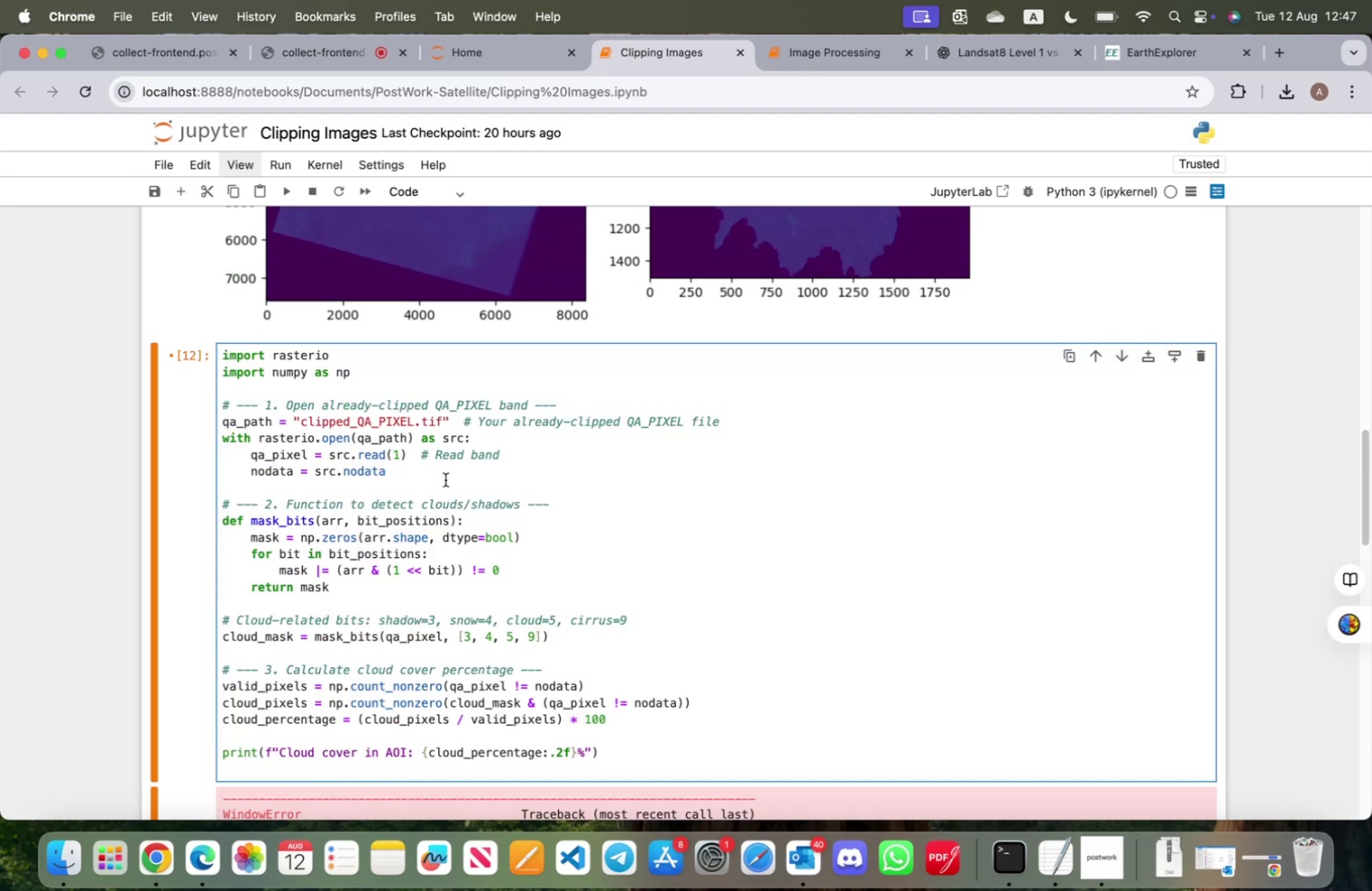 
scroll: coordinate [446, 504], scroll_direction: down, amount: 2.0
 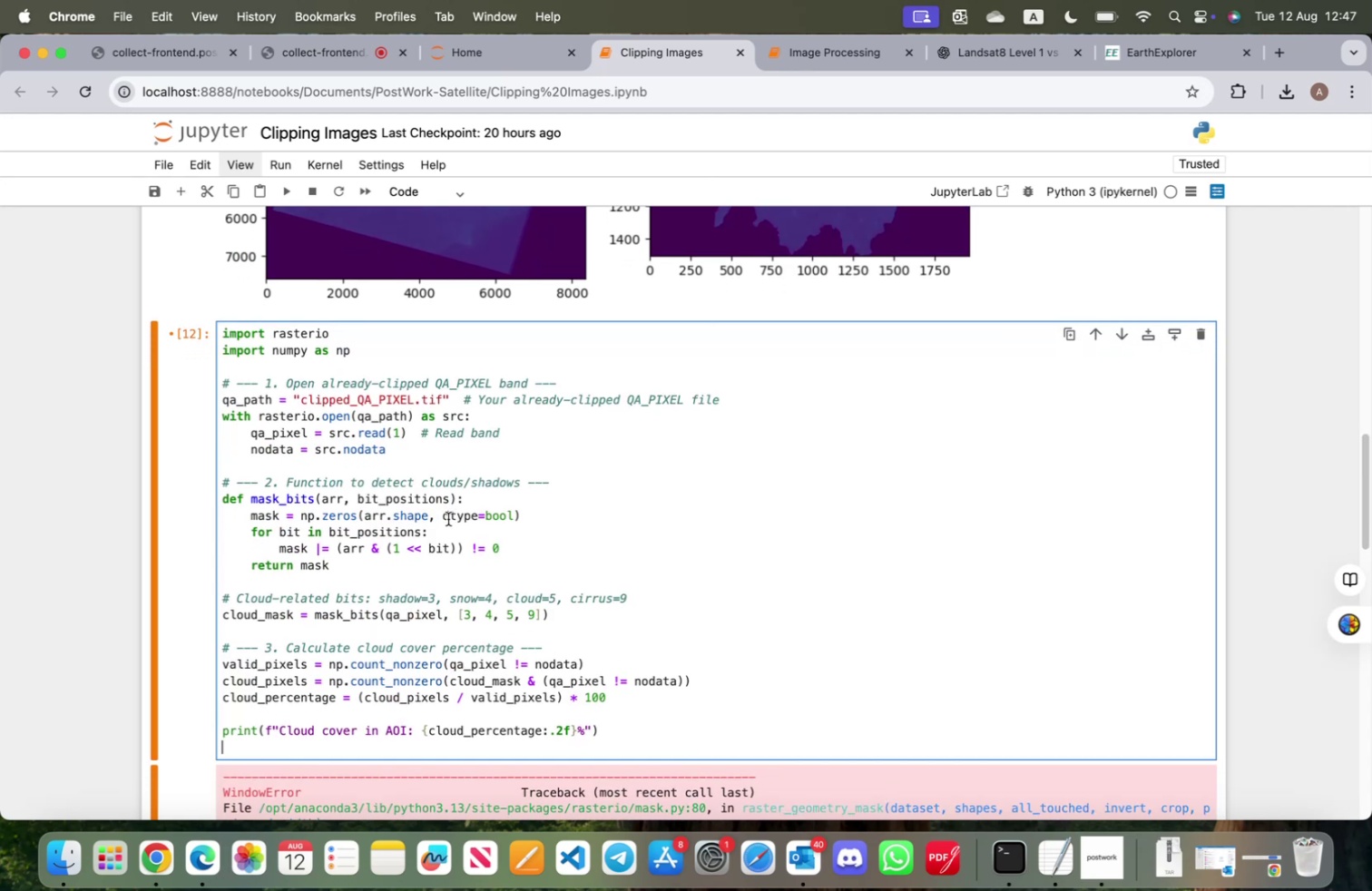 
scroll: coordinate [444, 475], scroll_direction: up, amount: 31.0
 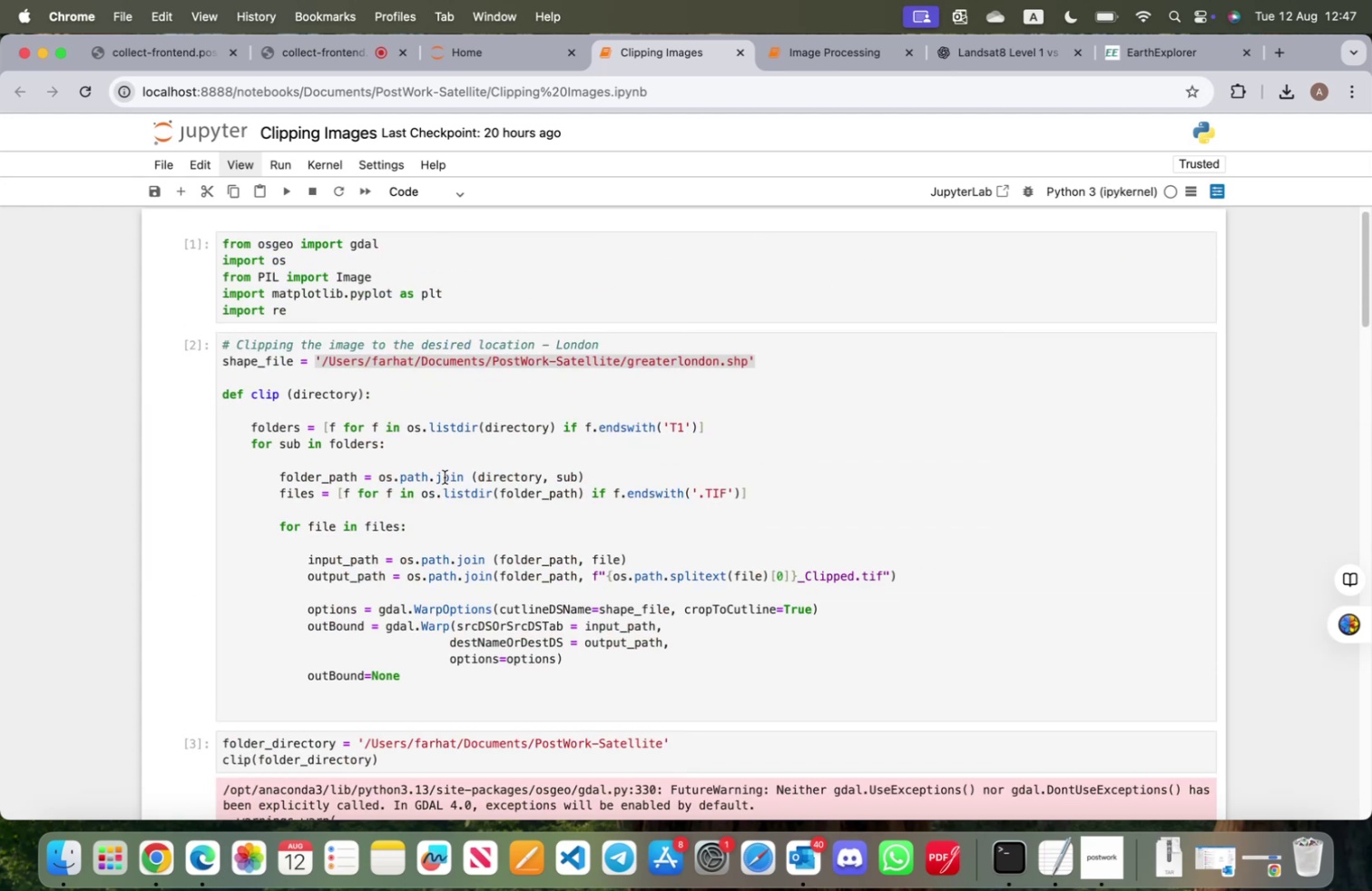 
scroll: coordinate [446, 488], scroll_direction: down, amount: 10.0
 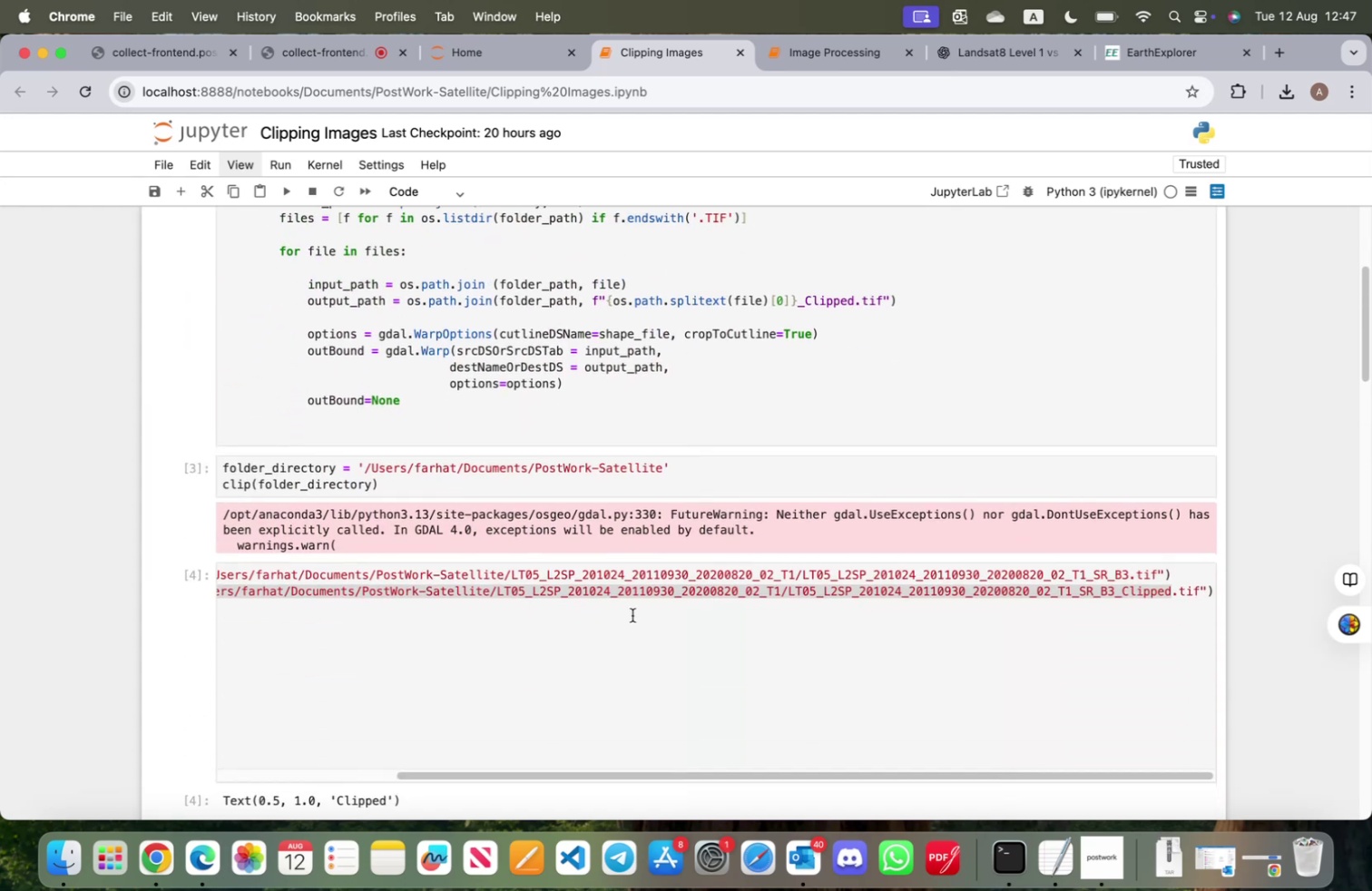 
key(Meta+CommandLeft)
 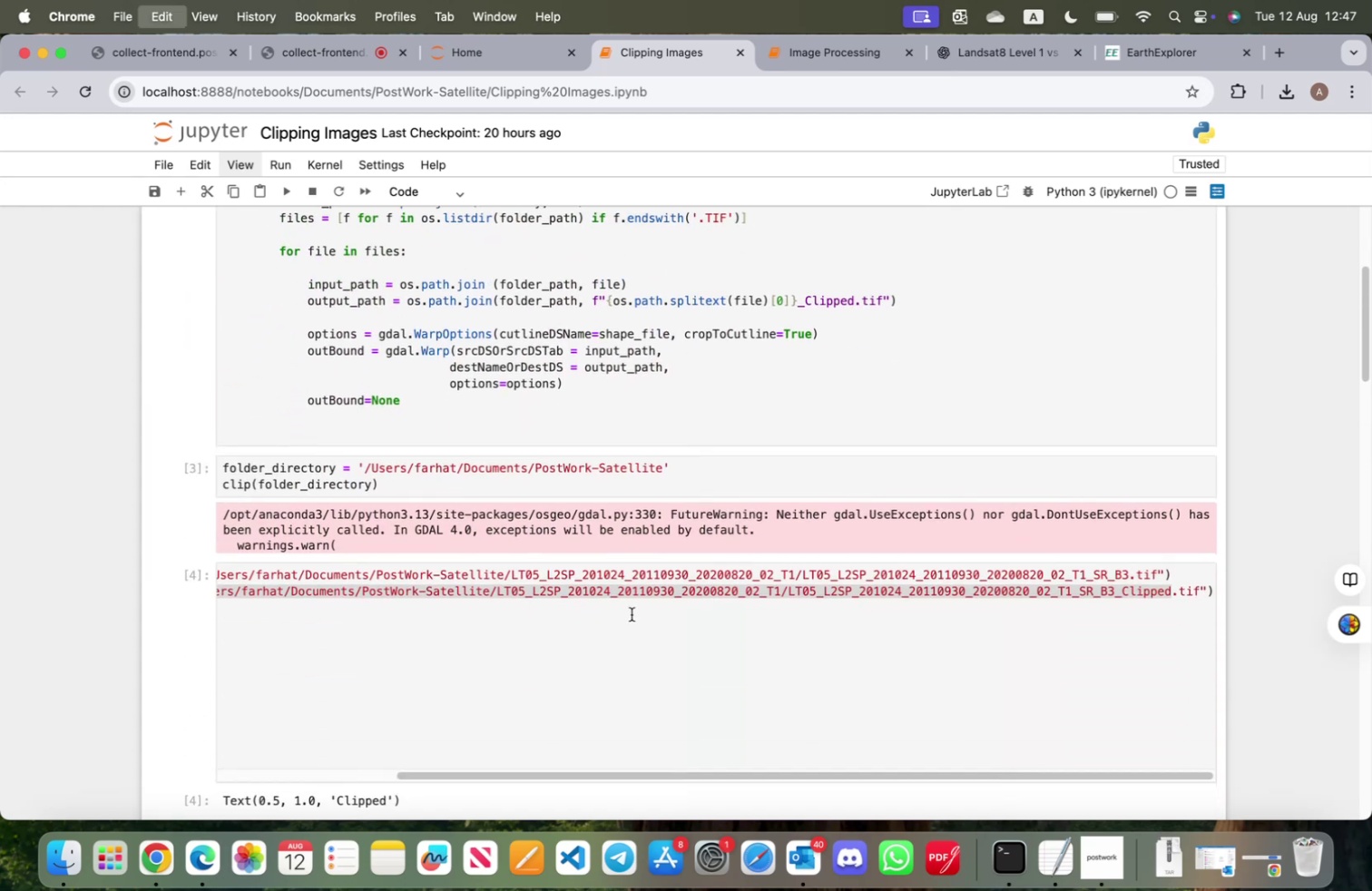 
key(Meta+C)
 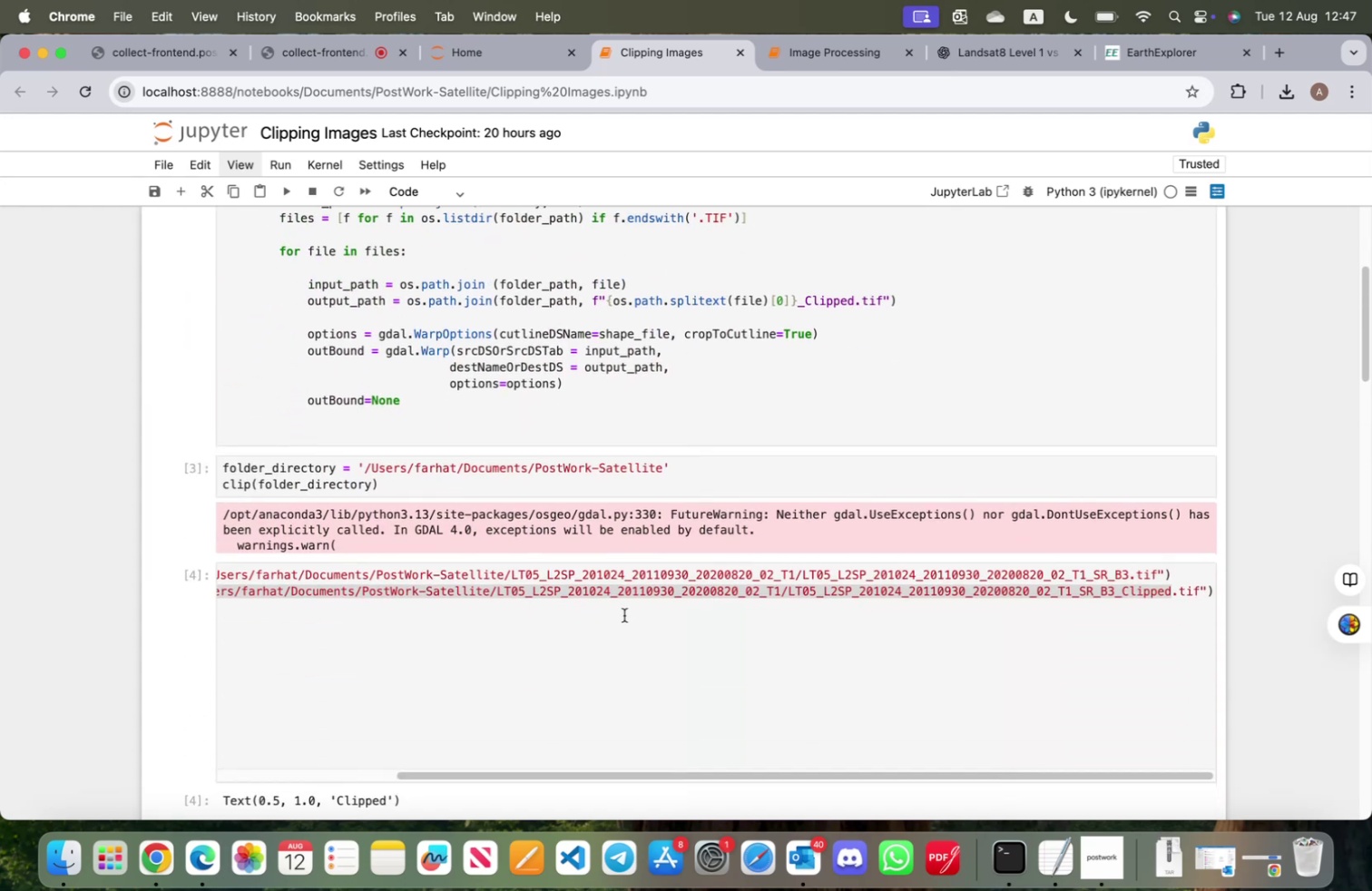 
scroll: coordinate [590, 601], scroll_direction: down, amount: 24.0
 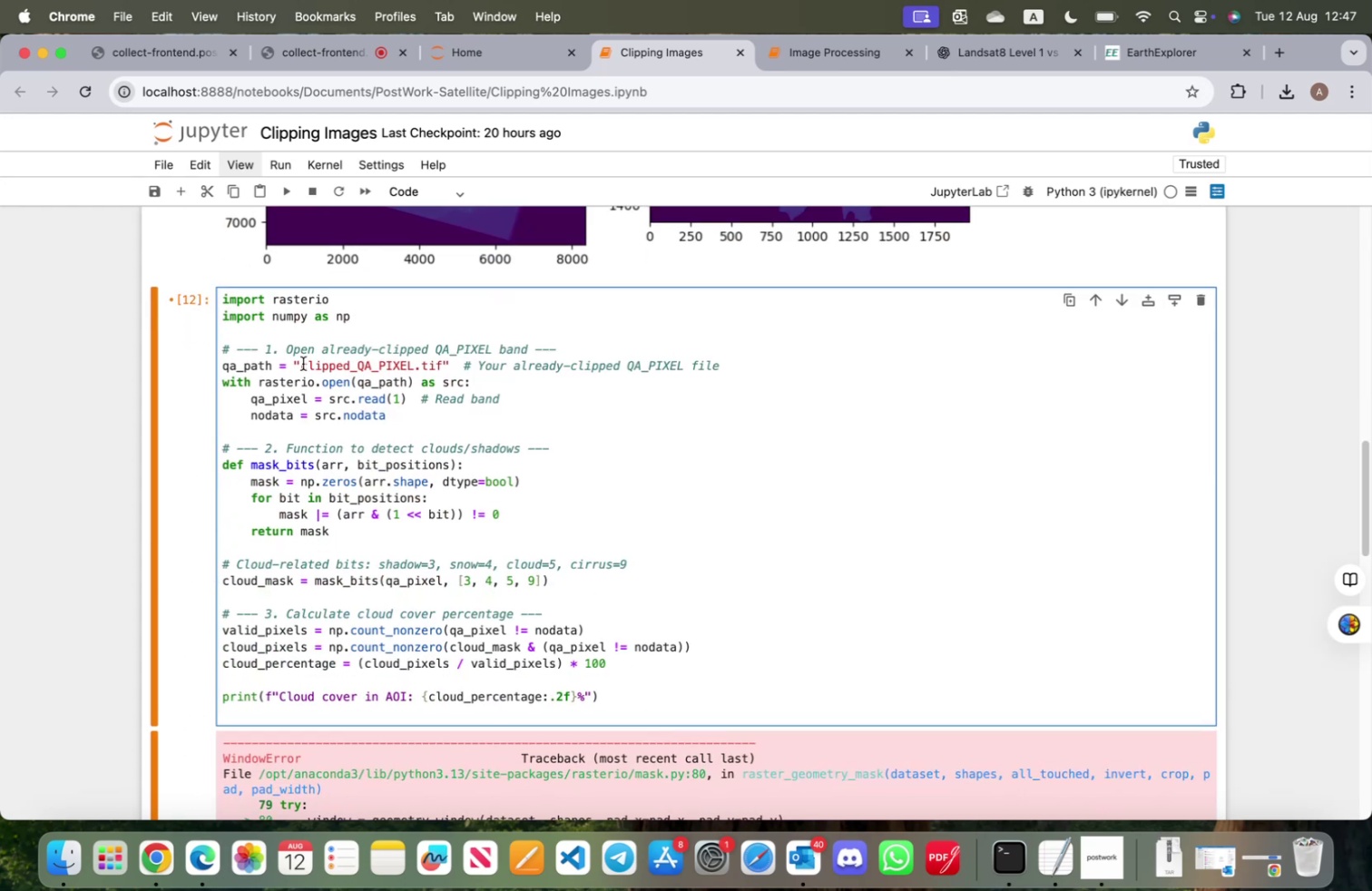 
left_click_drag(start_coordinate=[301, 365], to_coordinate=[443, 361])
 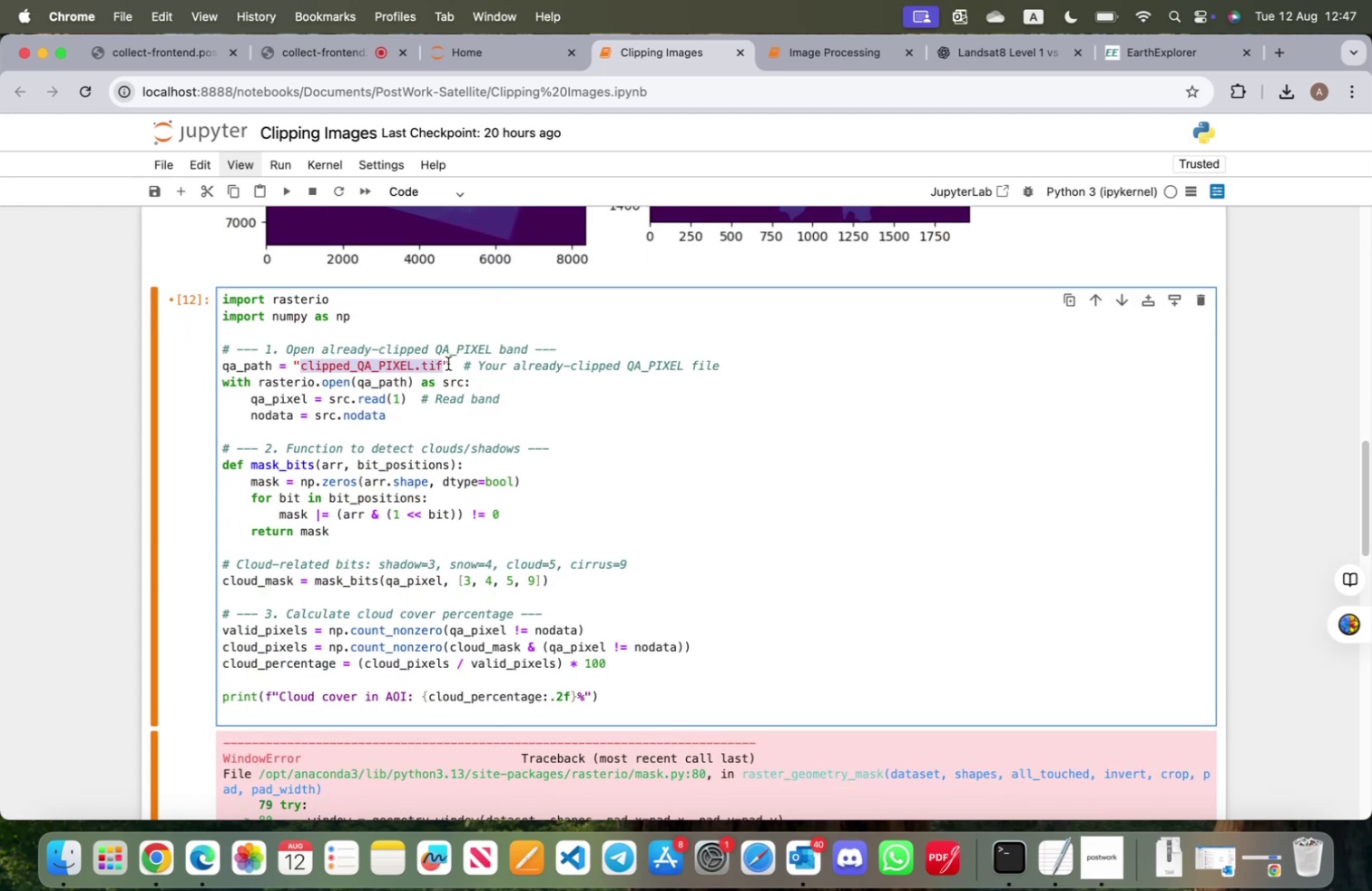 
key(Meta+V)
 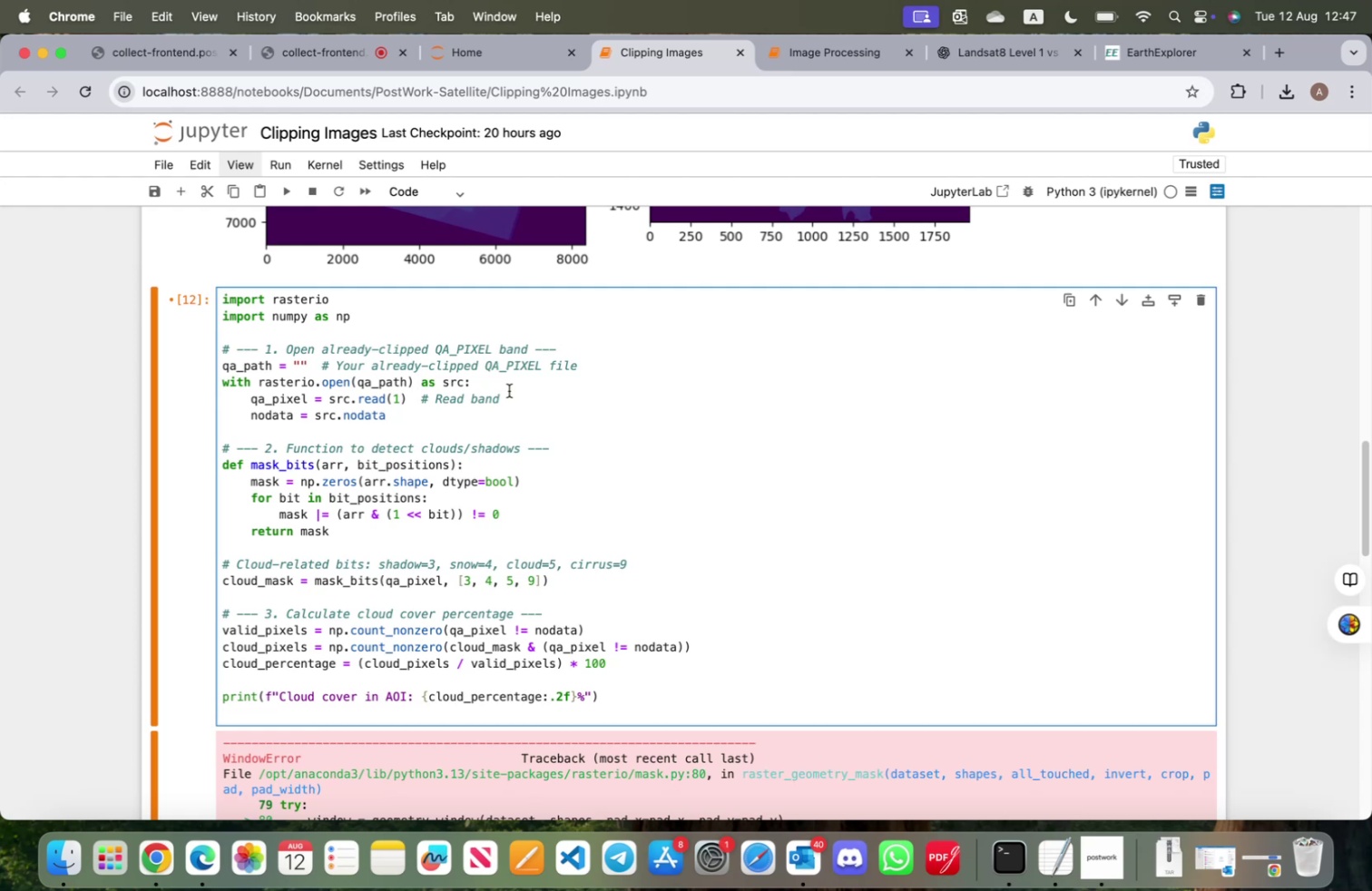 
scroll: coordinate [824, 453], scroll_direction: up, amount: 19.0
 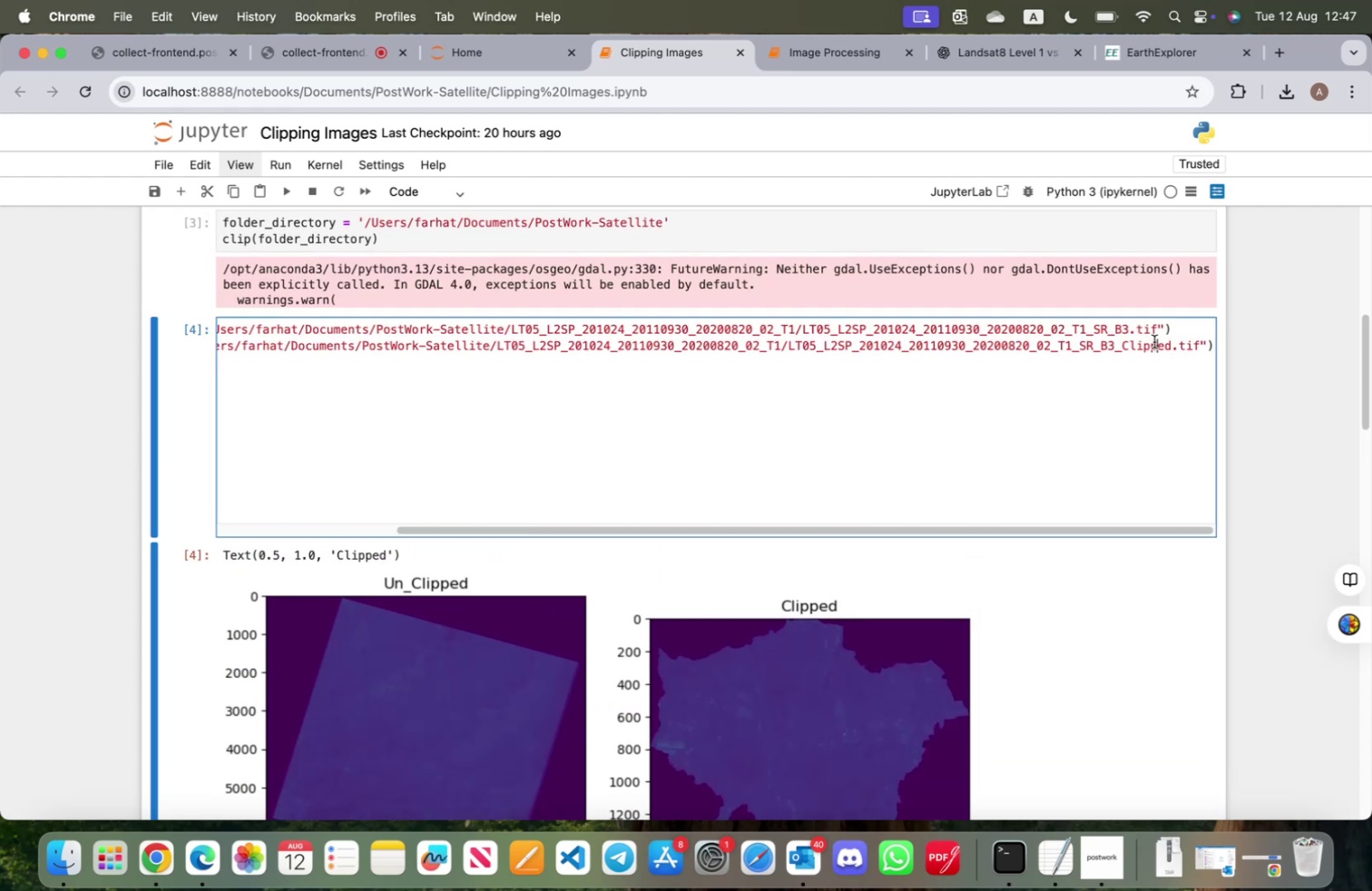 
left_click([1154, 341])
 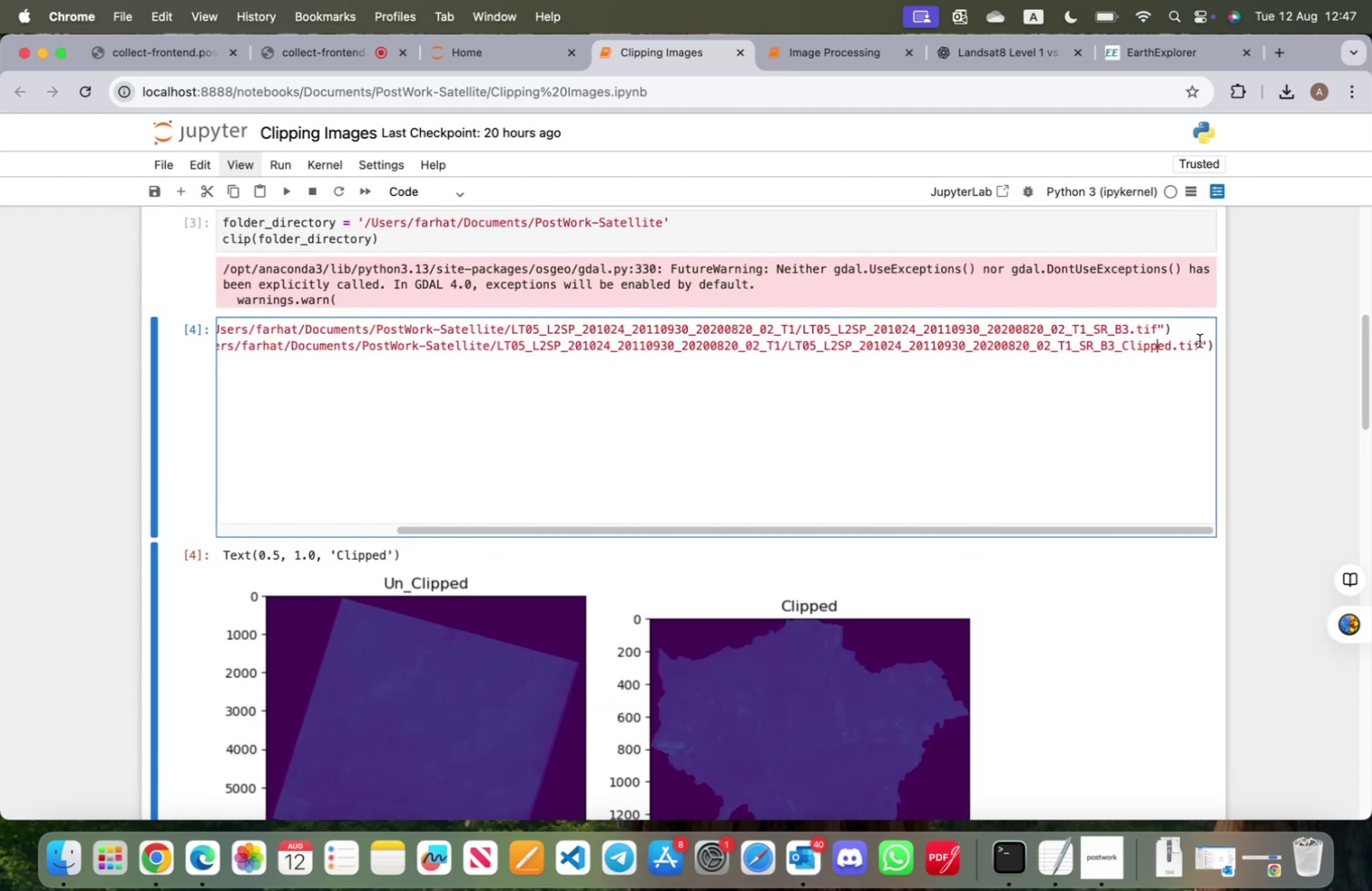 
left_click_drag(start_coordinate=[1200, 341], to_coordinate=[407, 348])
 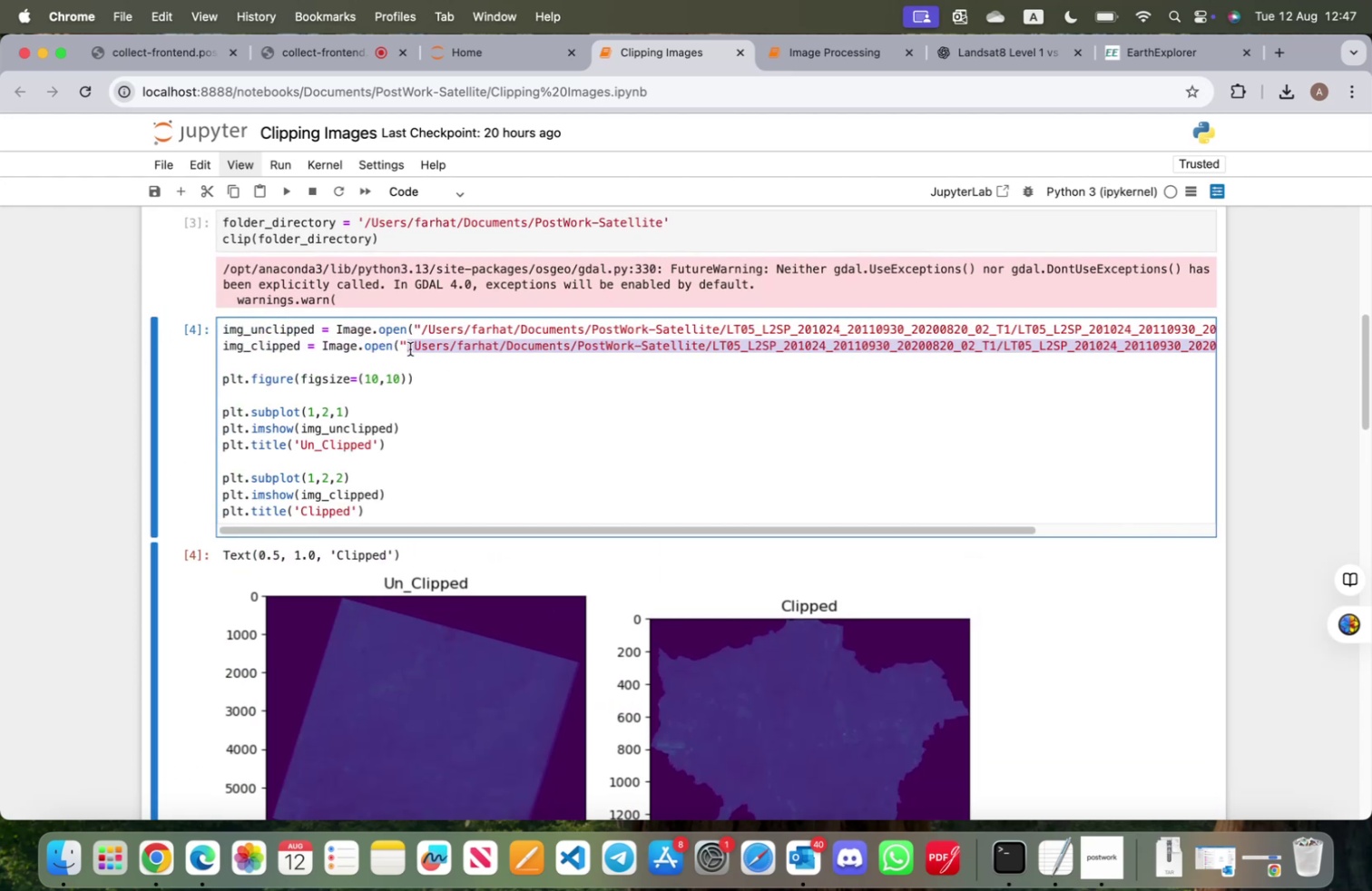 
key(Meta+CommandLeft)
 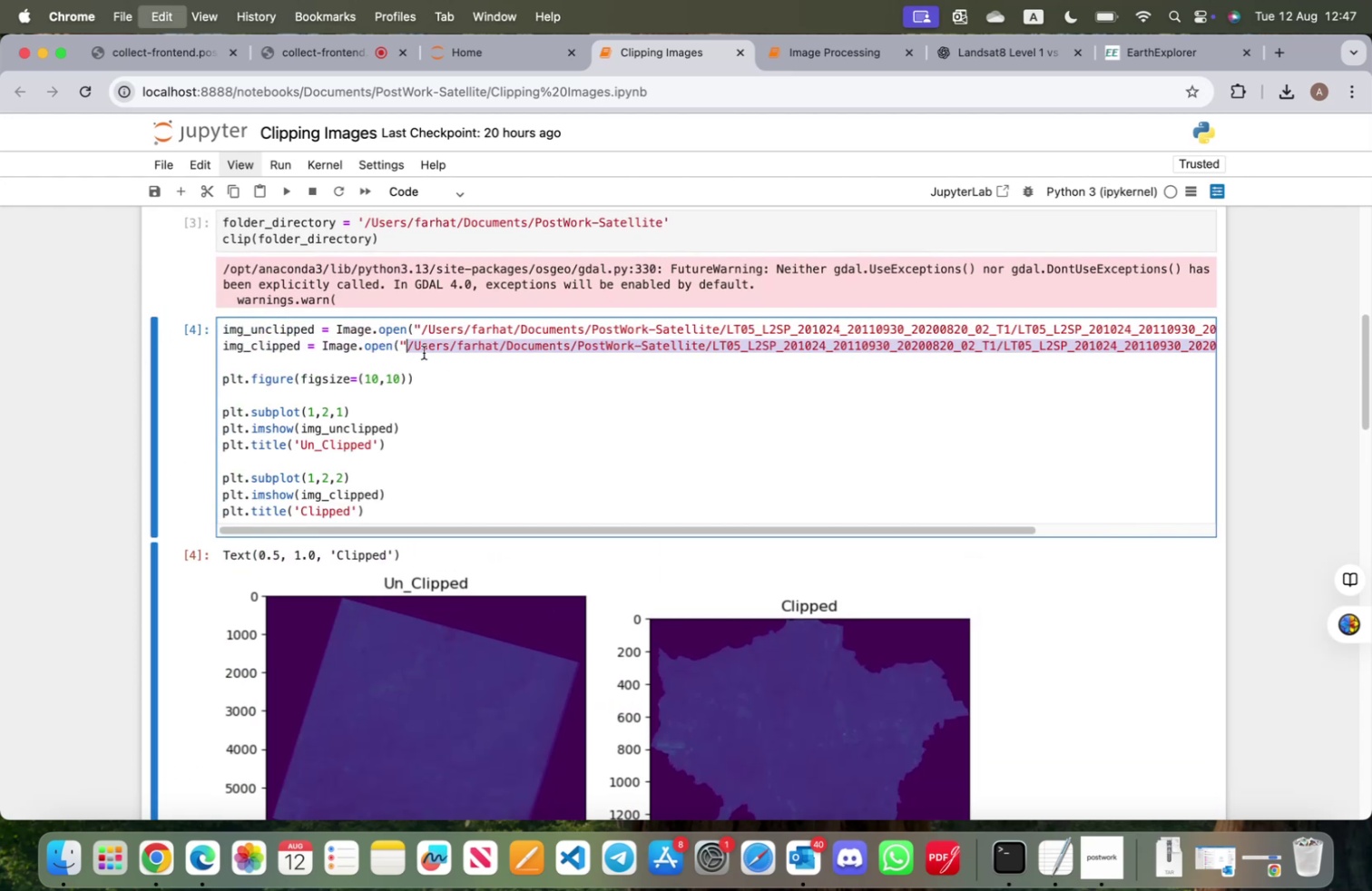 
key(Meta+C)
 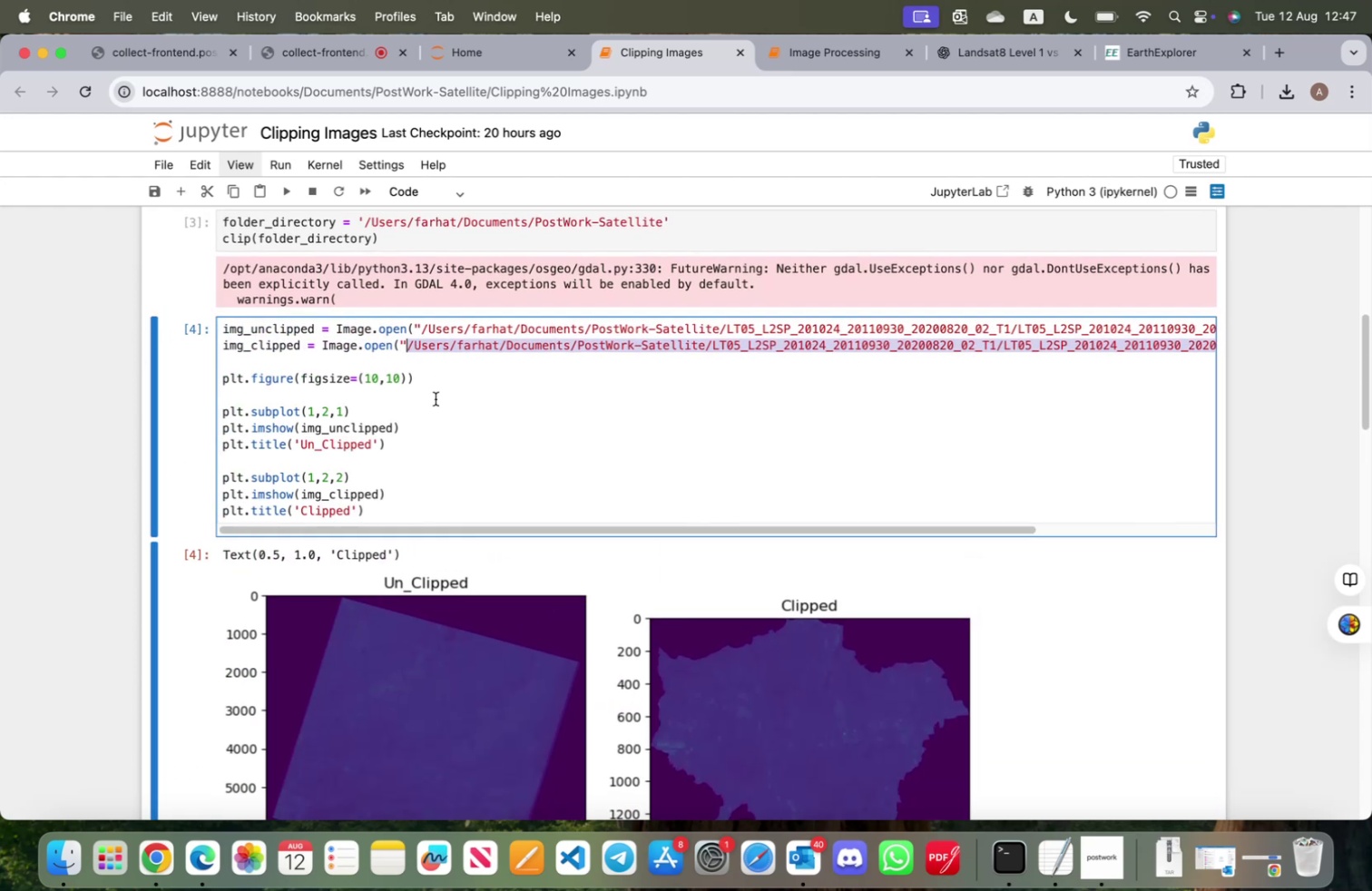 
scroll: coordinate [425, 436], scroll_direction: down, amount: 16.0
 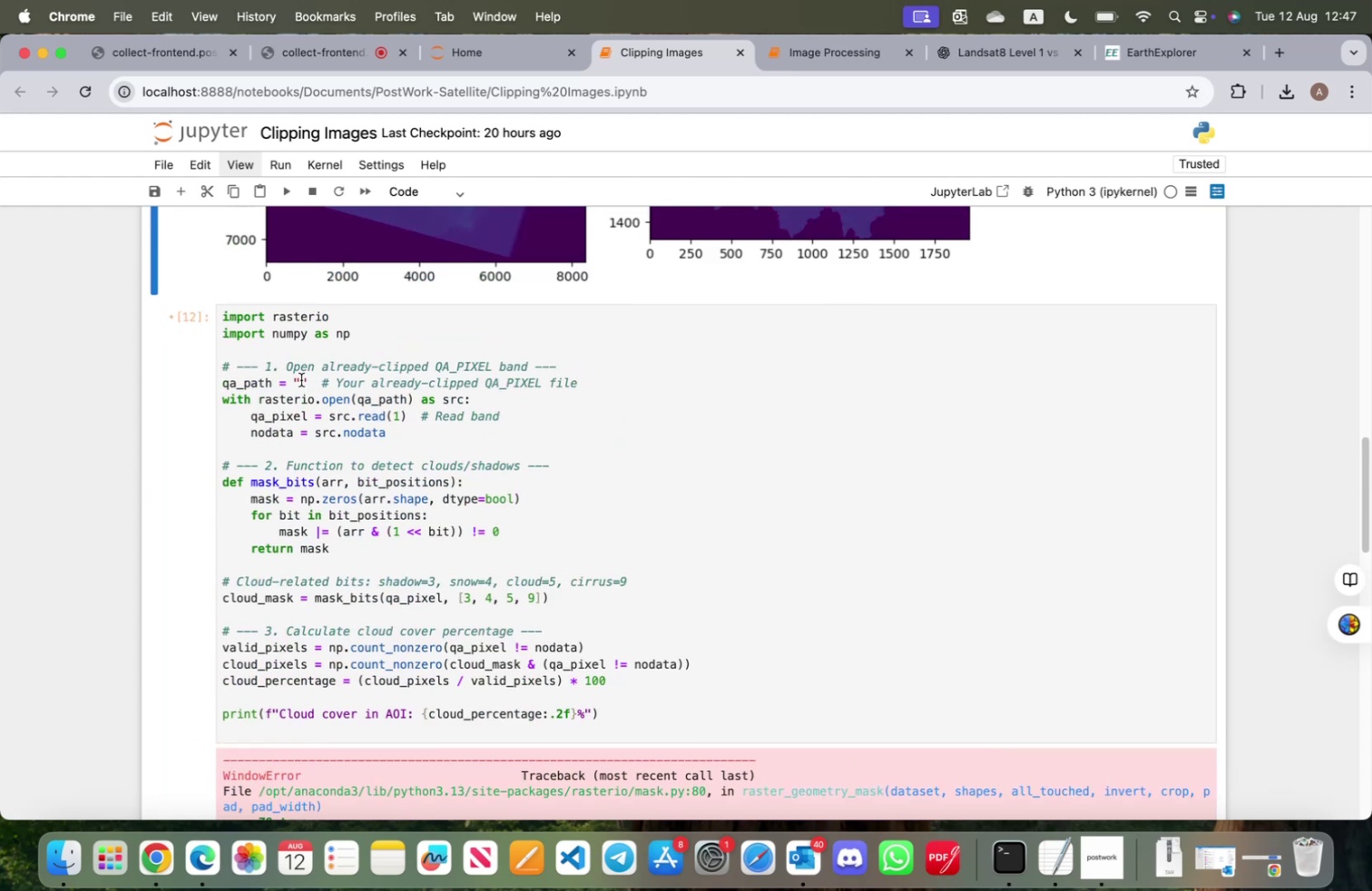 
left_click([299, 378])
 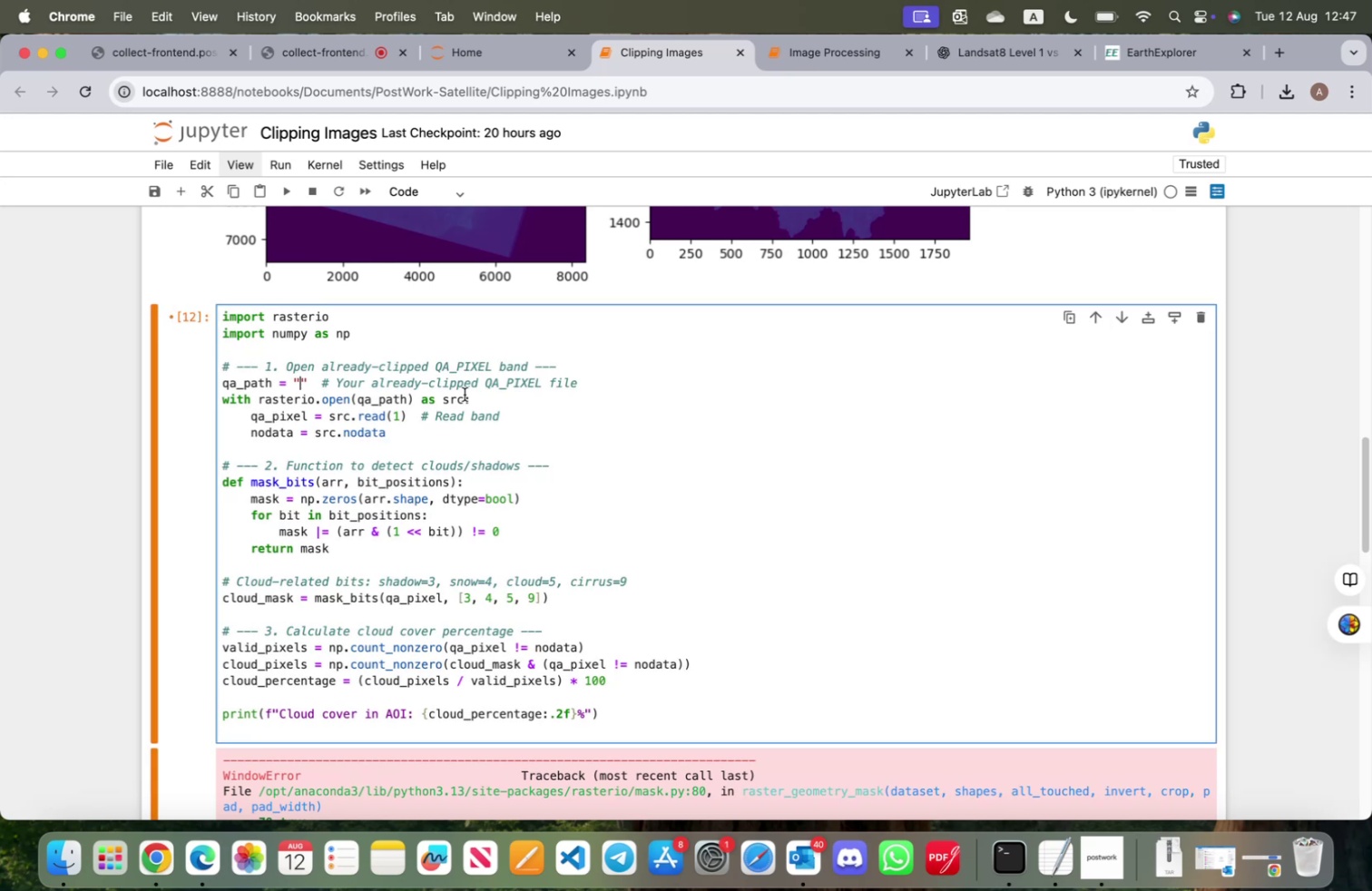 
key(Meta+V)
 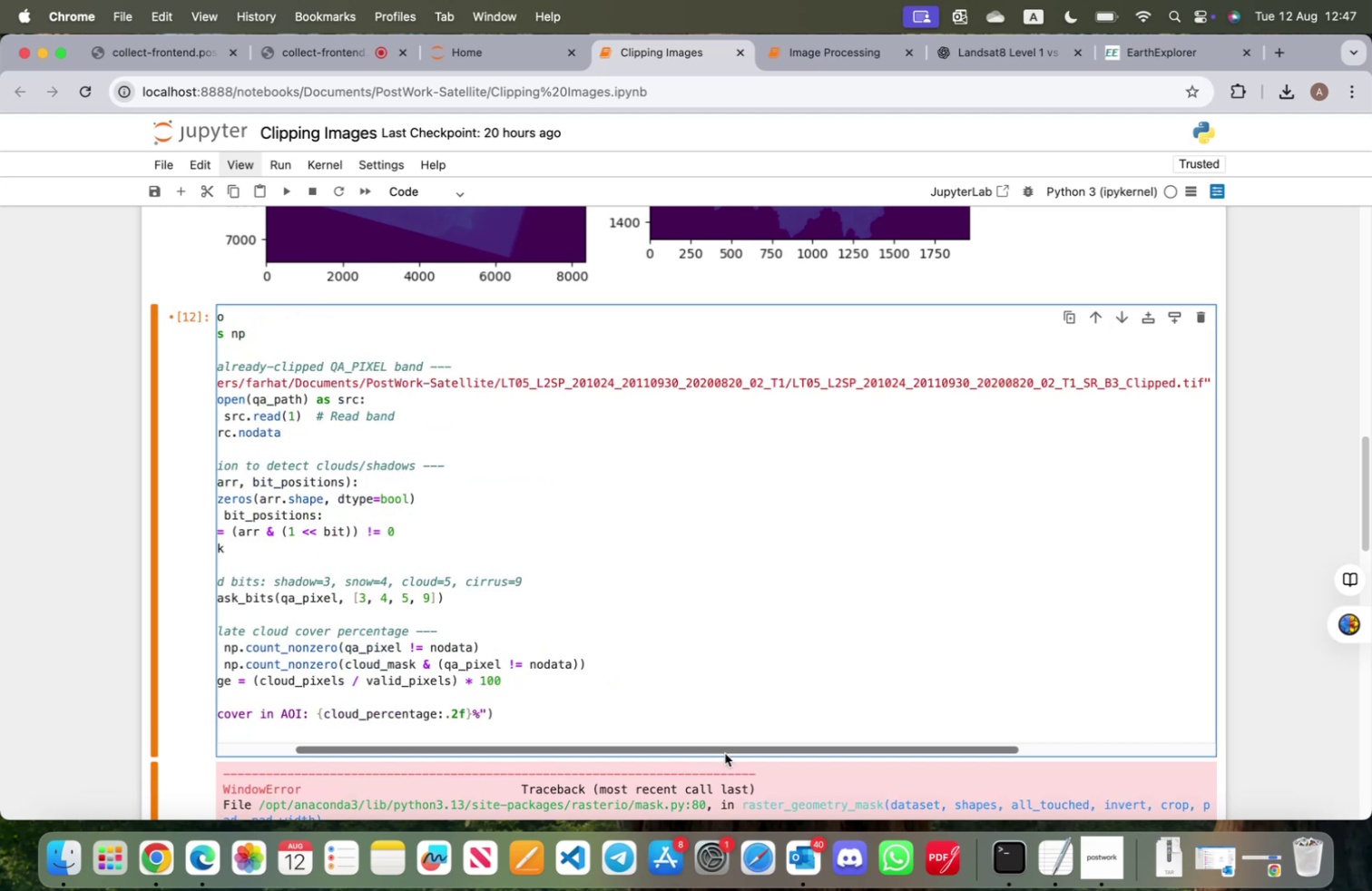 
left_click_drag(start_coordinate=[725, 752], to_coordinate=[337, 744])
 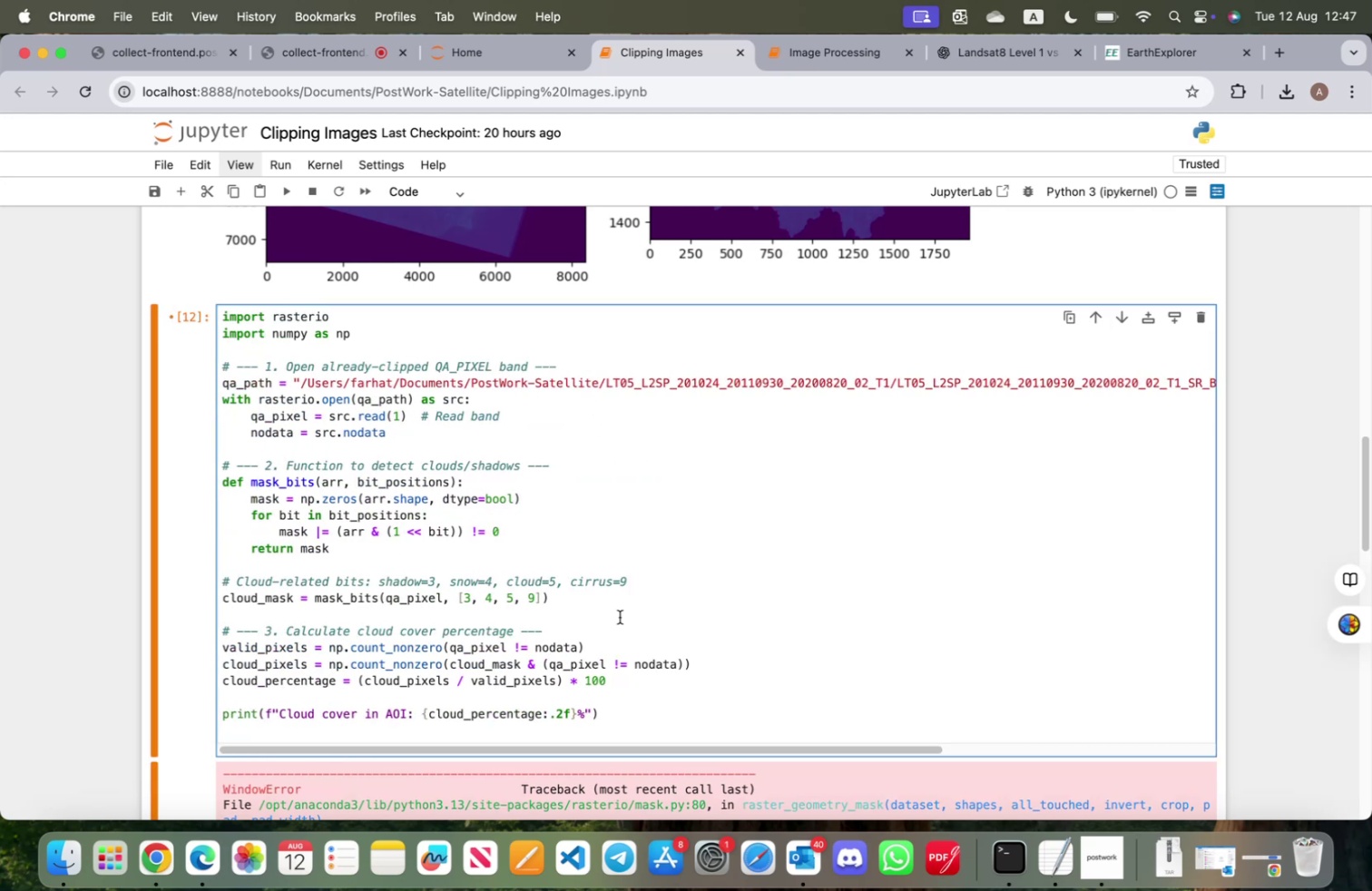 
left_click([729, 592])
 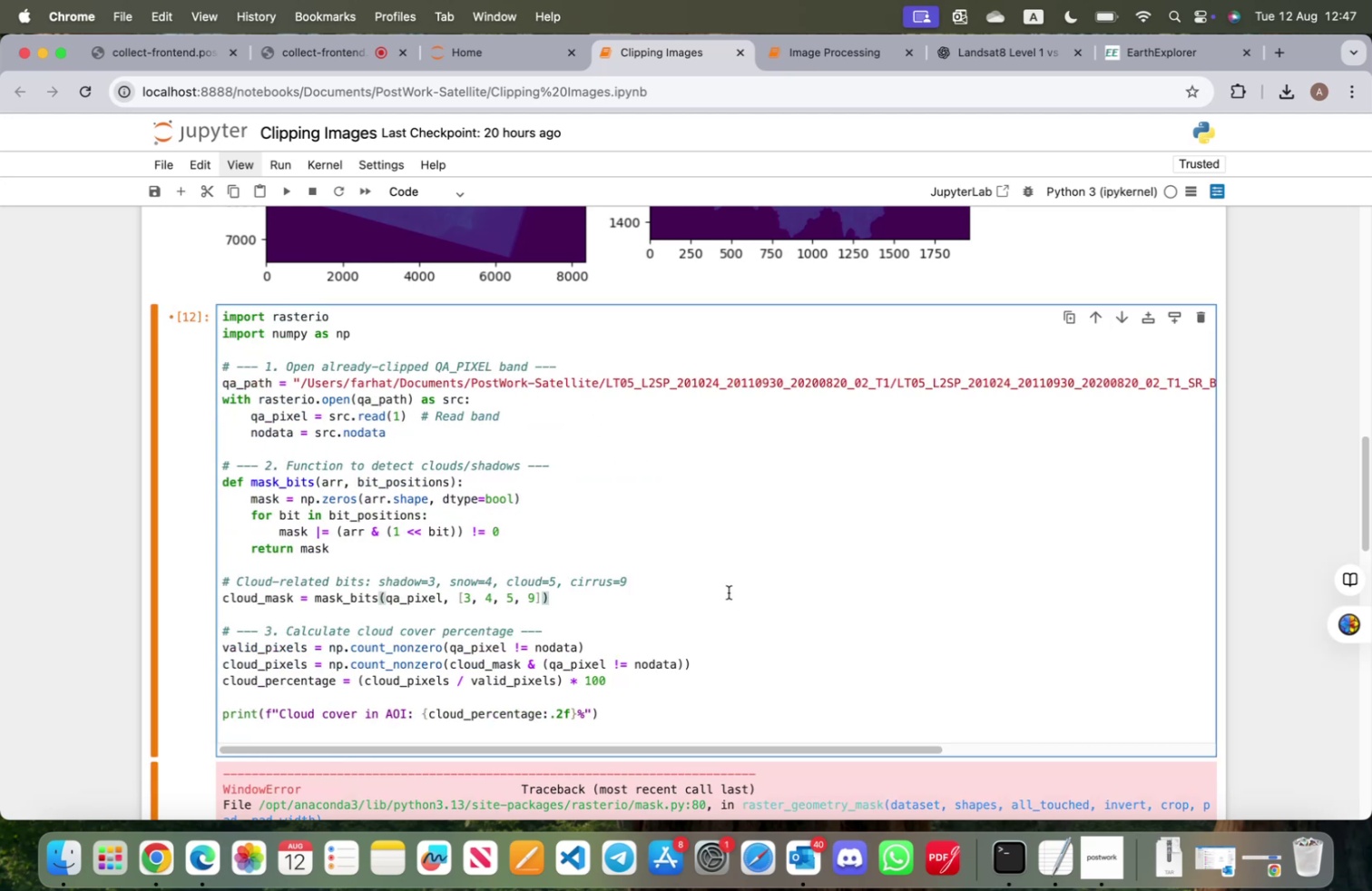 
key(Shift+ShiftRight)
 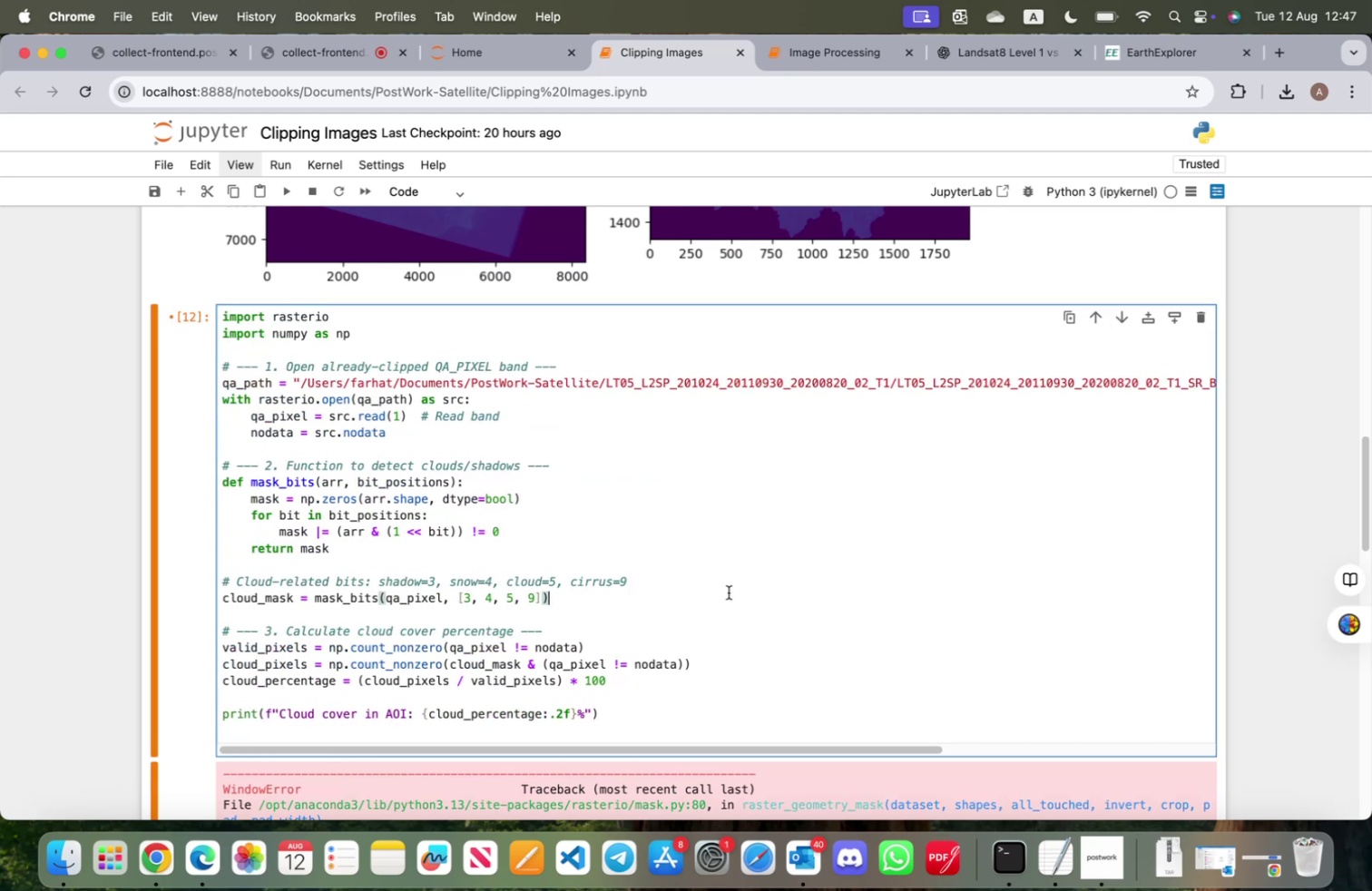 
key(Shift+ShiftRight)
 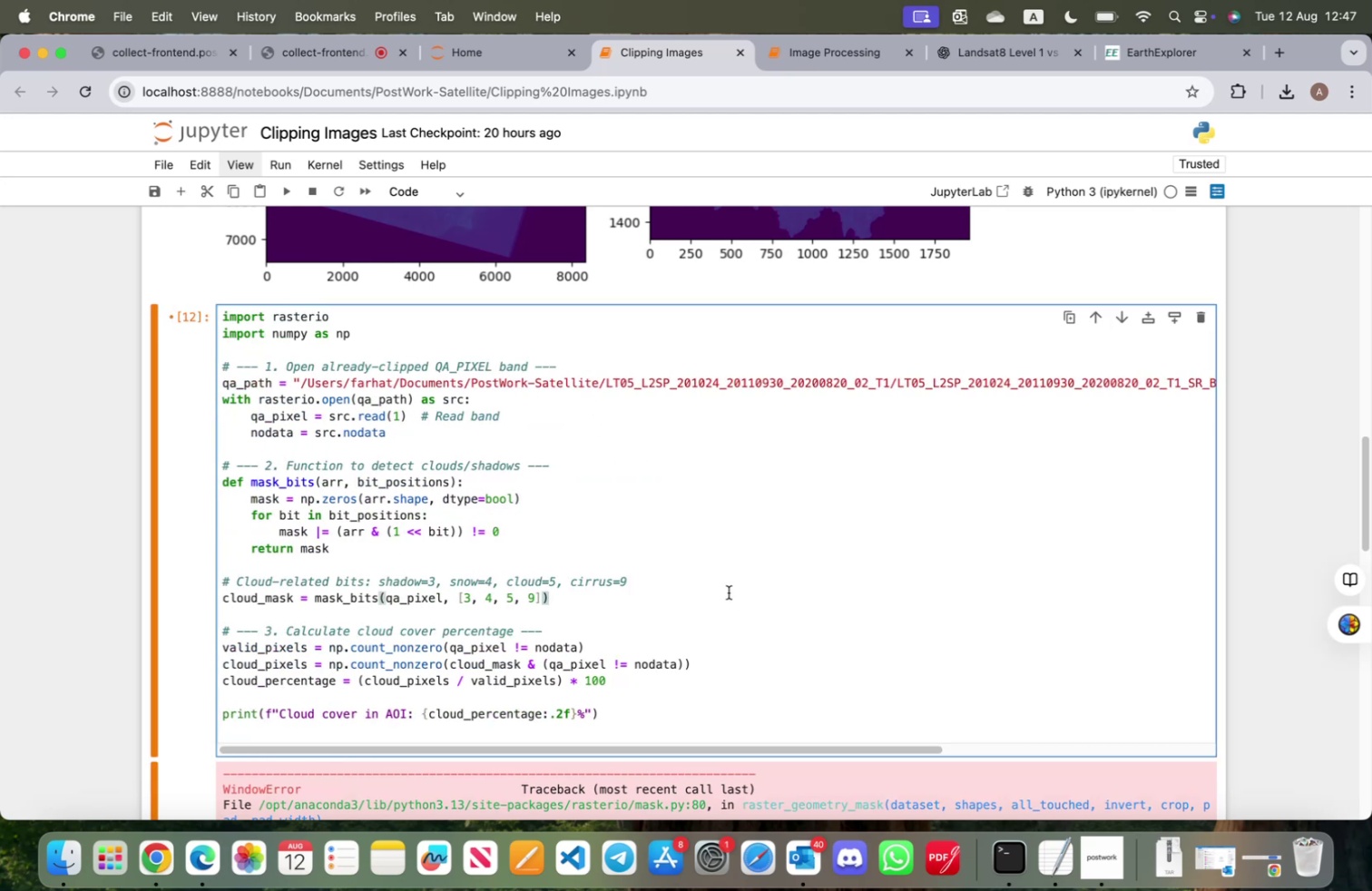 
key(Shift+ShiftRight)
 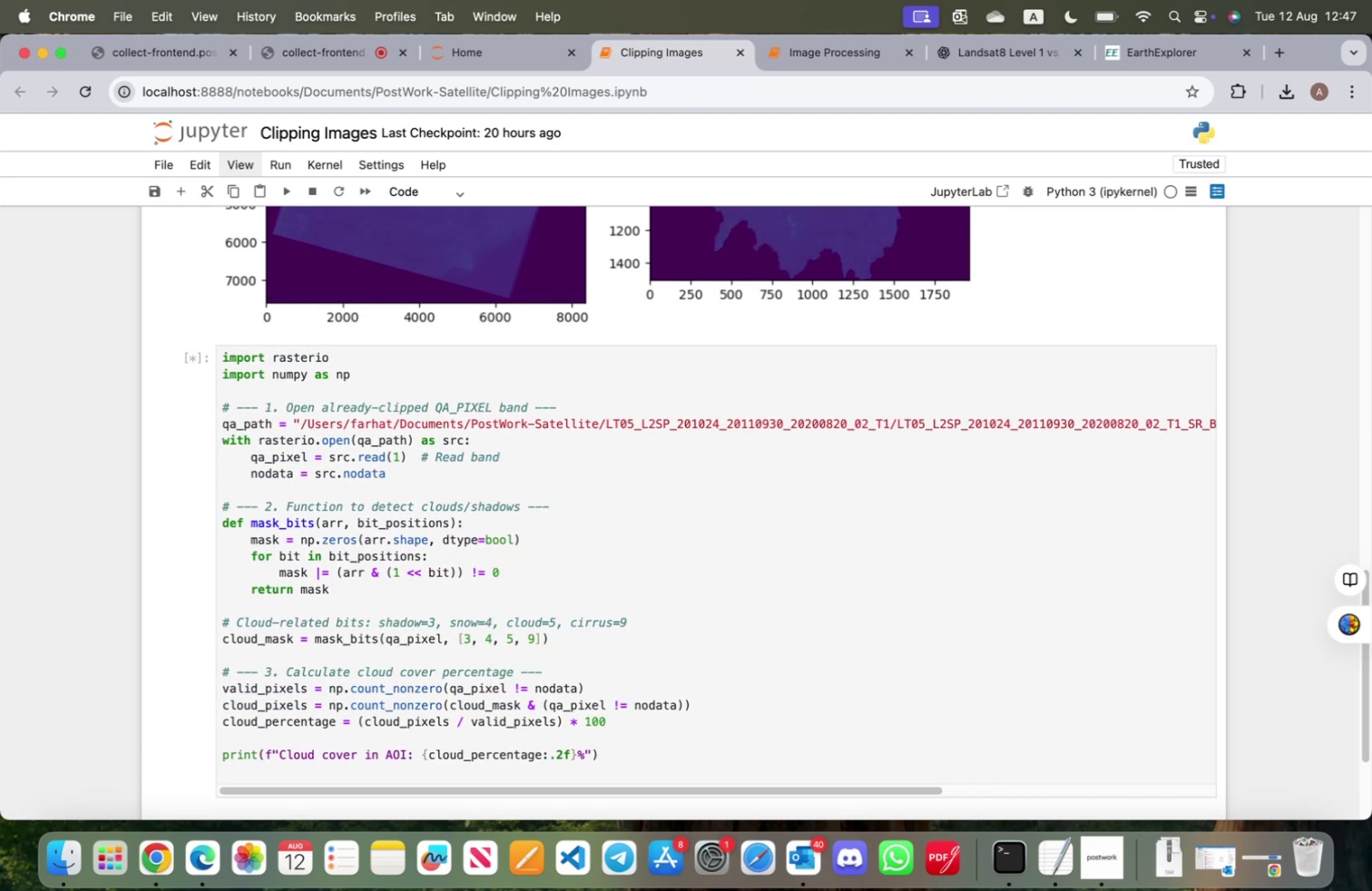 
key(Shift+Enter)
 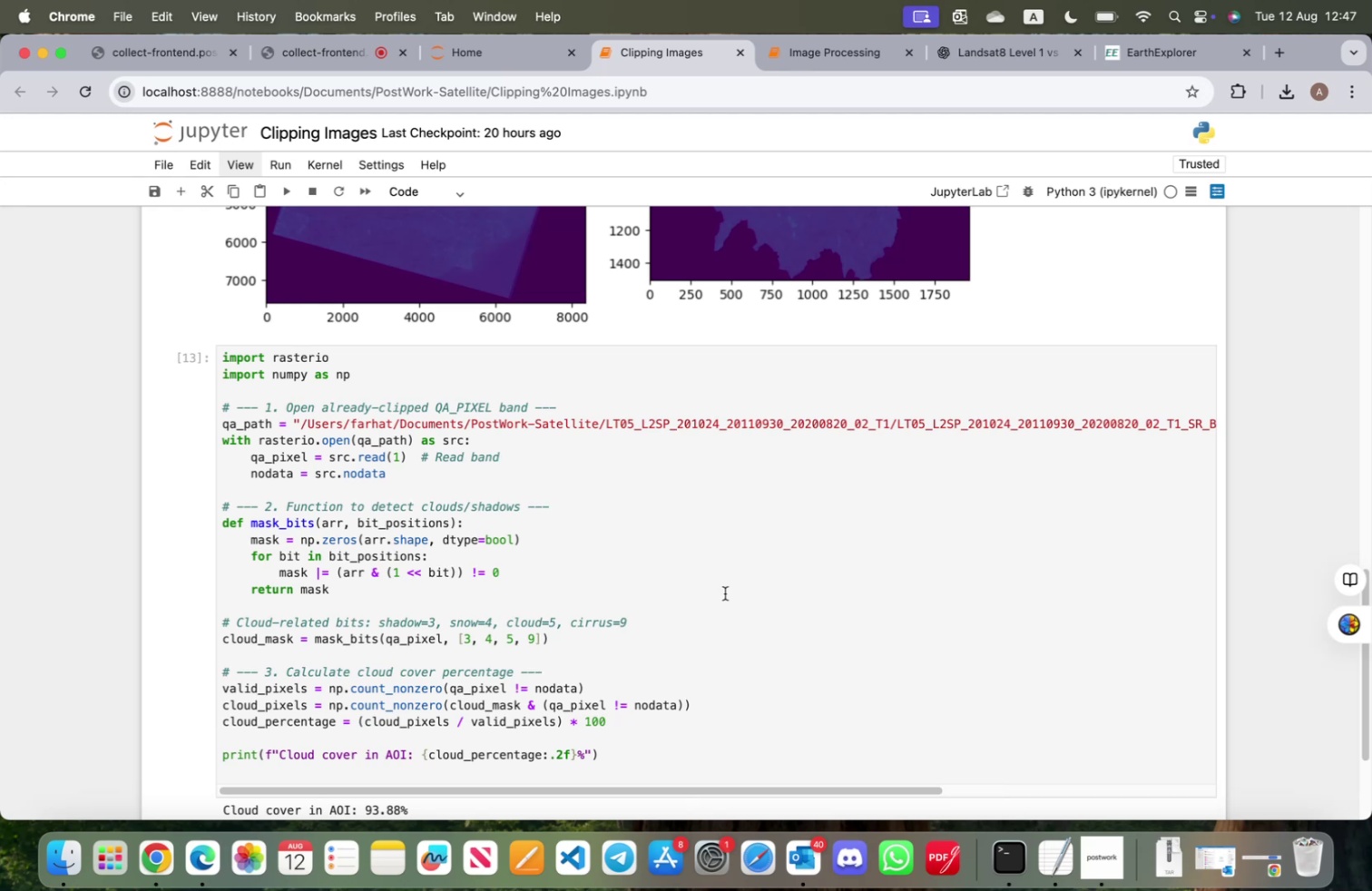 
scroll: coordinate [681, 622], scroll_direction: down, amount: 4.0
 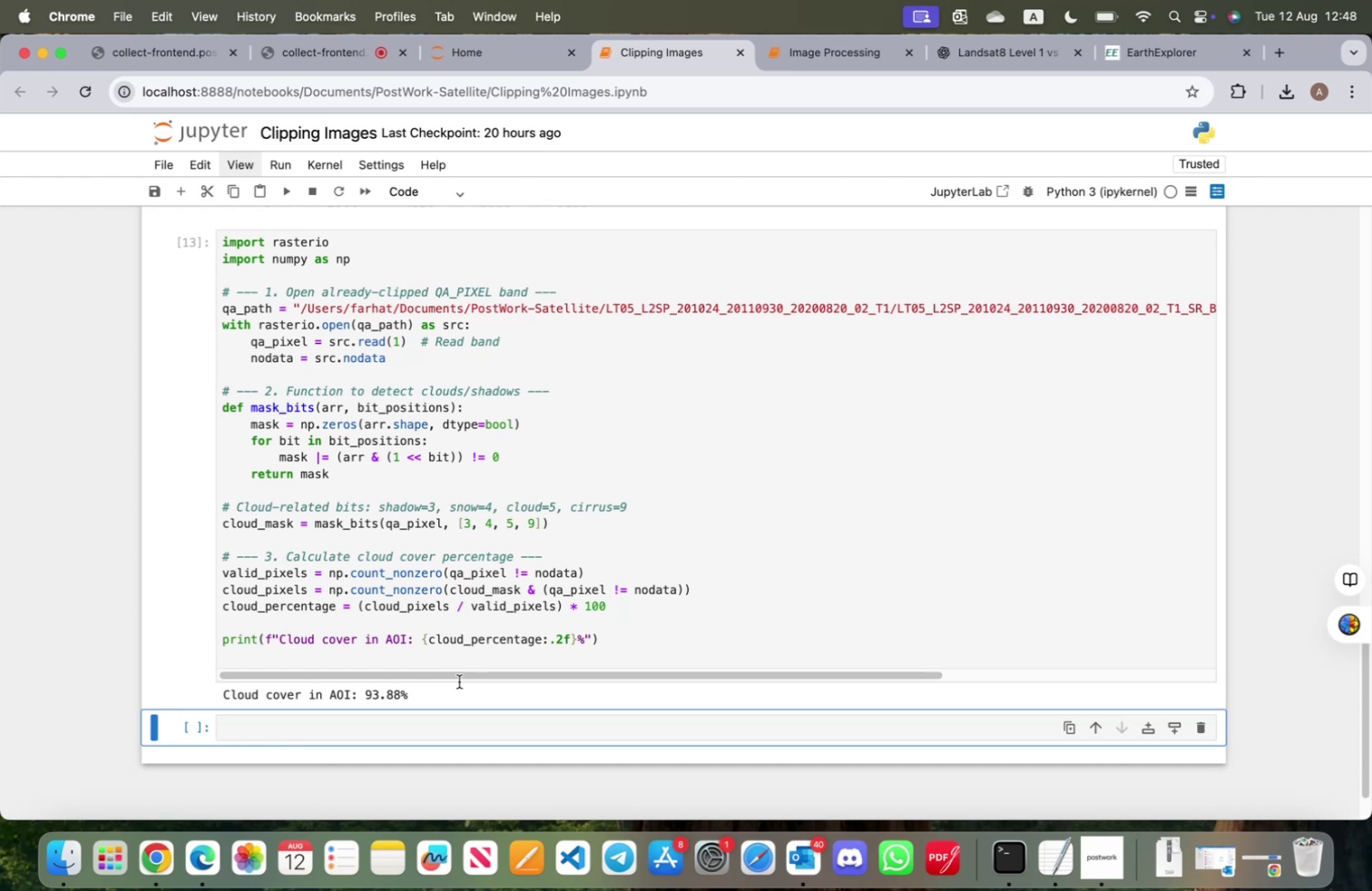 
wait(61.1)
 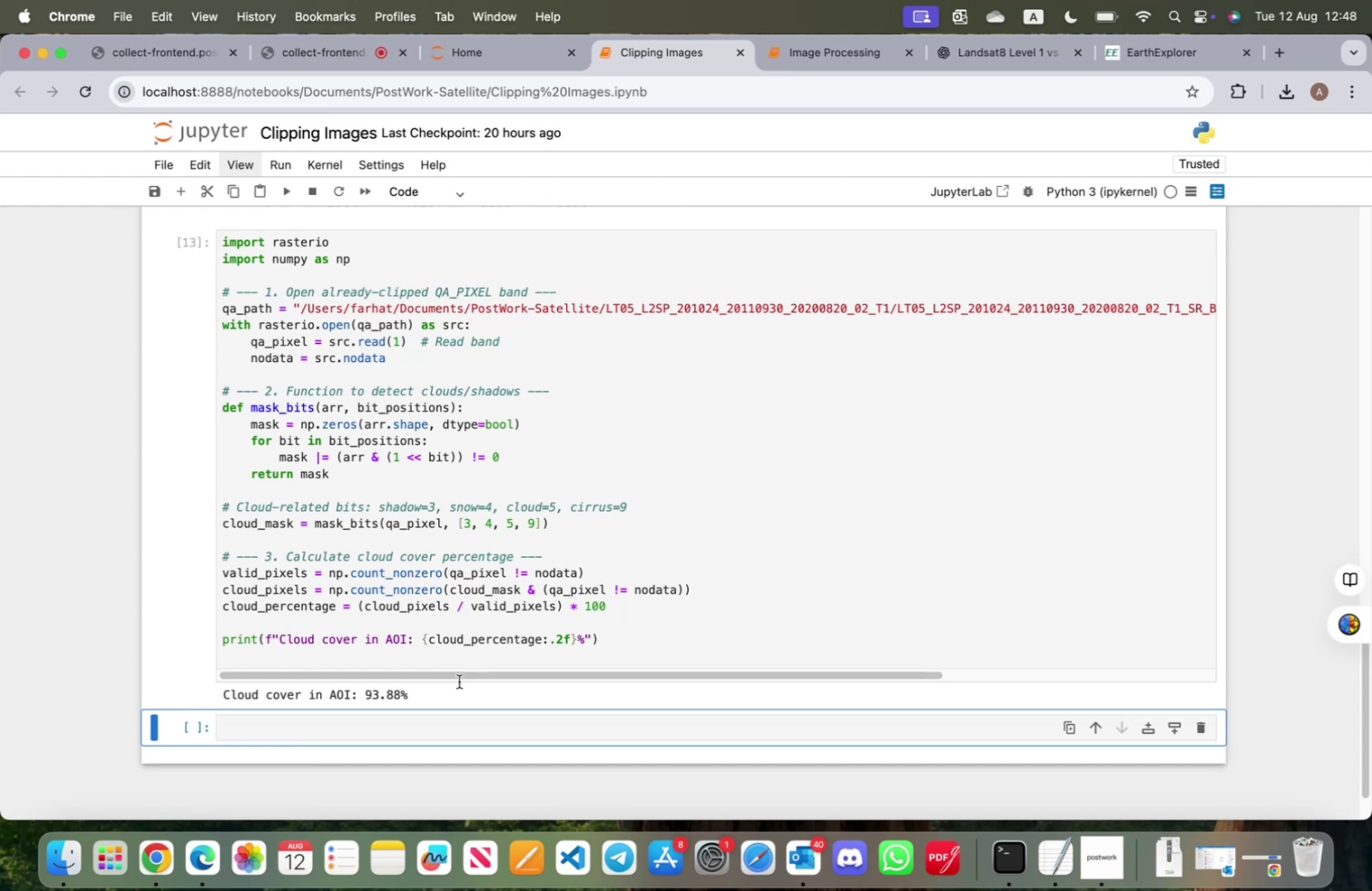 
left_click_drag(start_coordinate=[56, 854], to_coordinate=[62, 854])
 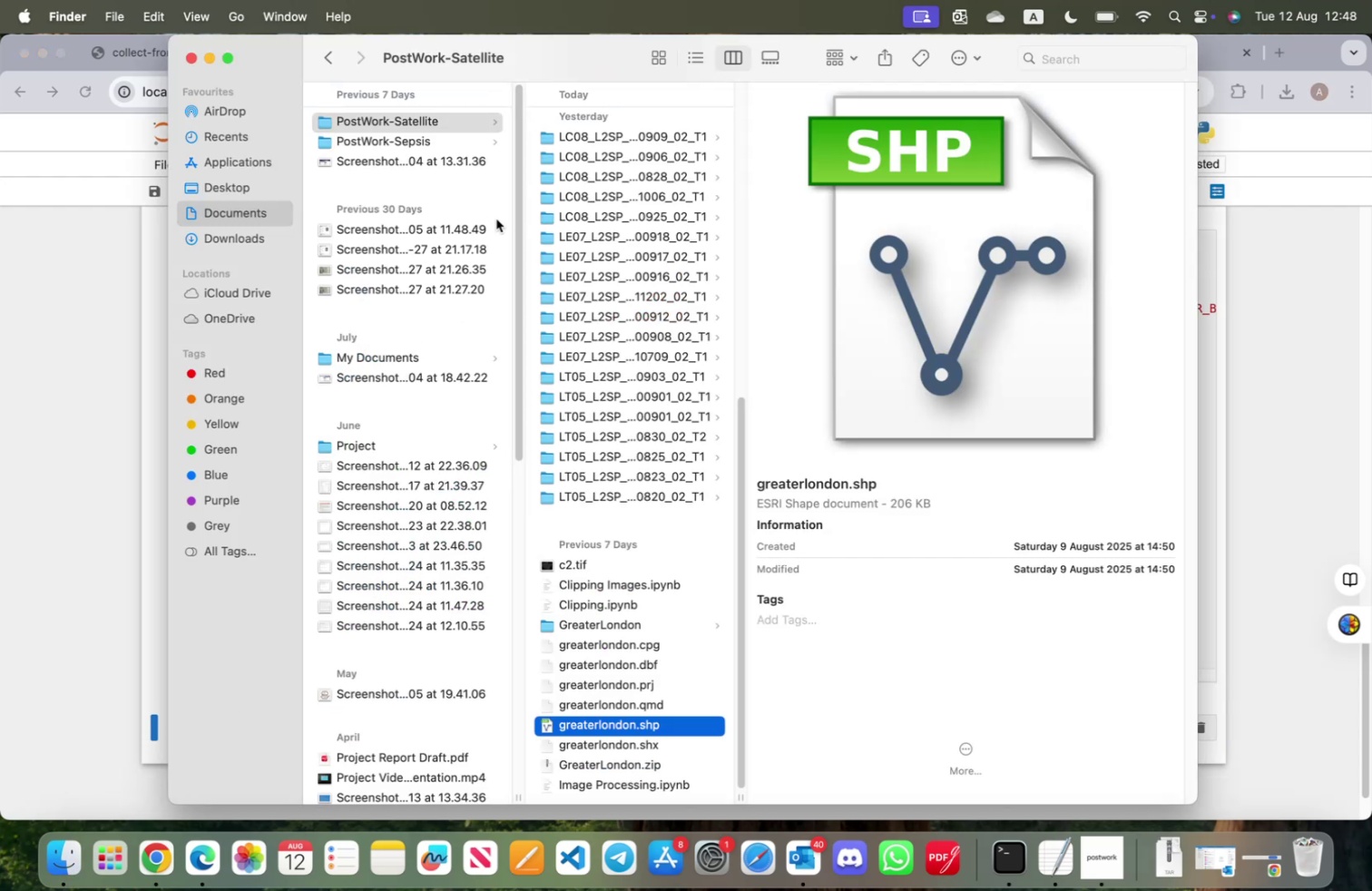 
wait(5.81)
 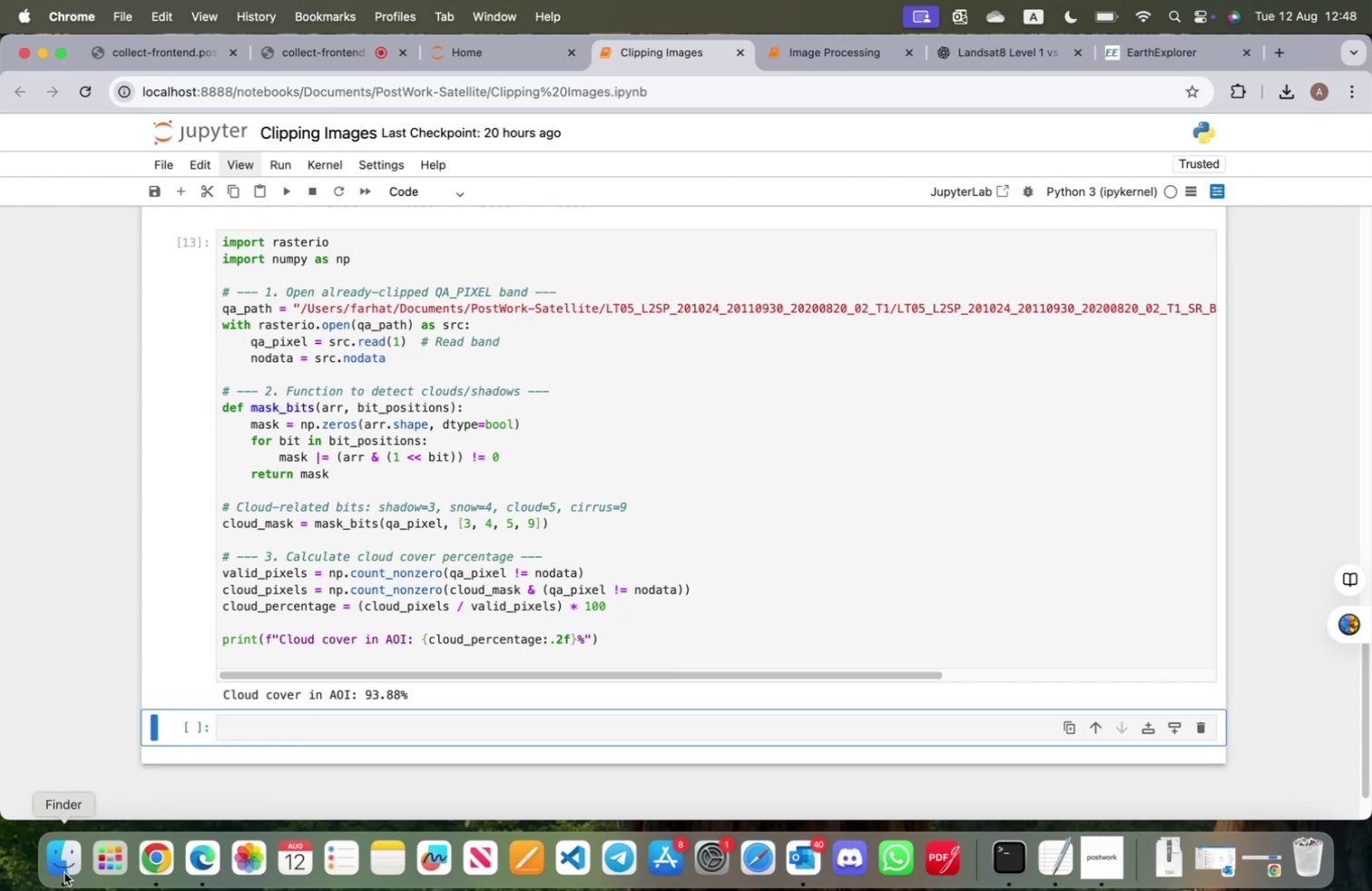 
left_click([651, 239])
 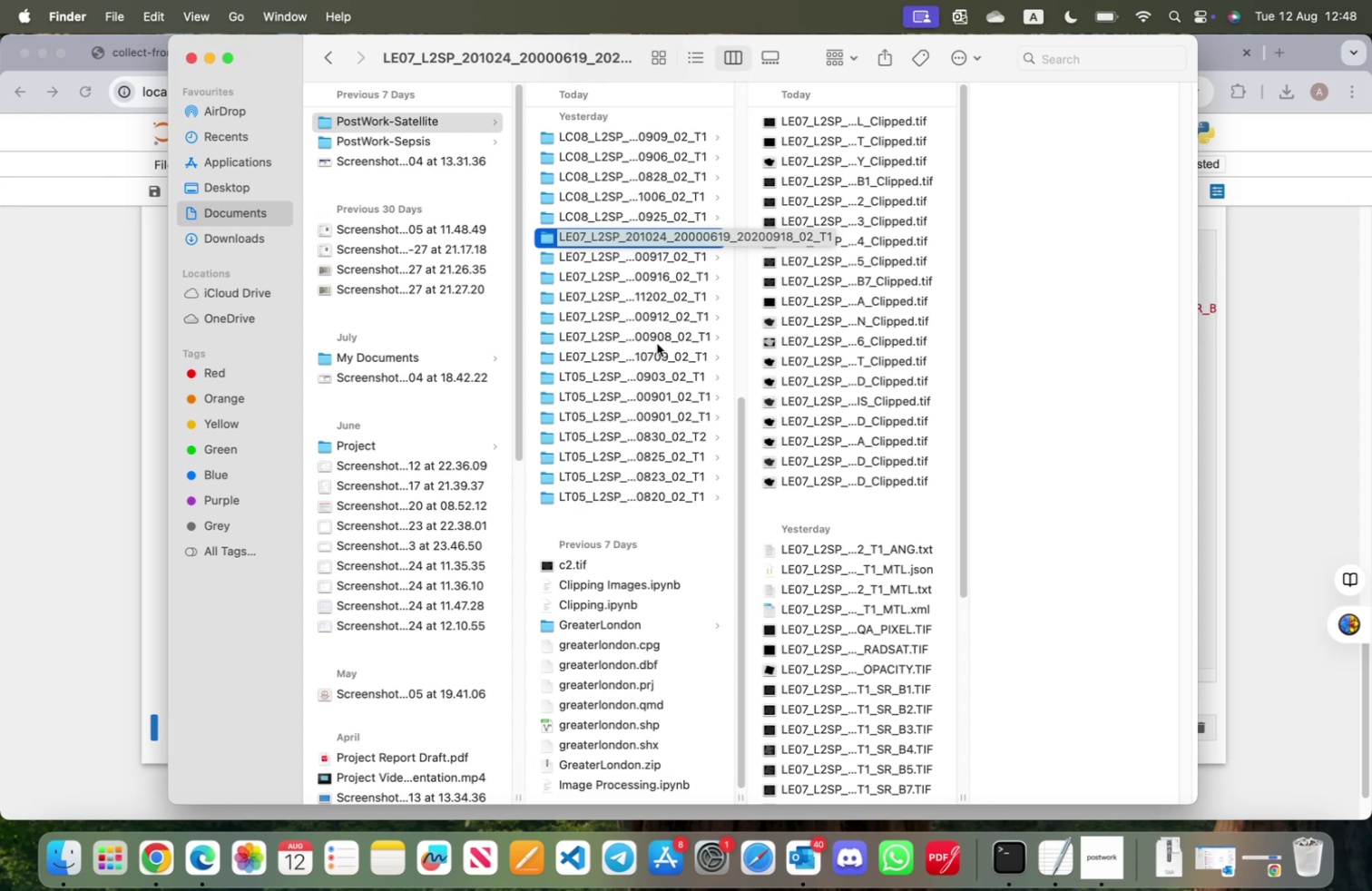 
left_click([662, 495])
 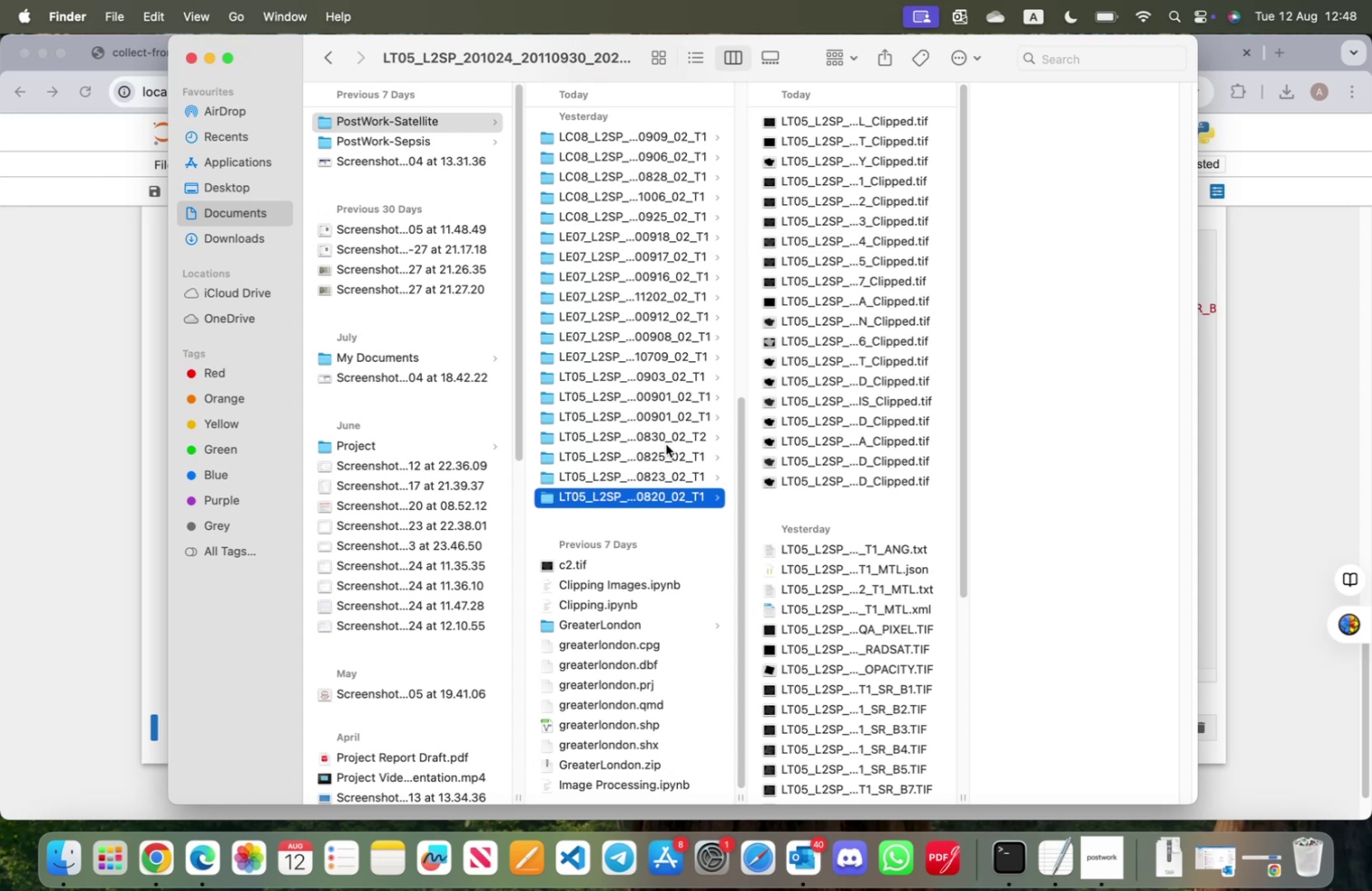 
key(ArrowUp)
 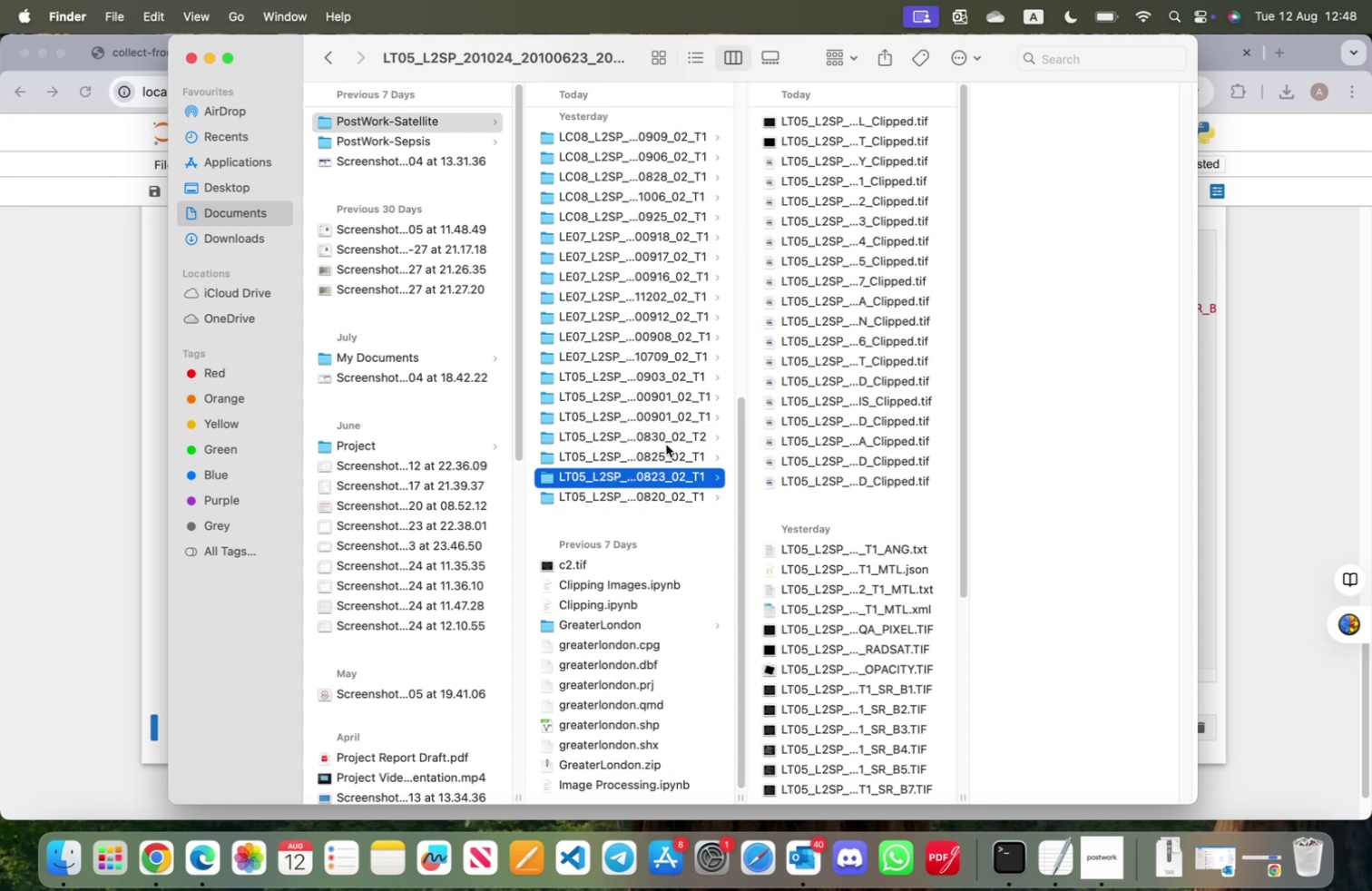 
key(ArrowUp)
 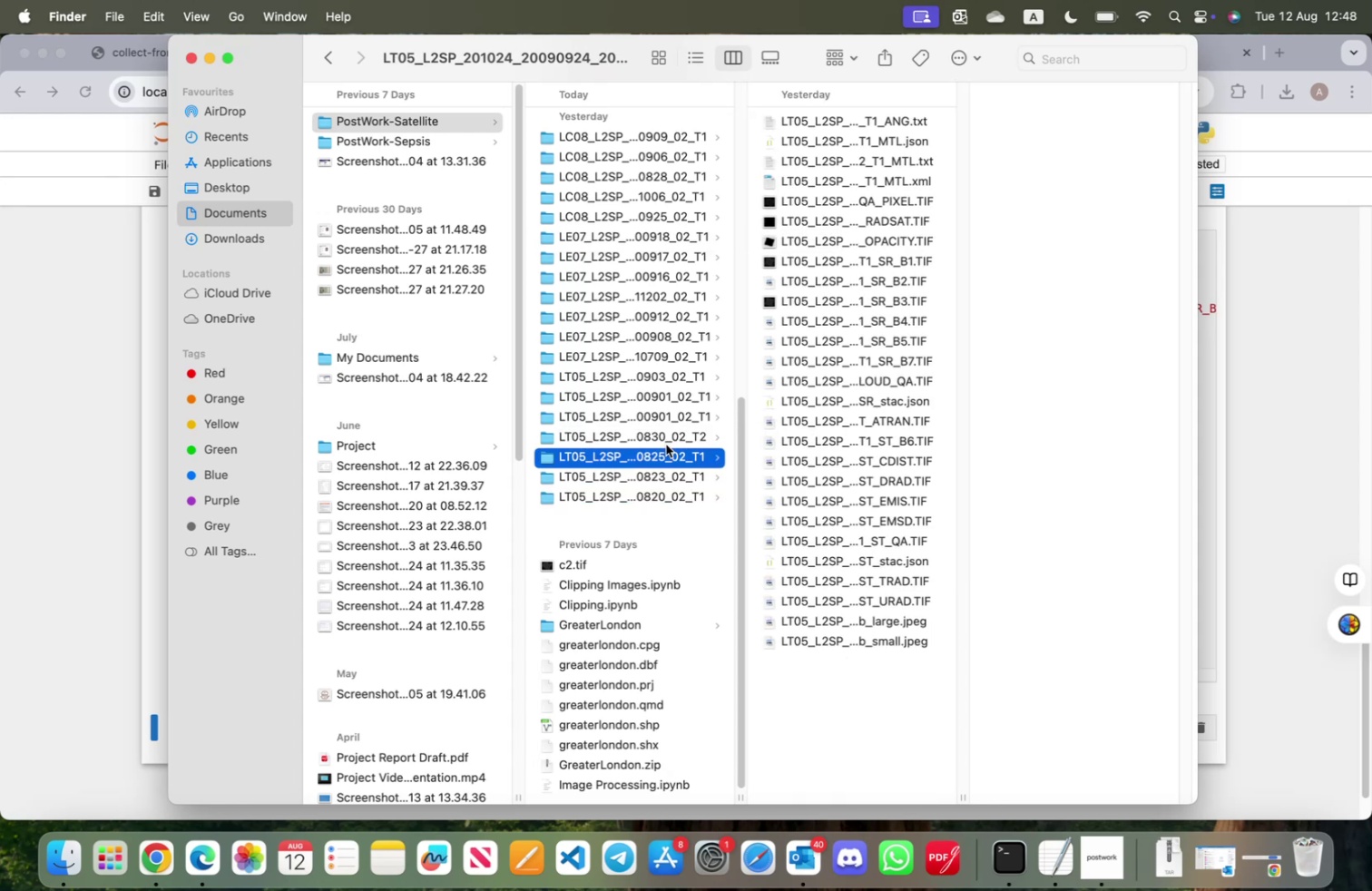 
key(ArrowUp)
 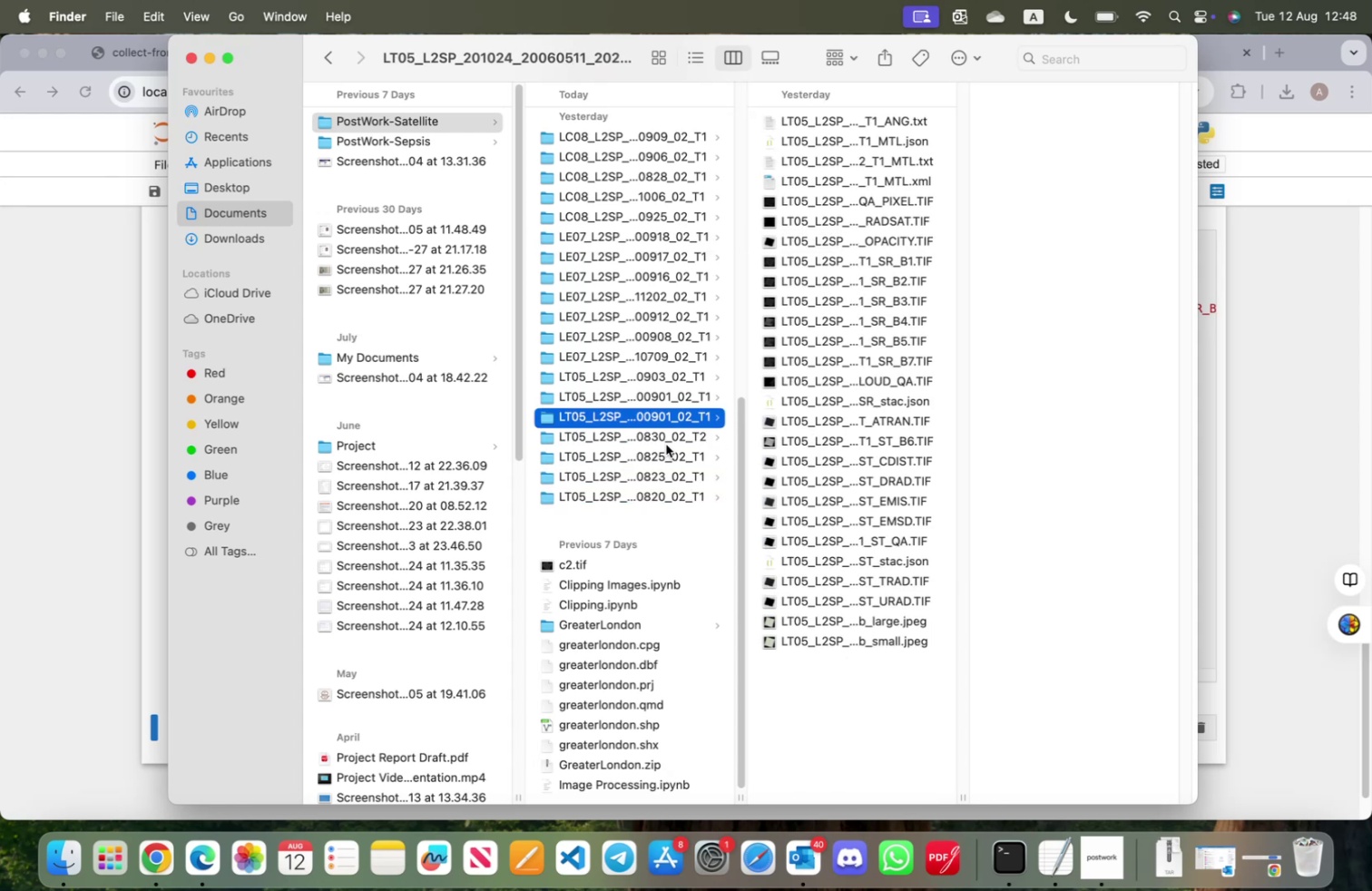 
key(ArrowUp)
 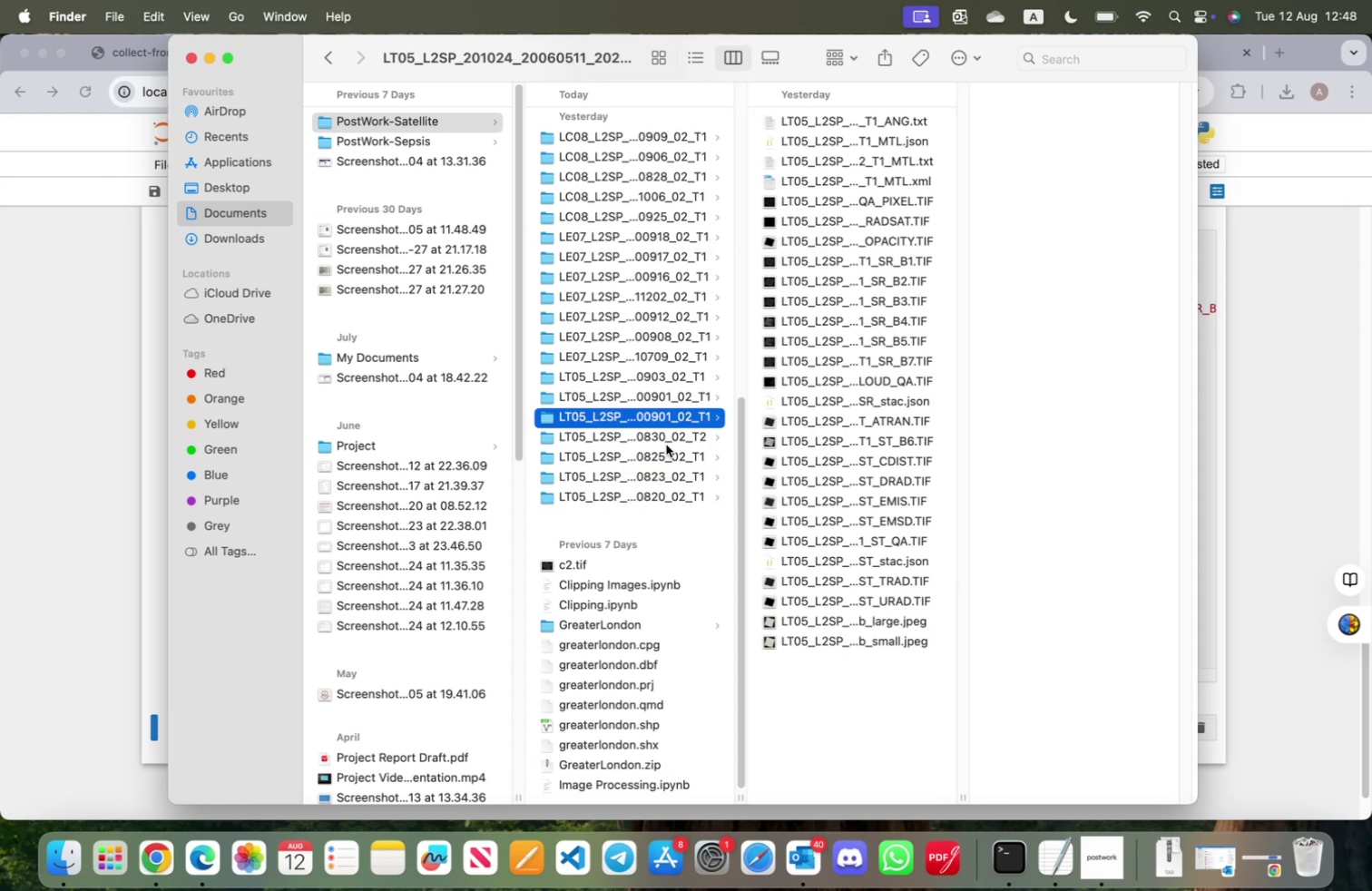 
key(ArrowUp)
 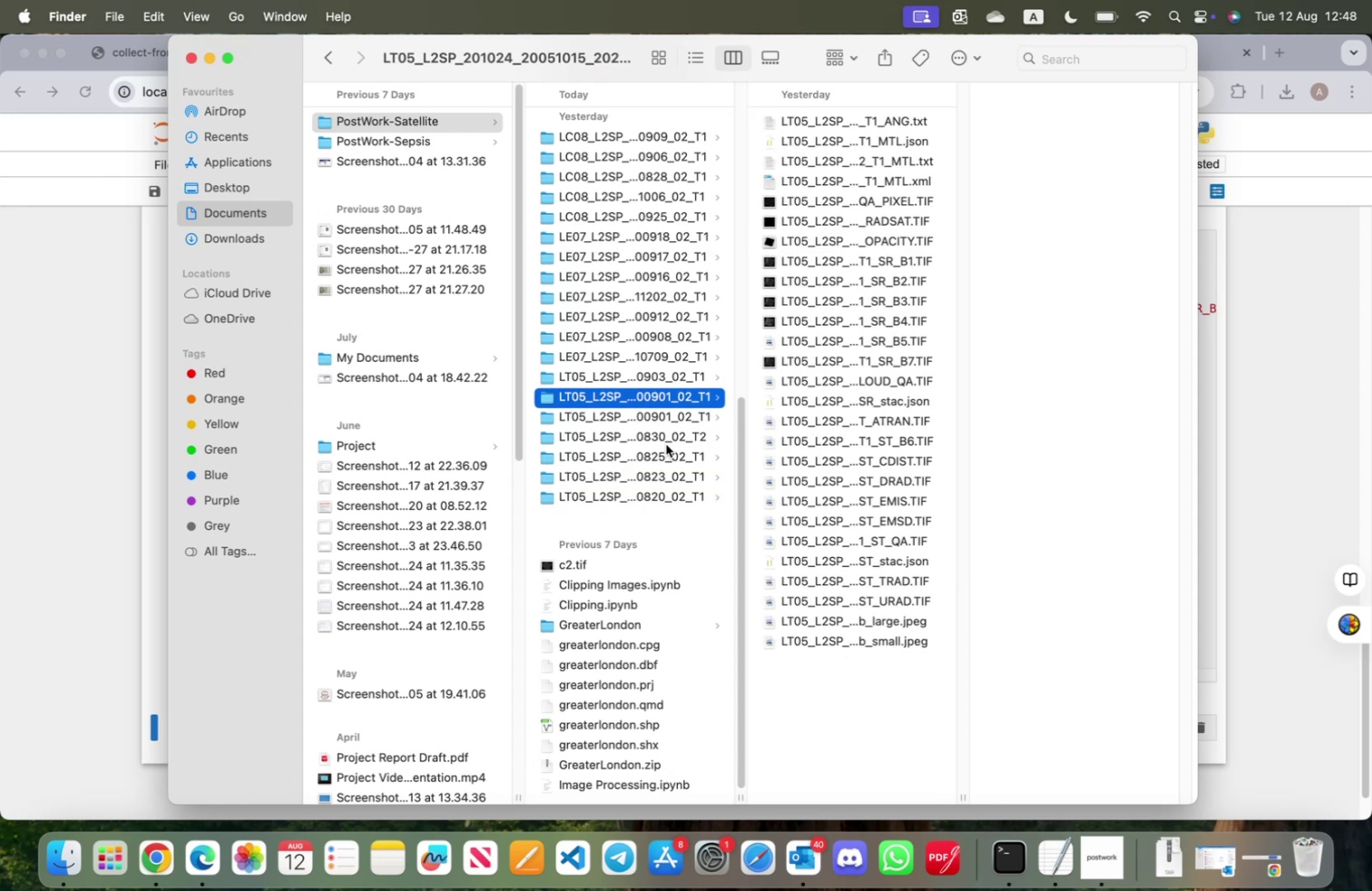 
key(ArrowUp)
 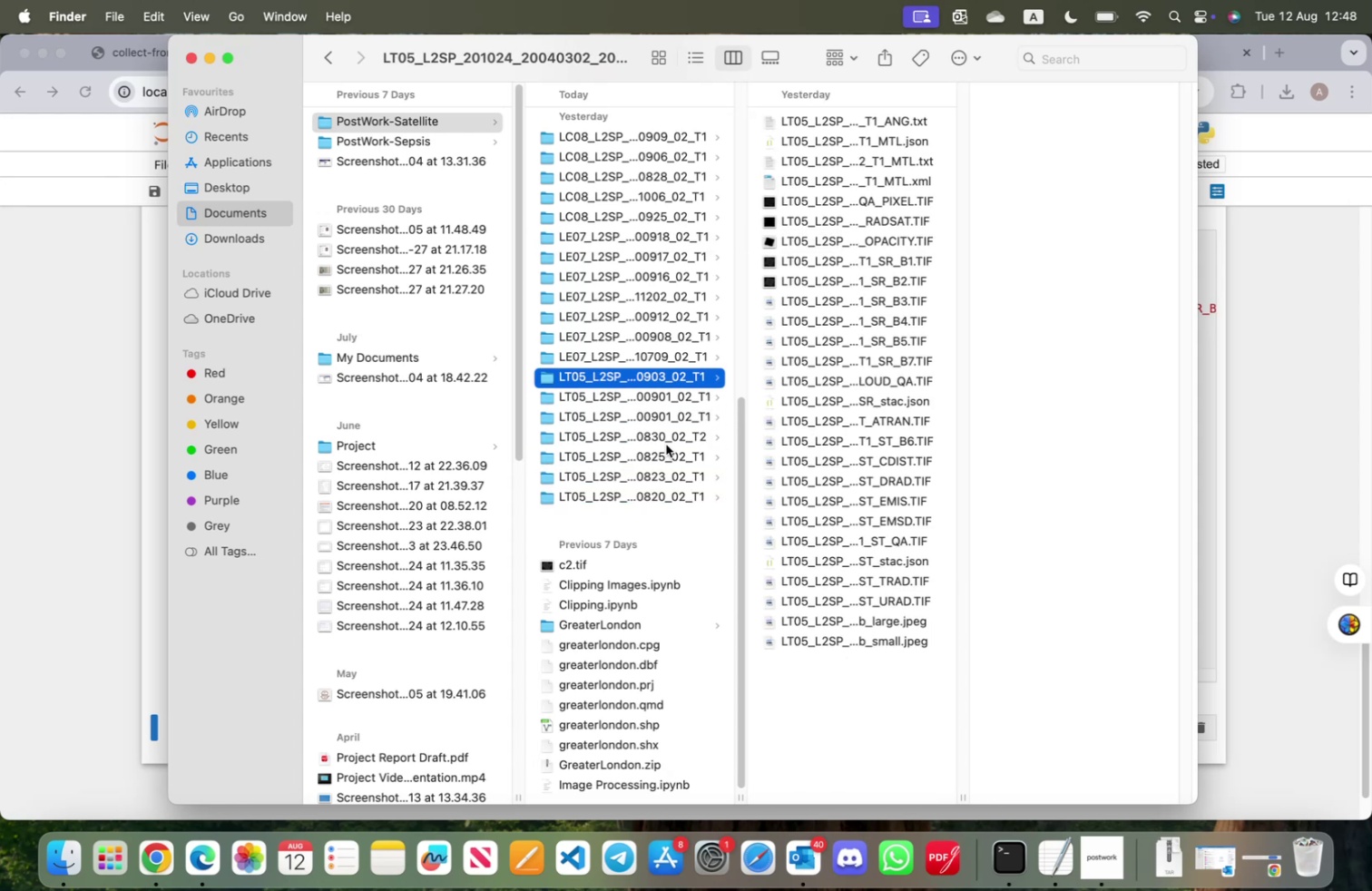 
key(ArrowUp)
 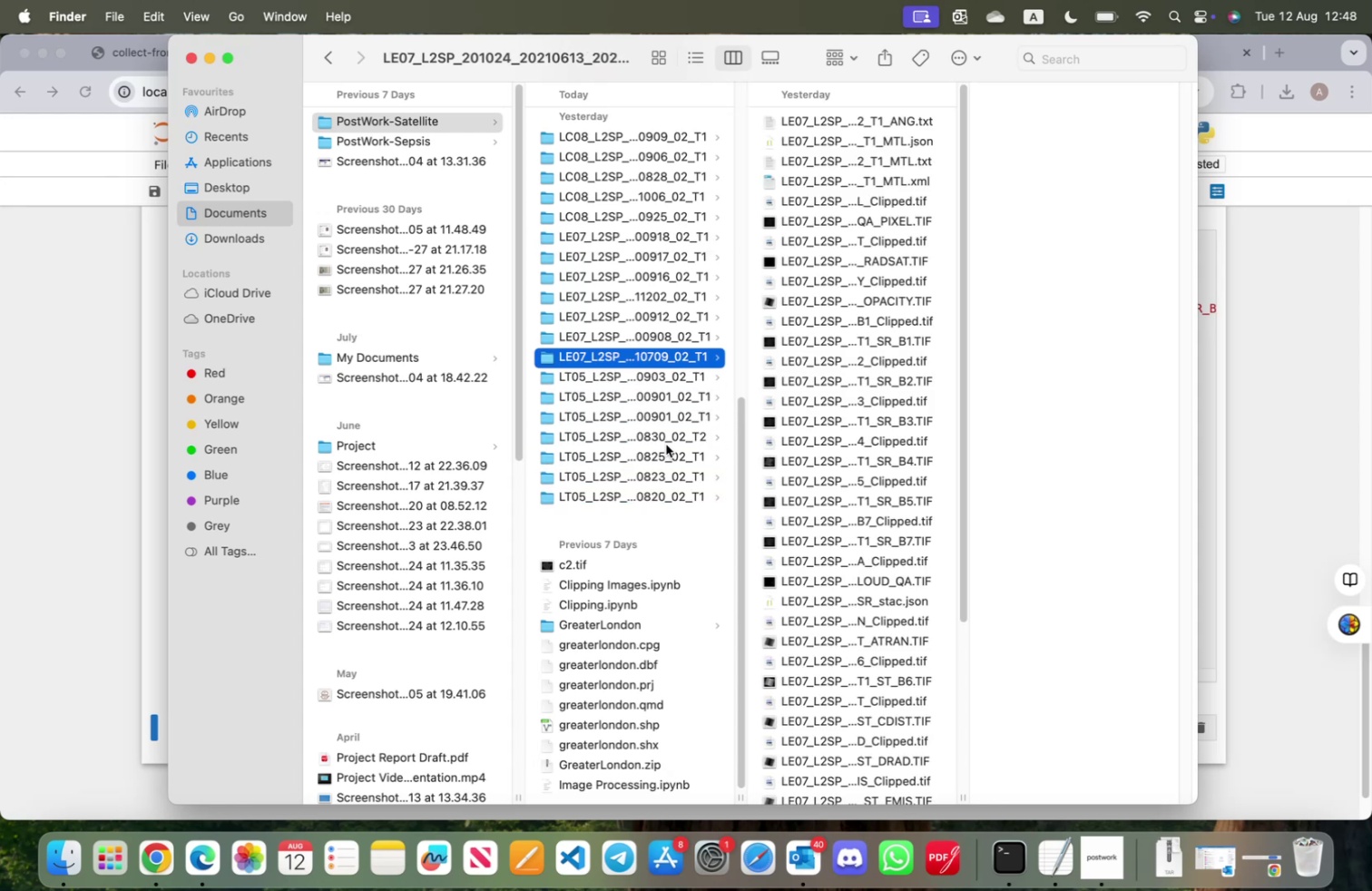 
key(ArrowUp)
 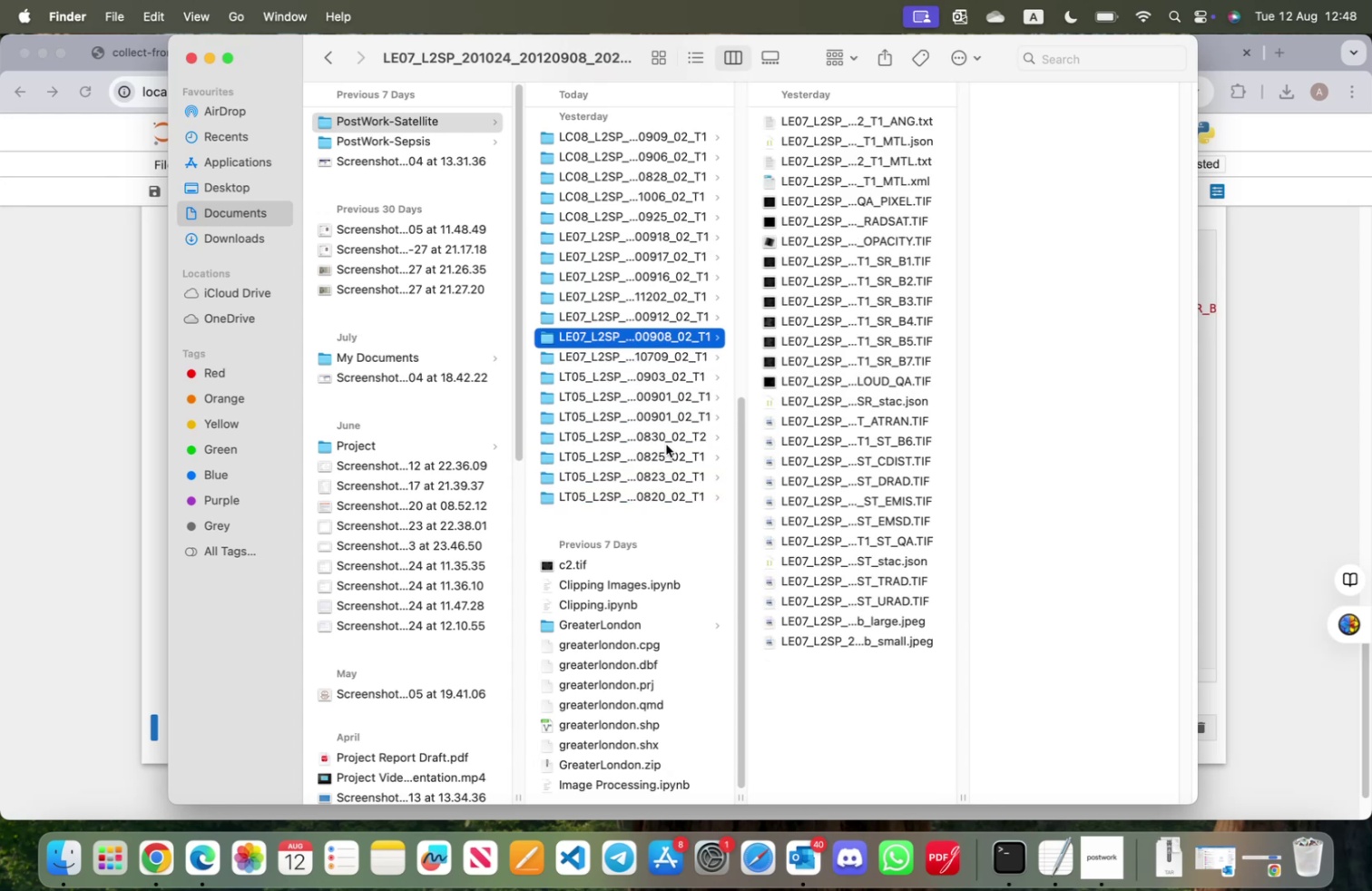 
key(ArrowDown)
 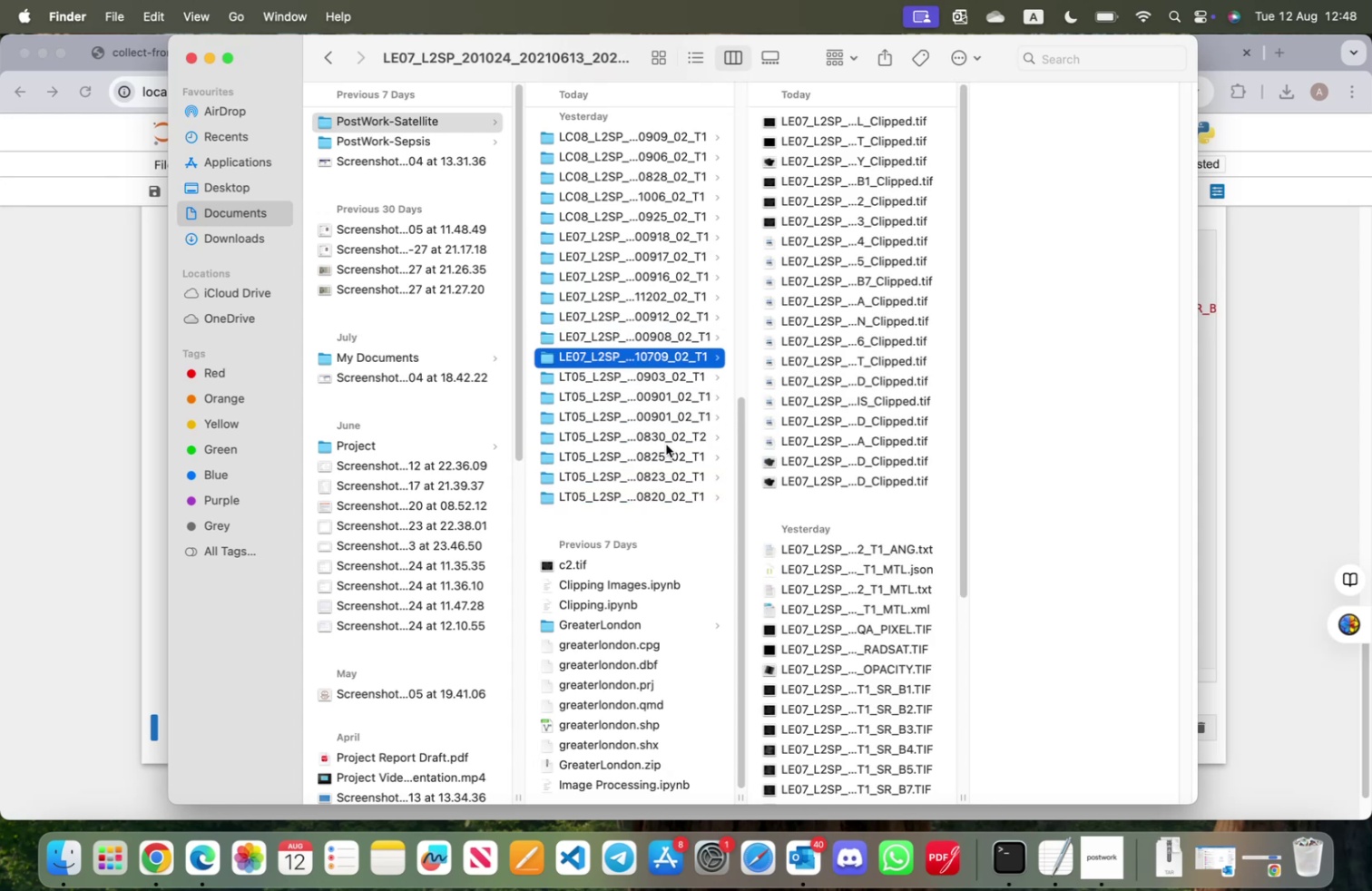 
key(ArrowUp)
 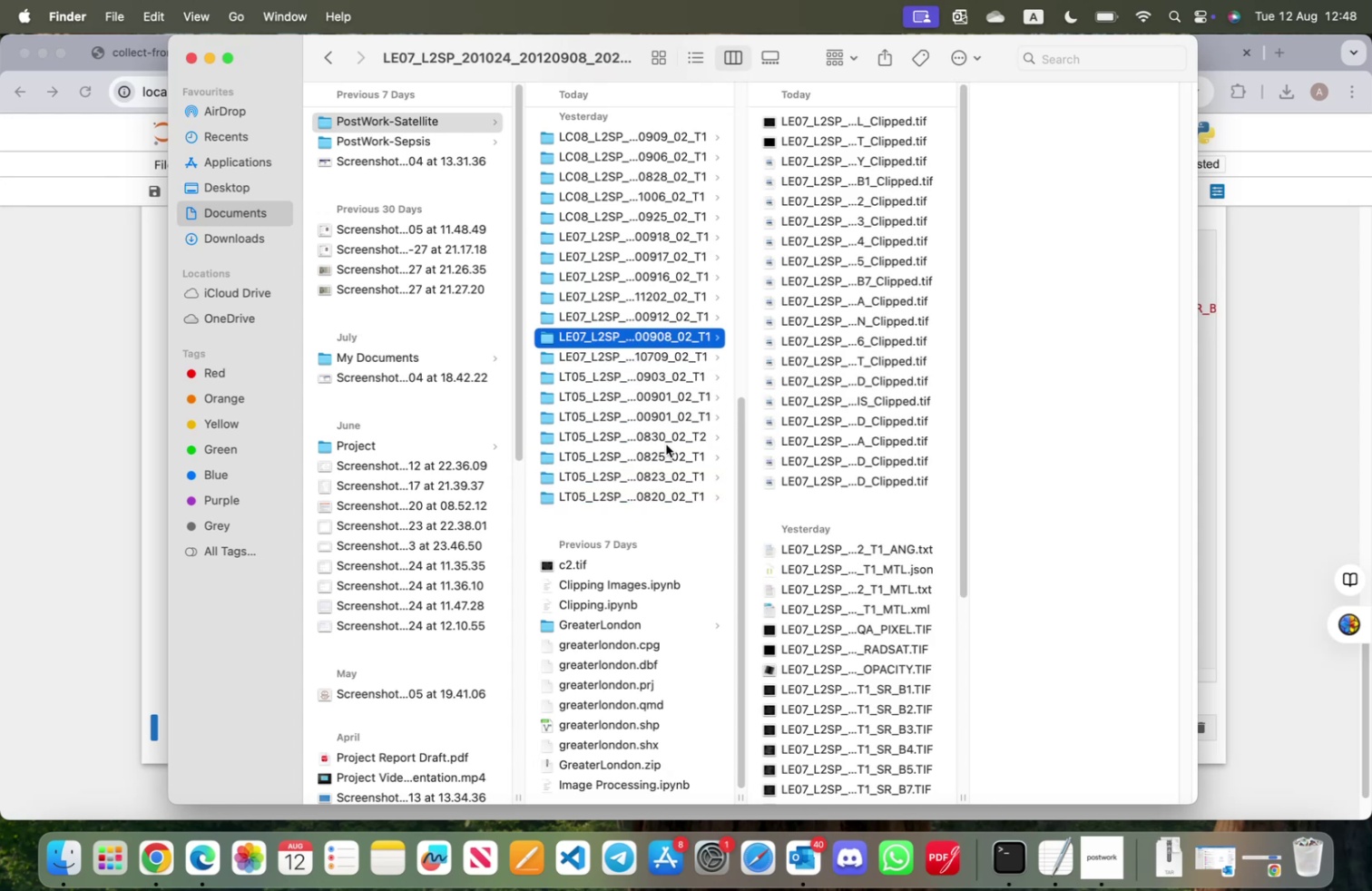 
key(ArrowUp)
 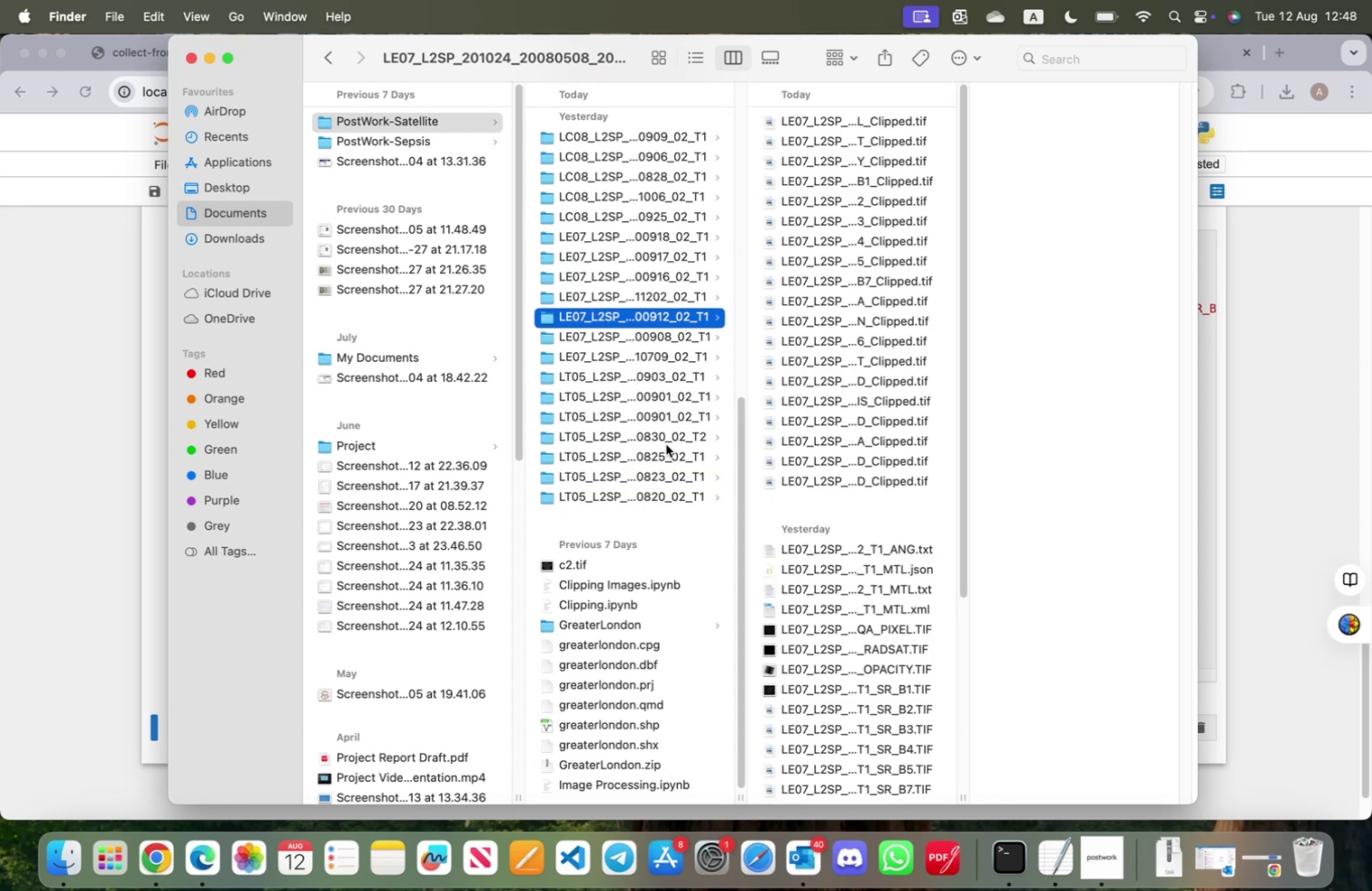 
key(ArrowUp)
 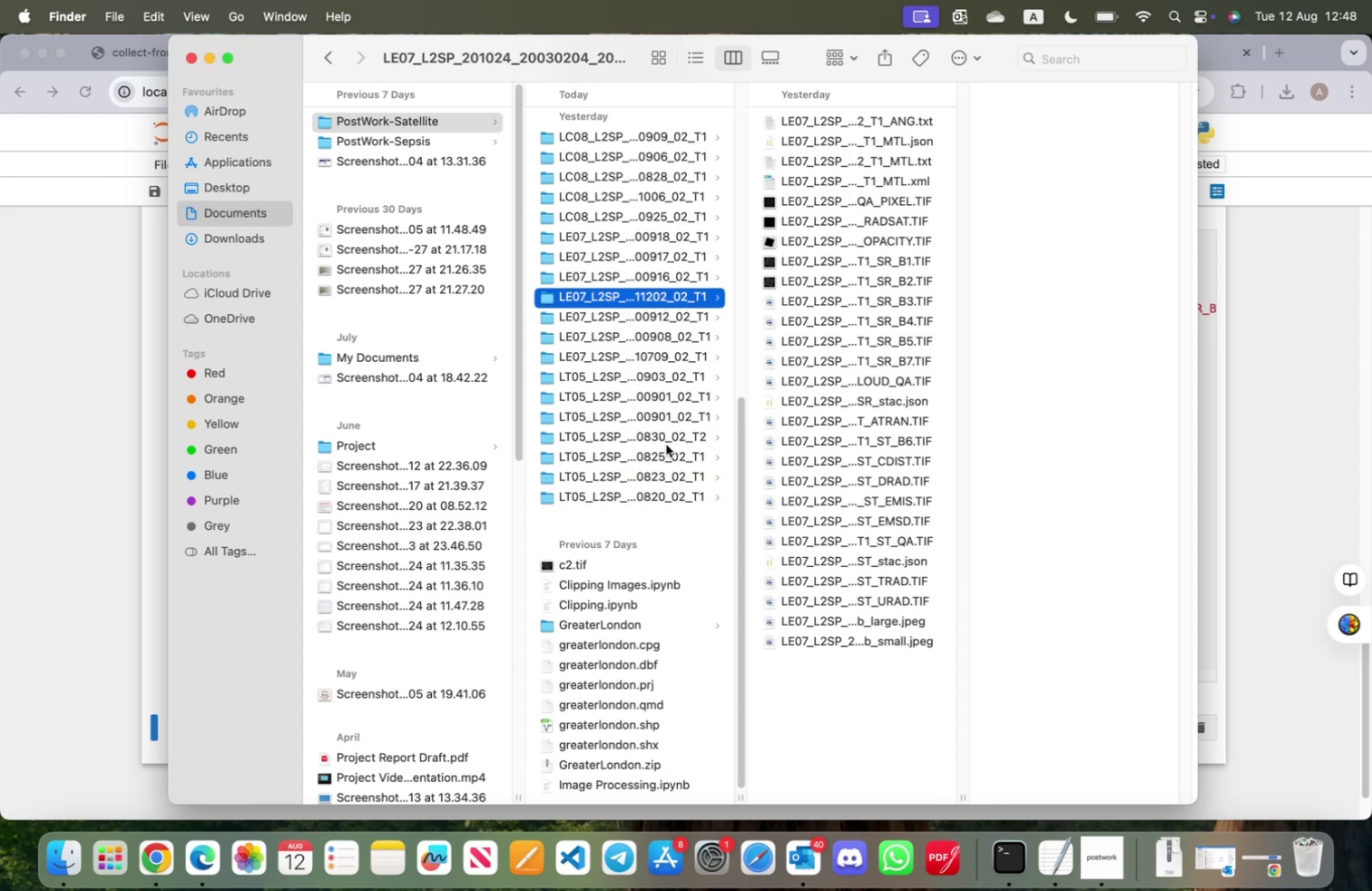 
key(ArrowUp)
 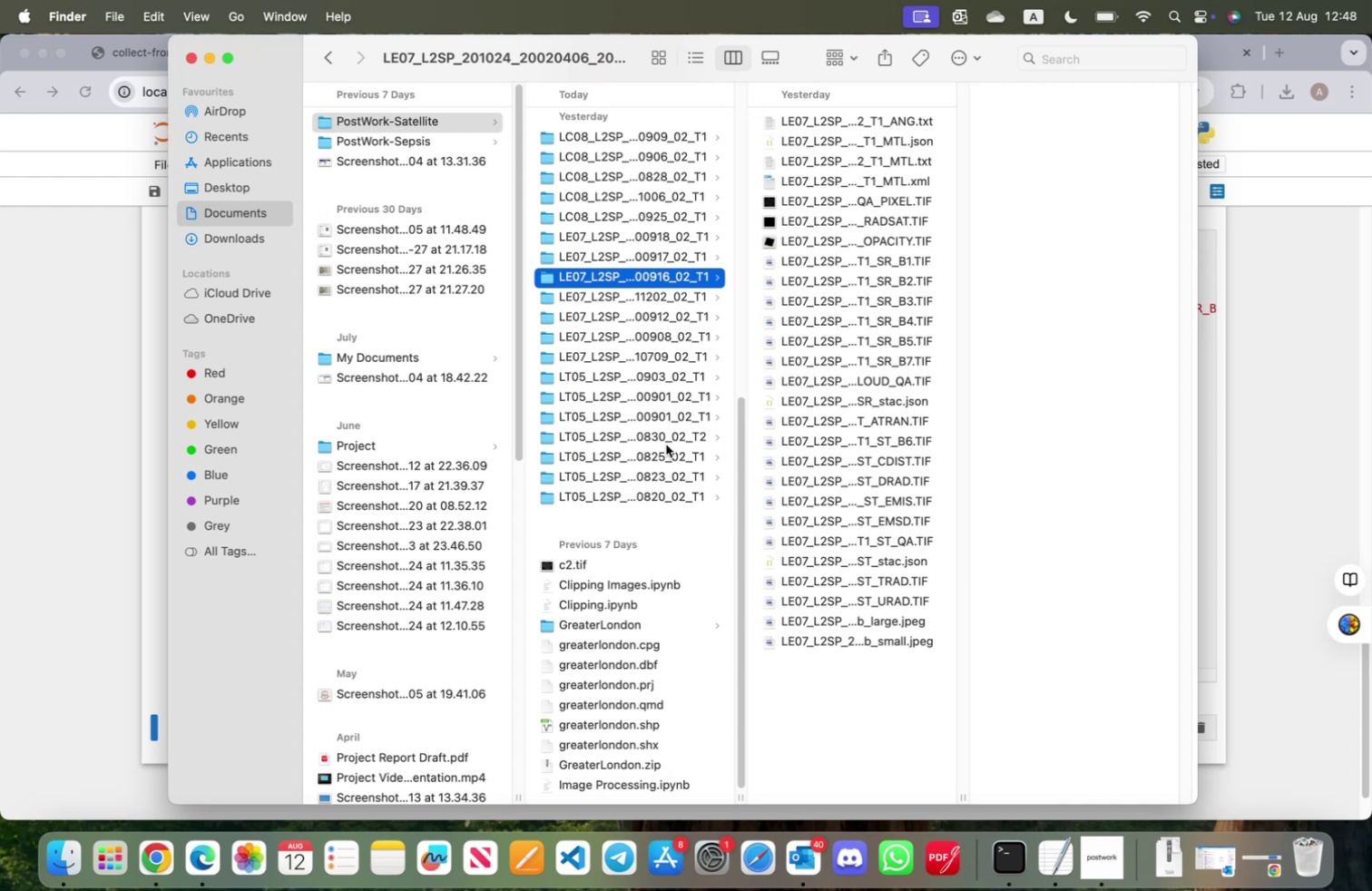 
key(ArrowUp)
 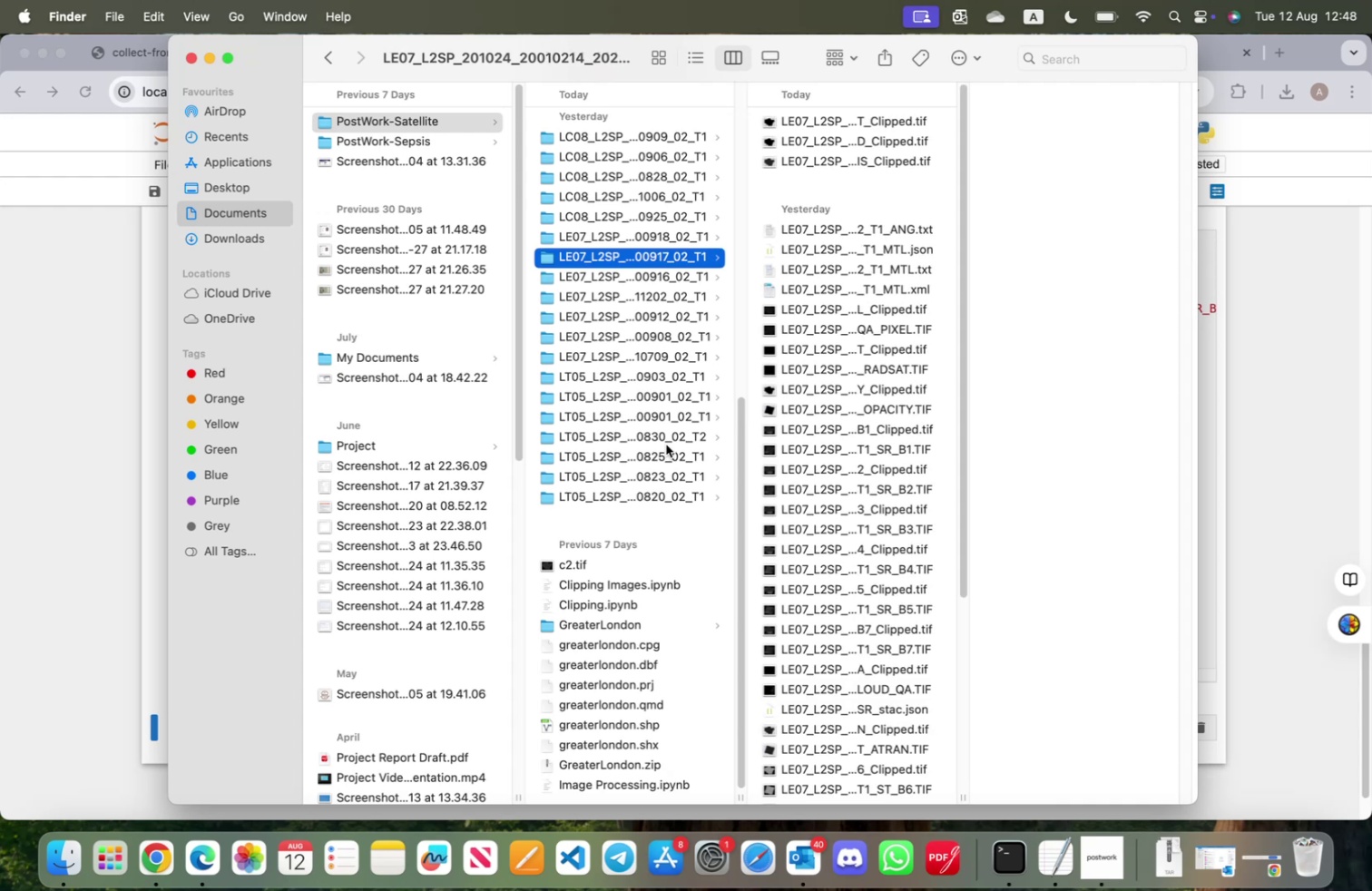 
key(ArrowUp)
 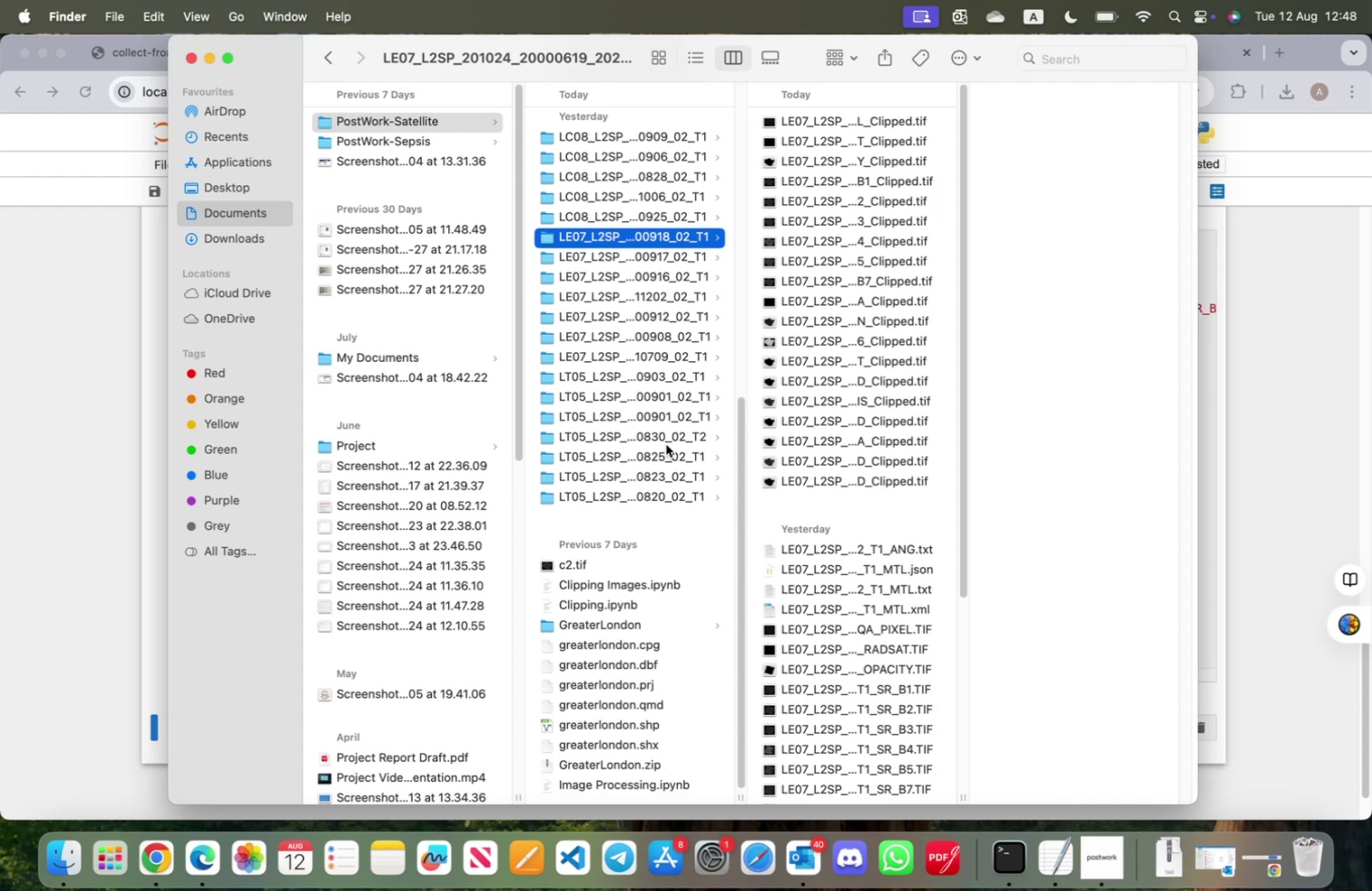 
key(ArrowUp)
 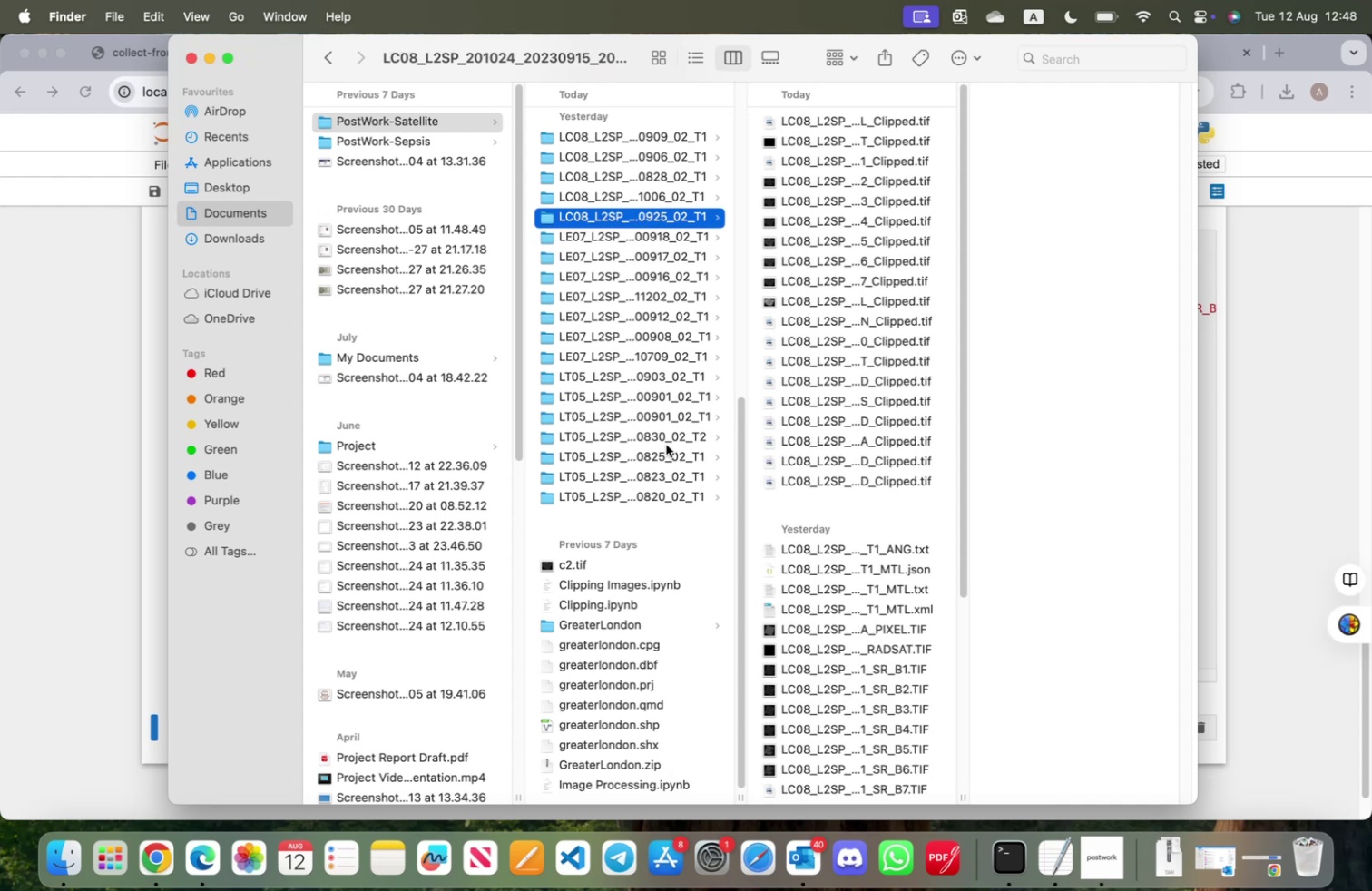 
key(ArrowUp)
 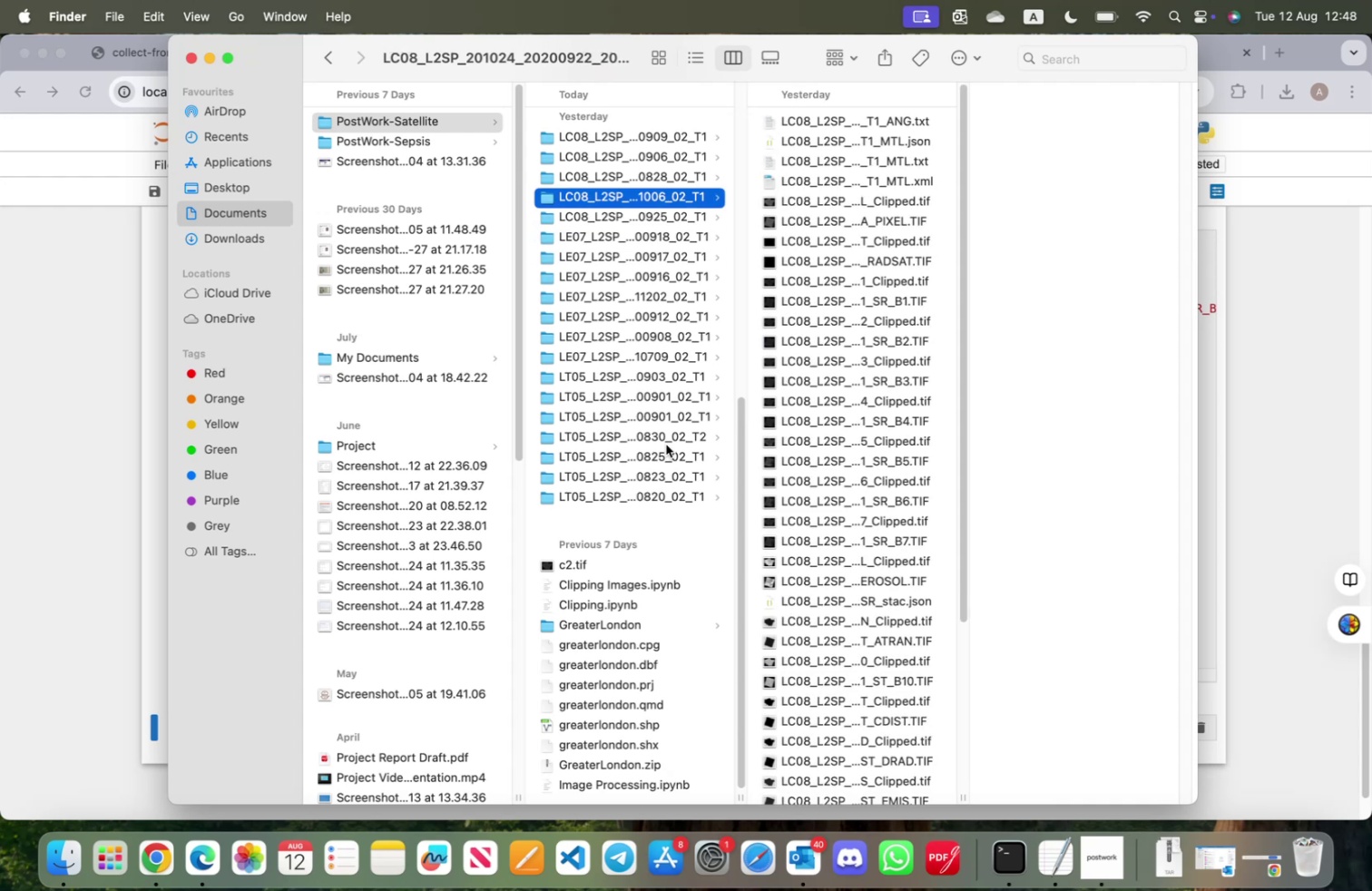 
key(ArrowDown)
 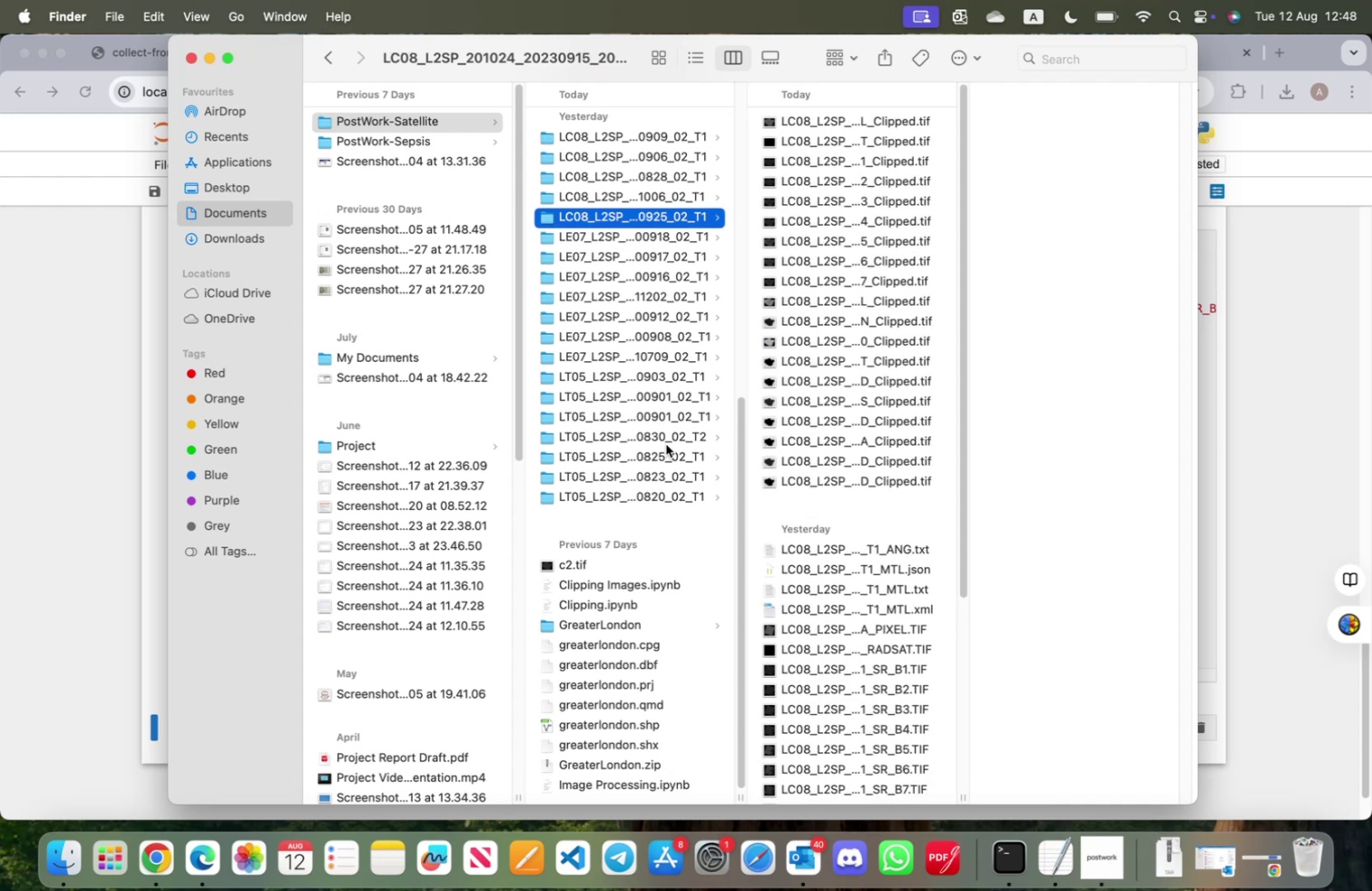 
key(ArrowUp)
 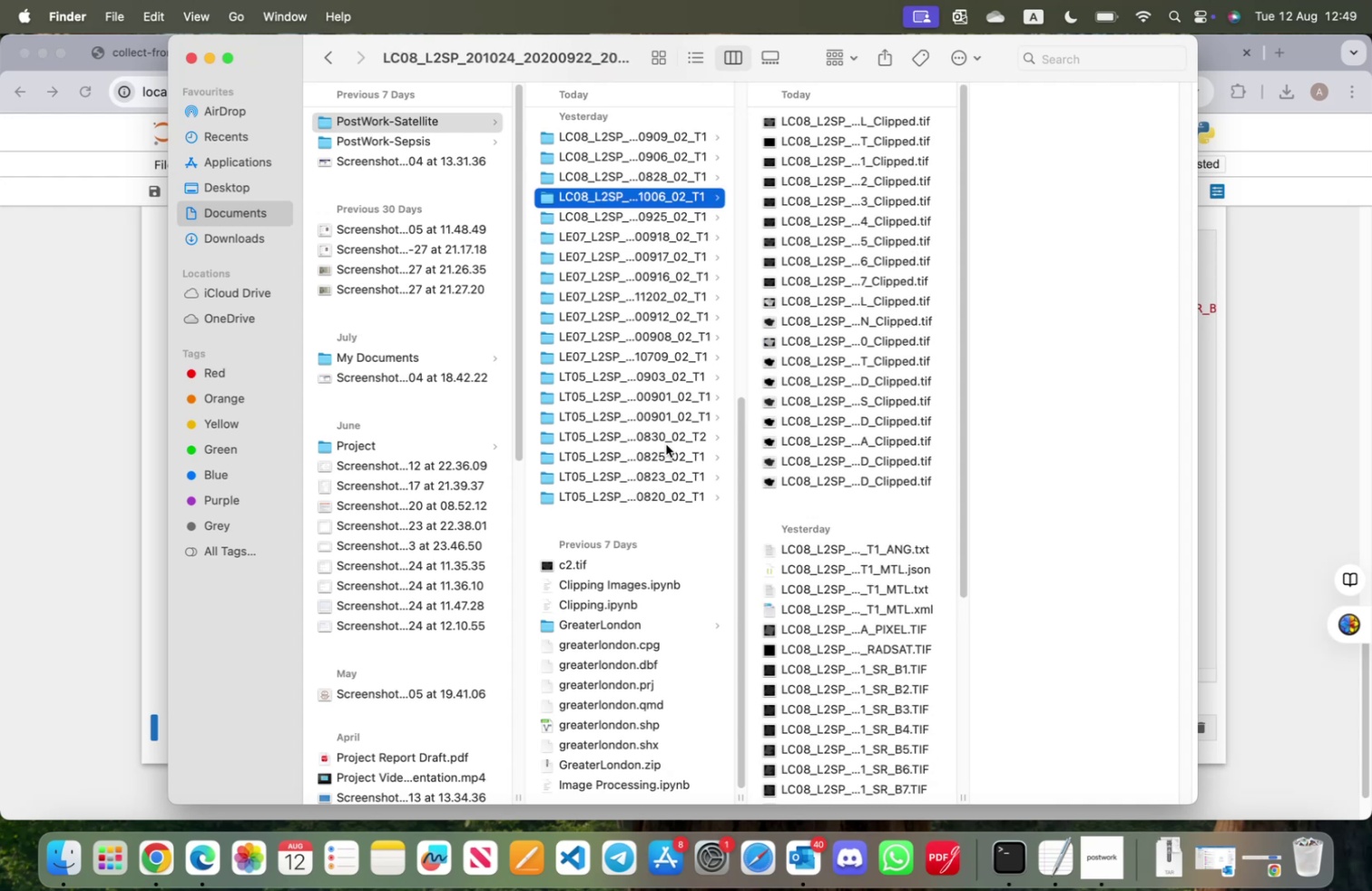 
wait(9.1)
 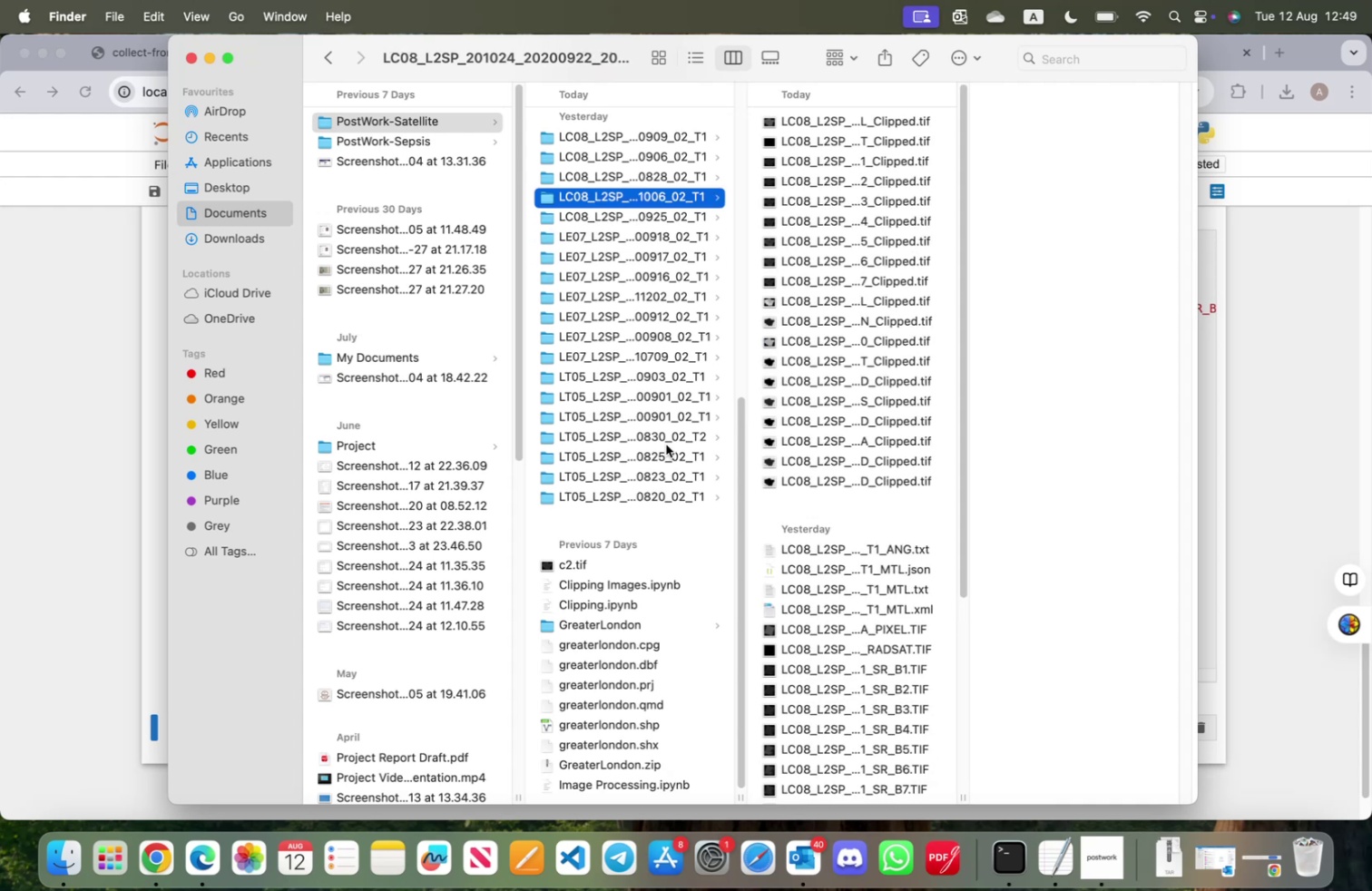 
left_click([1278, 385])
 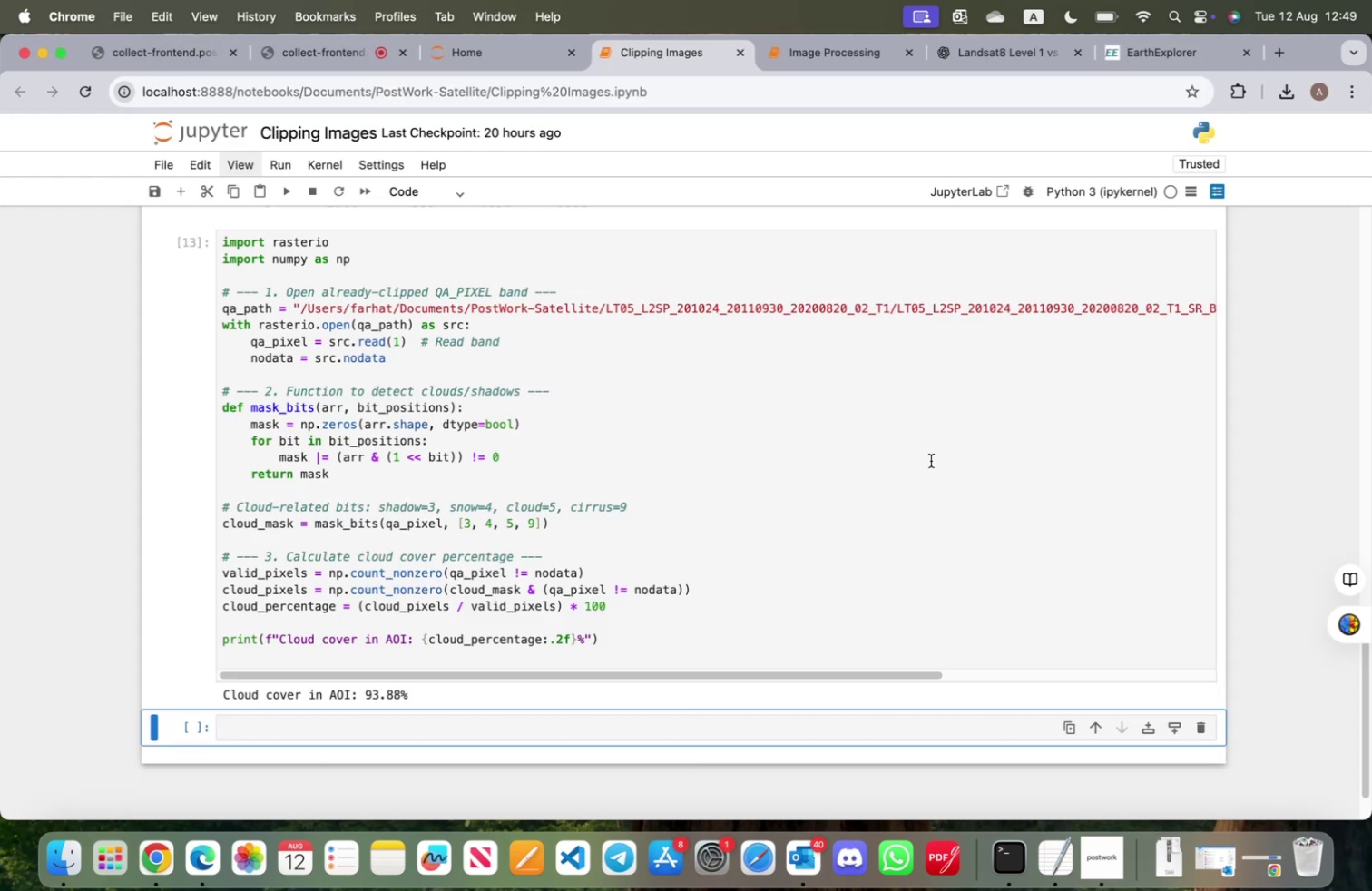 
wait(7.64)
 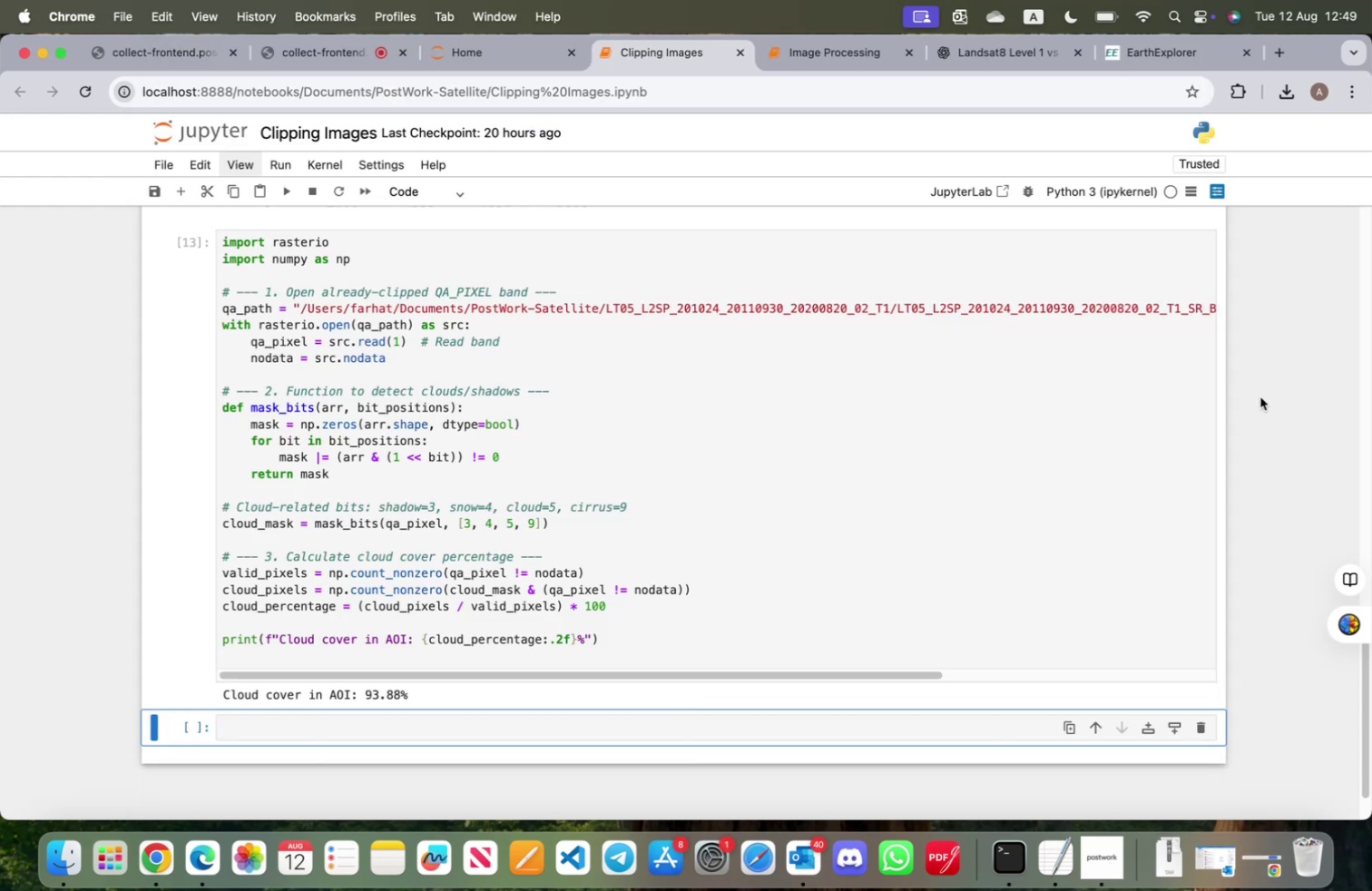 
left_click([72, 868])
 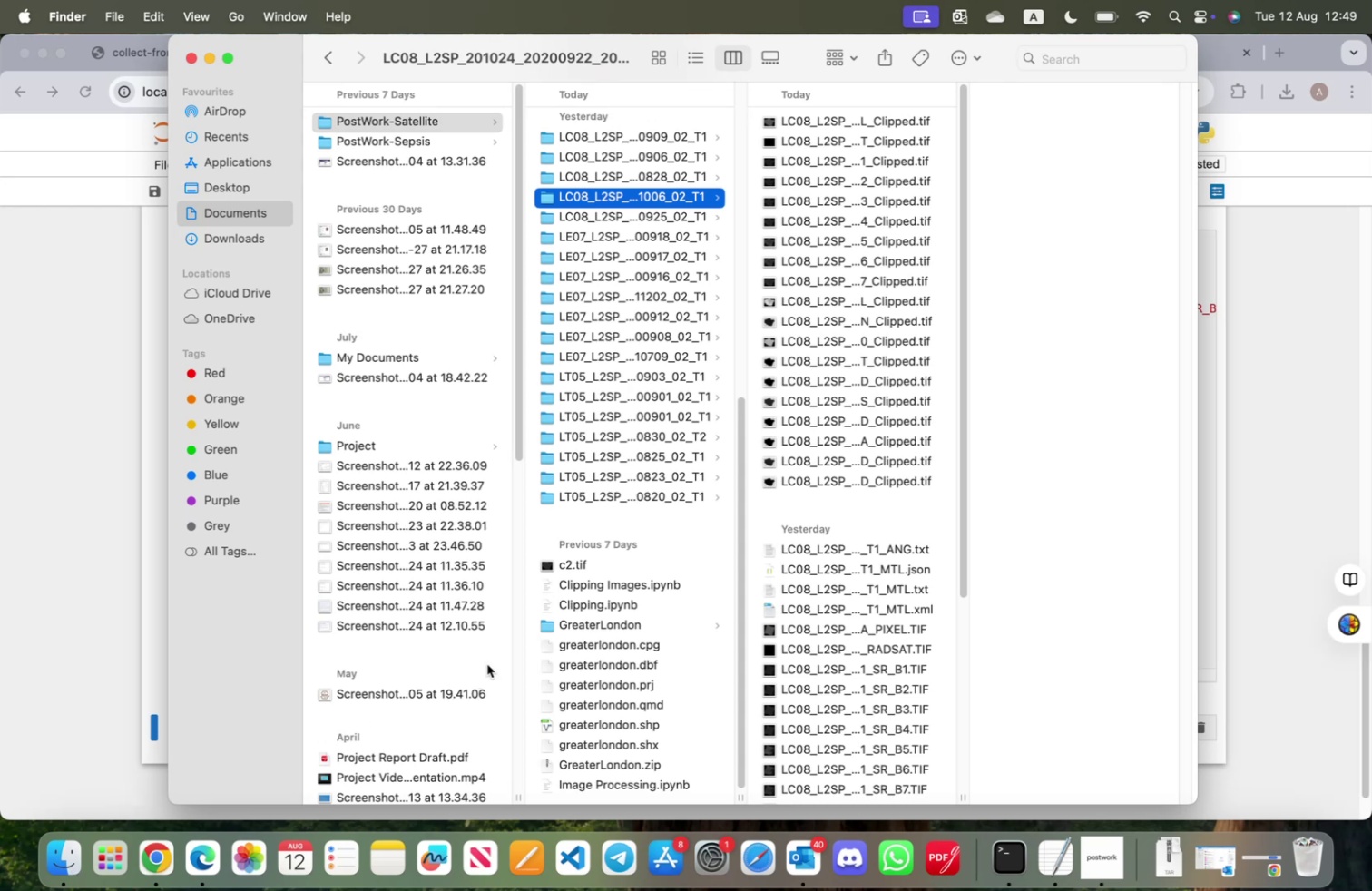 
wait(5.67)
 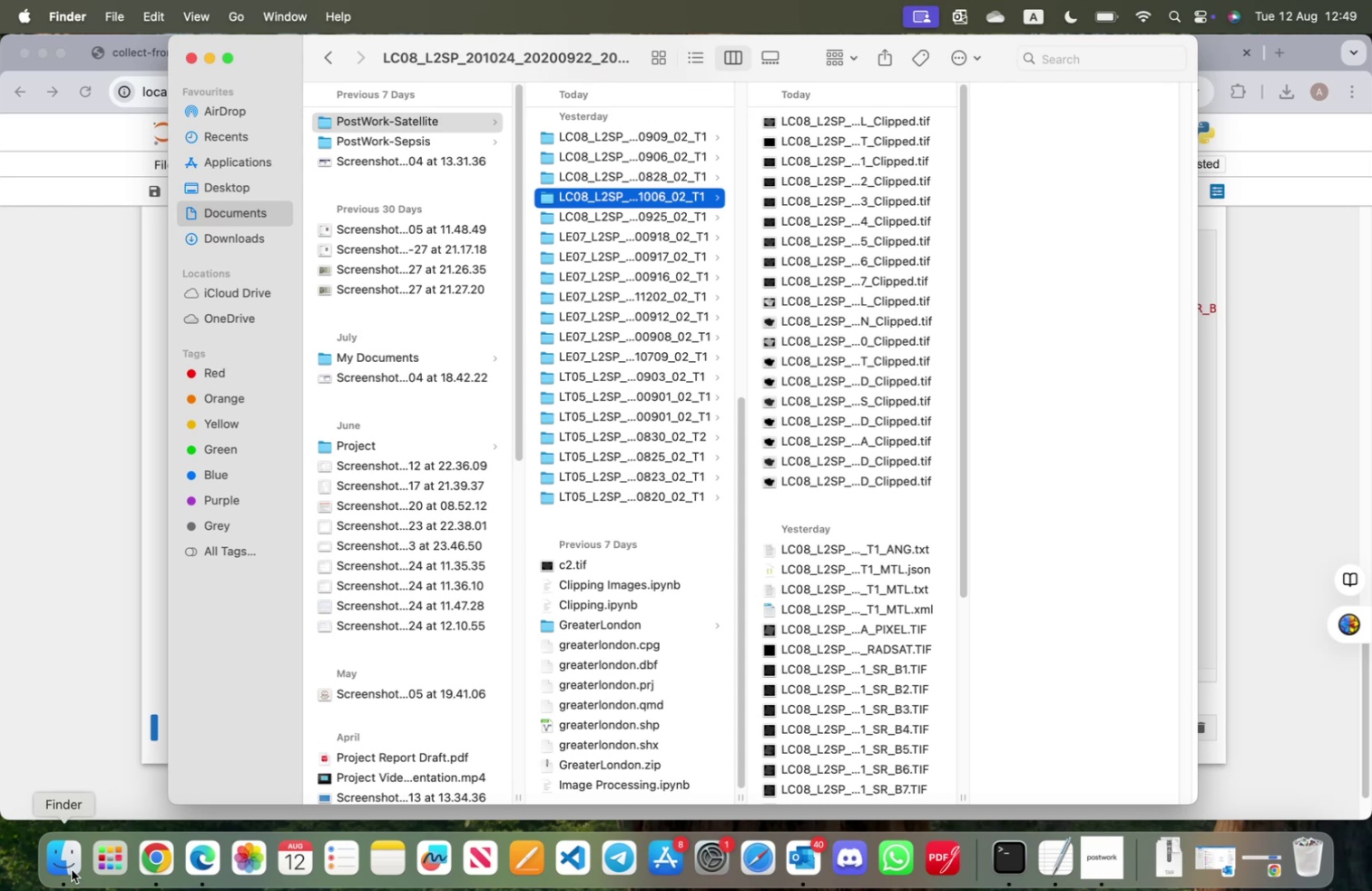 
scroll: coordinate [662, 468], scroll_direction: up, amount: 51.0
 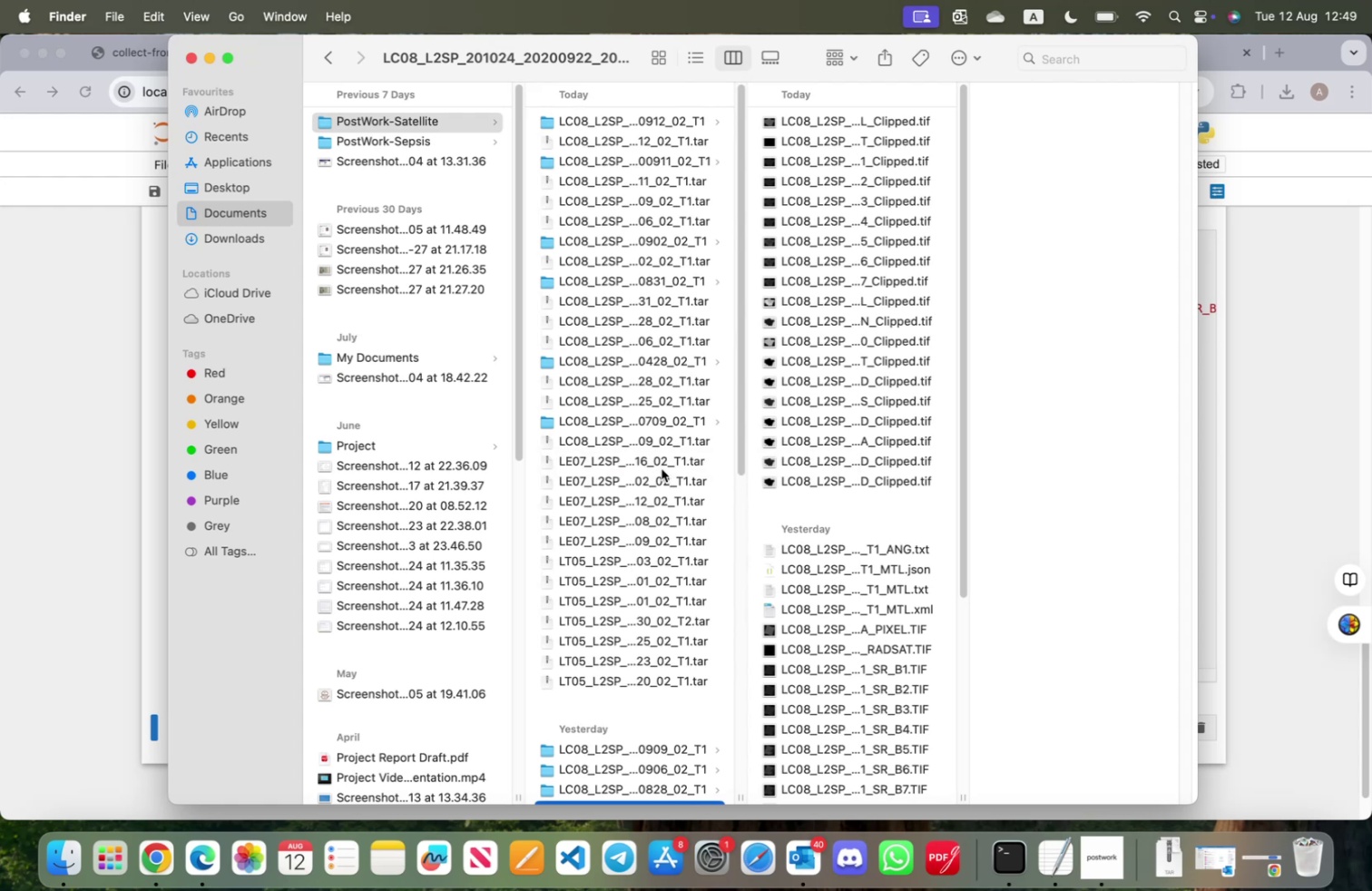 
scroll: coordinate [651, 468], scroll_direction: down, amount: 21.0
 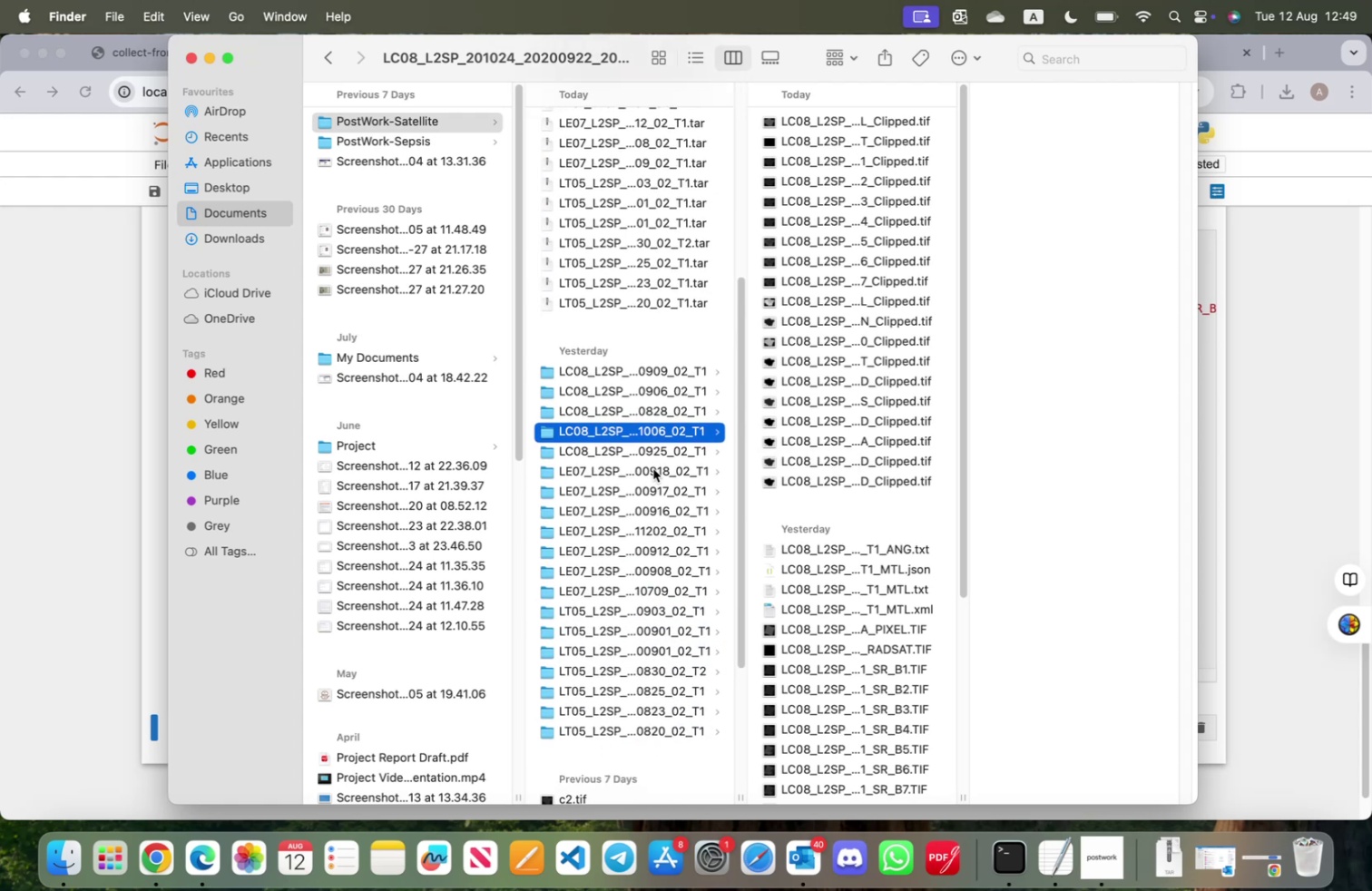 
key(ArrowDown)
 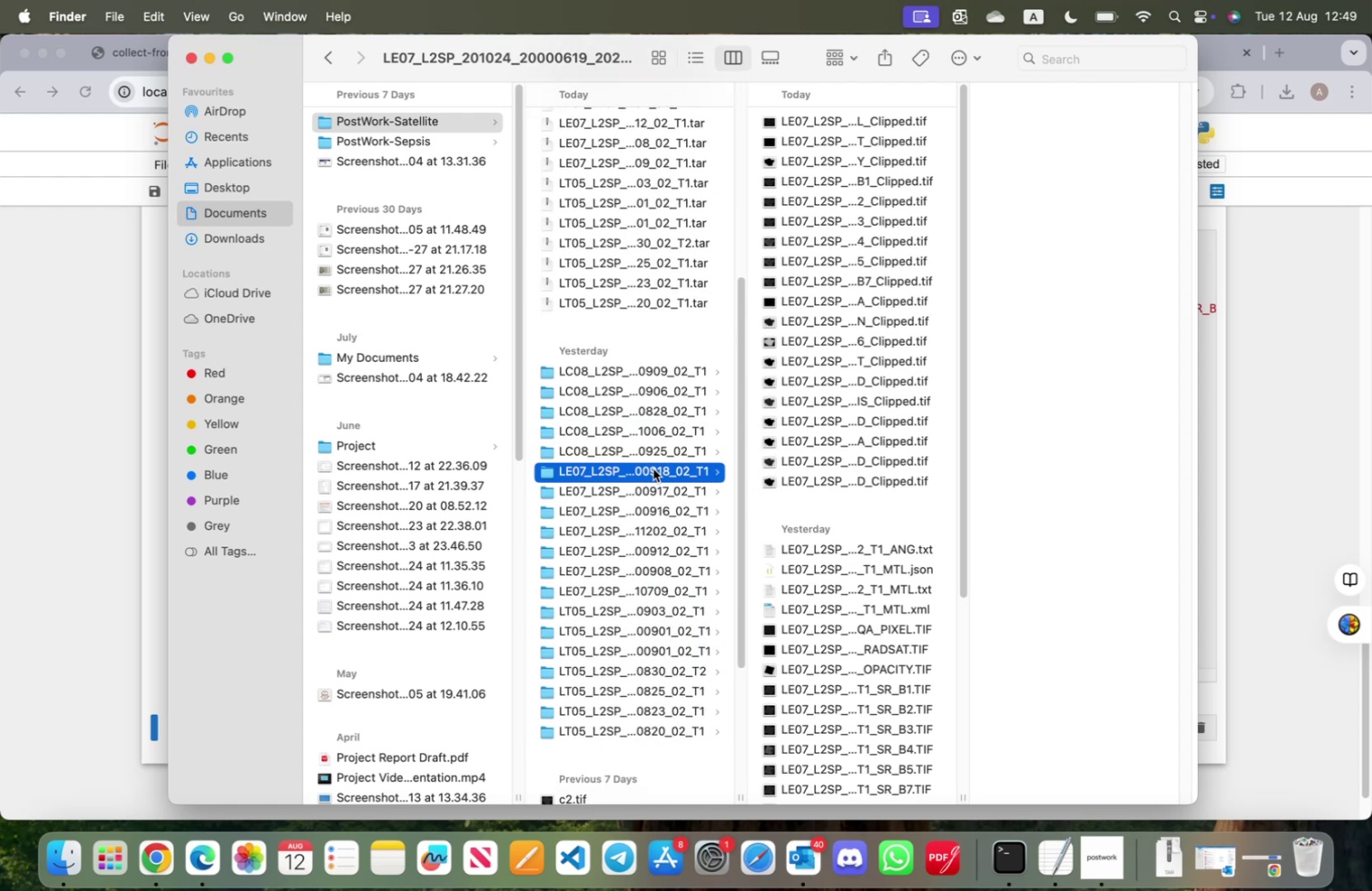 
key(ArrowDown)
 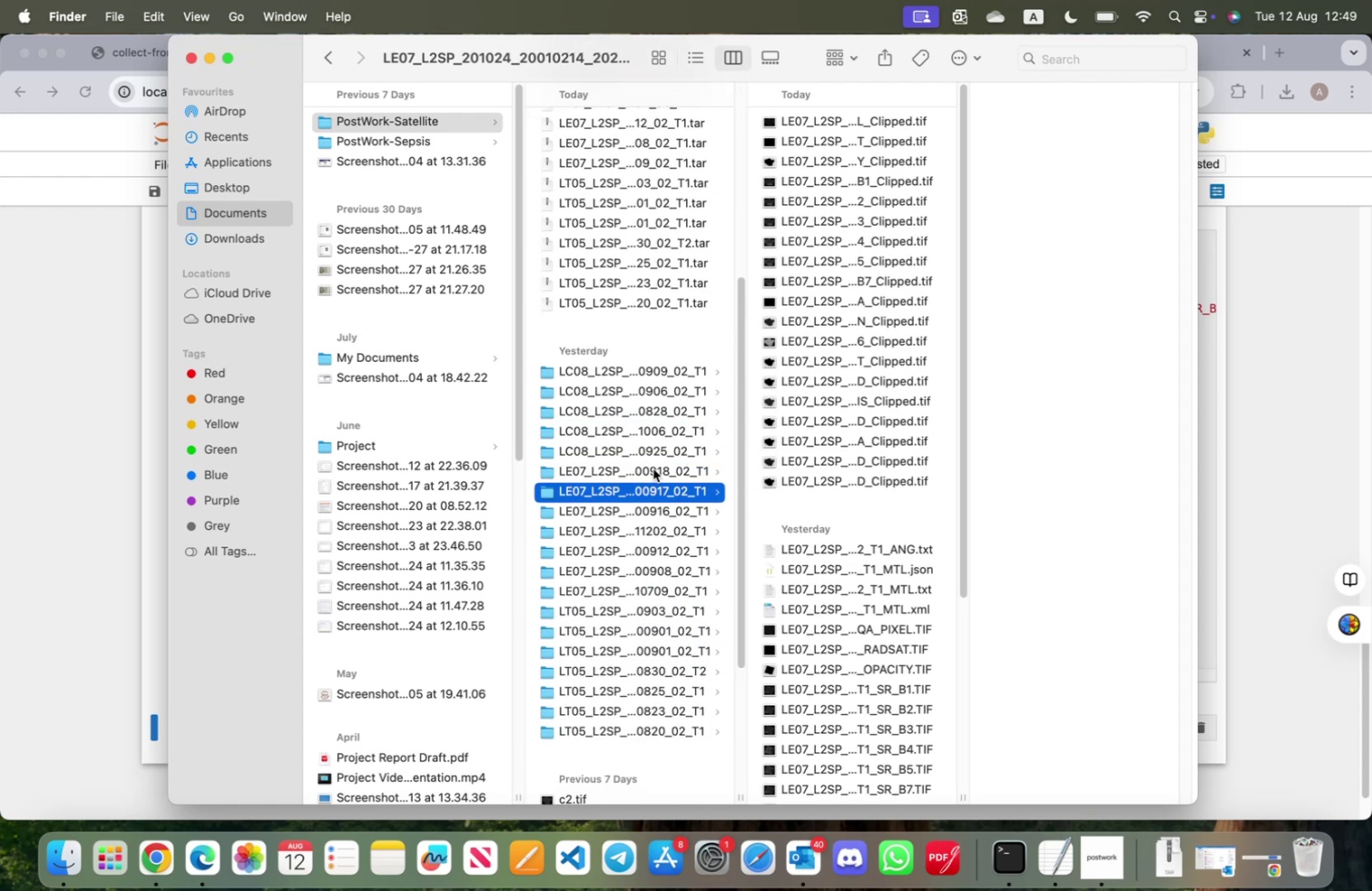 
key(ArrowDown)
 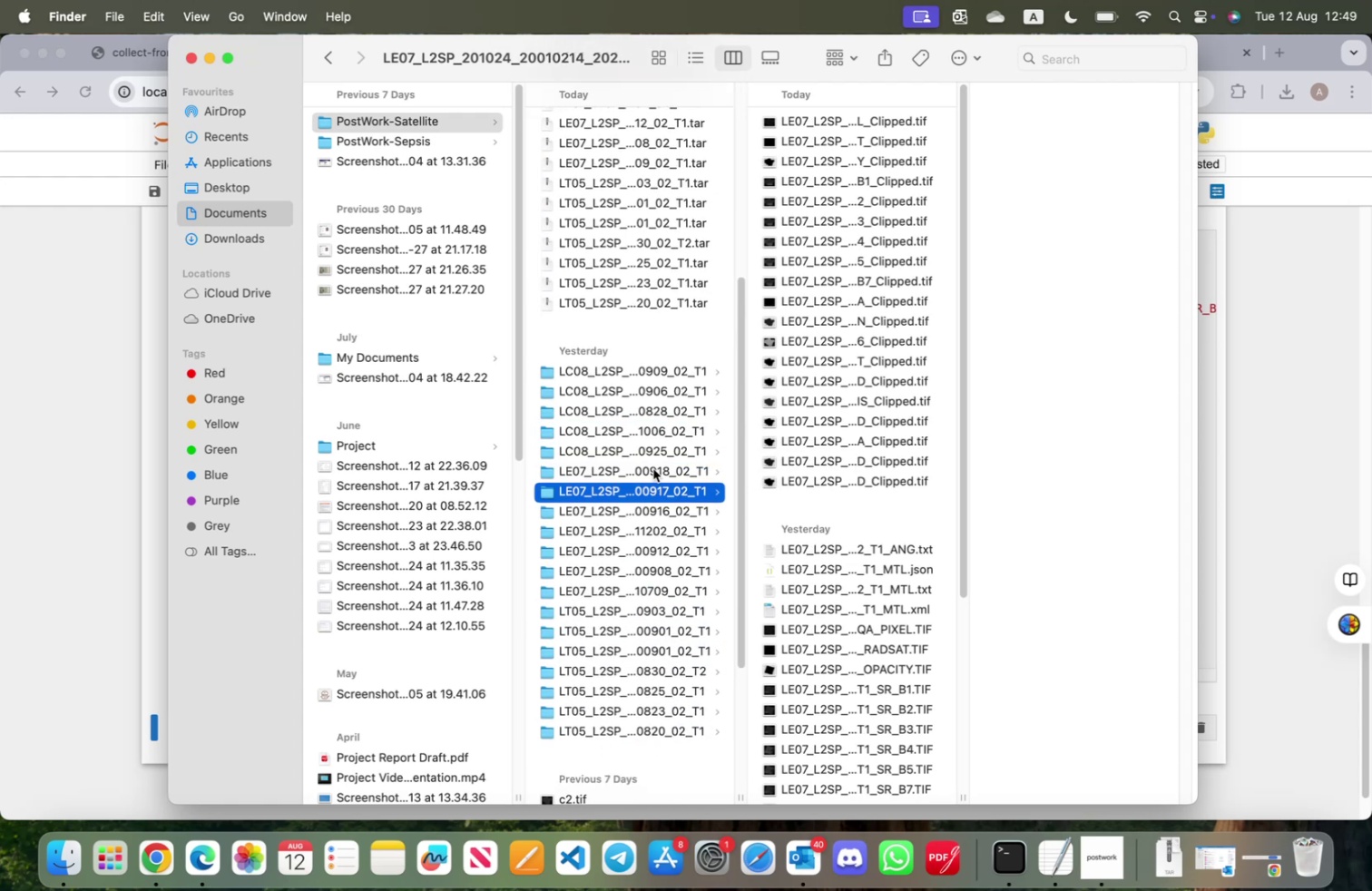 
key(ArrowDown)
 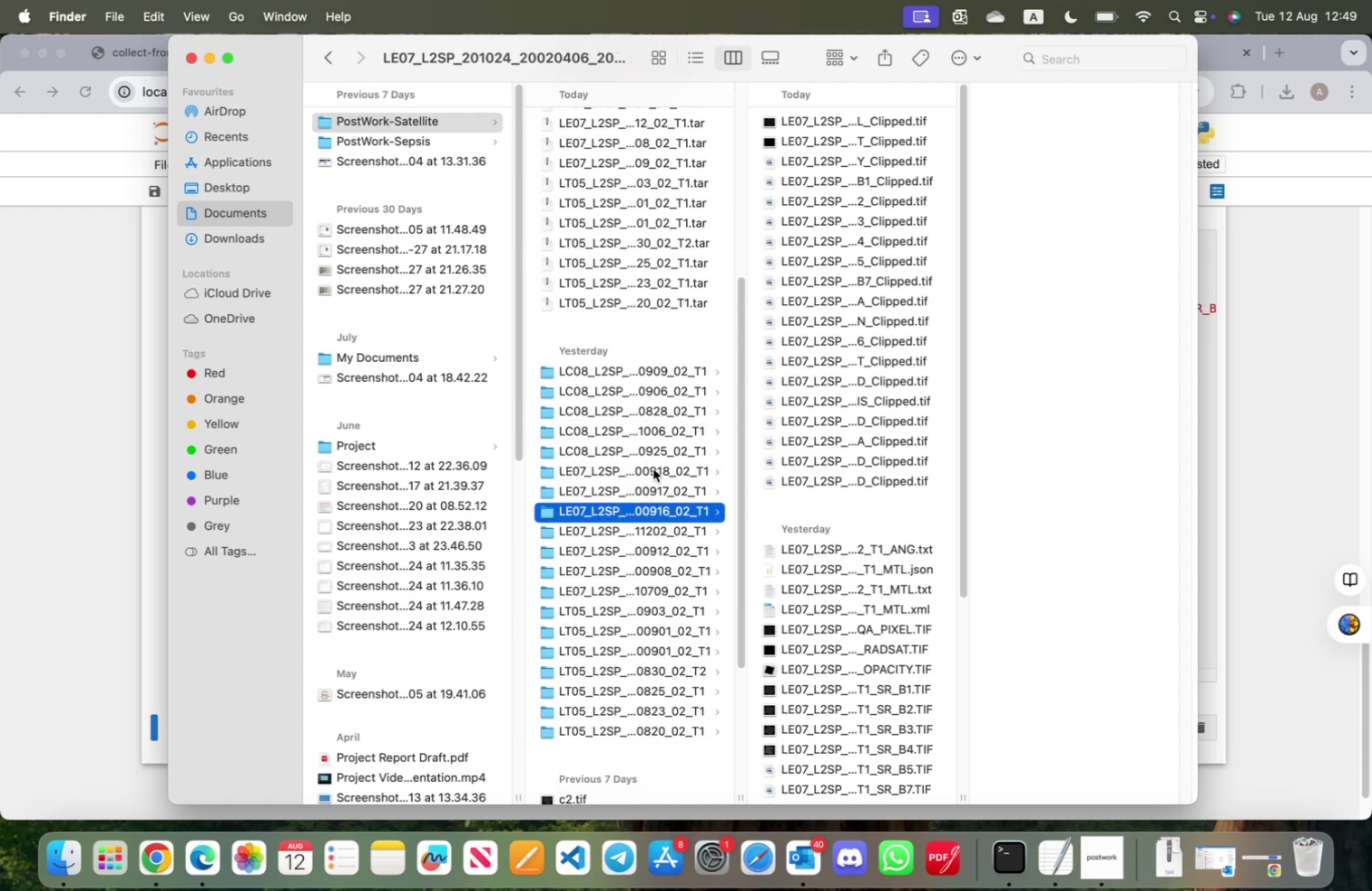 
key(ArrowDown)
 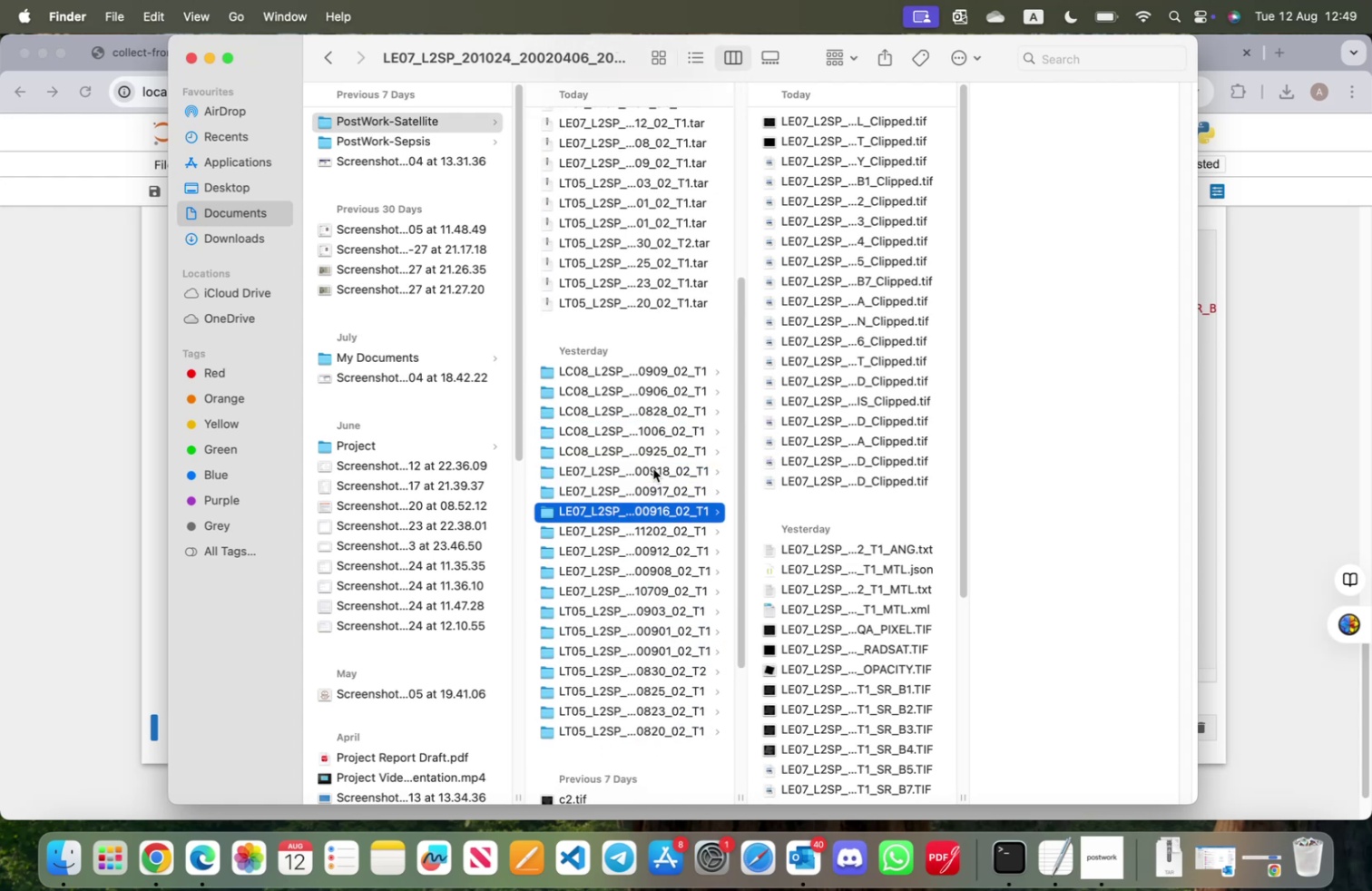 
key(ArrowDown)
 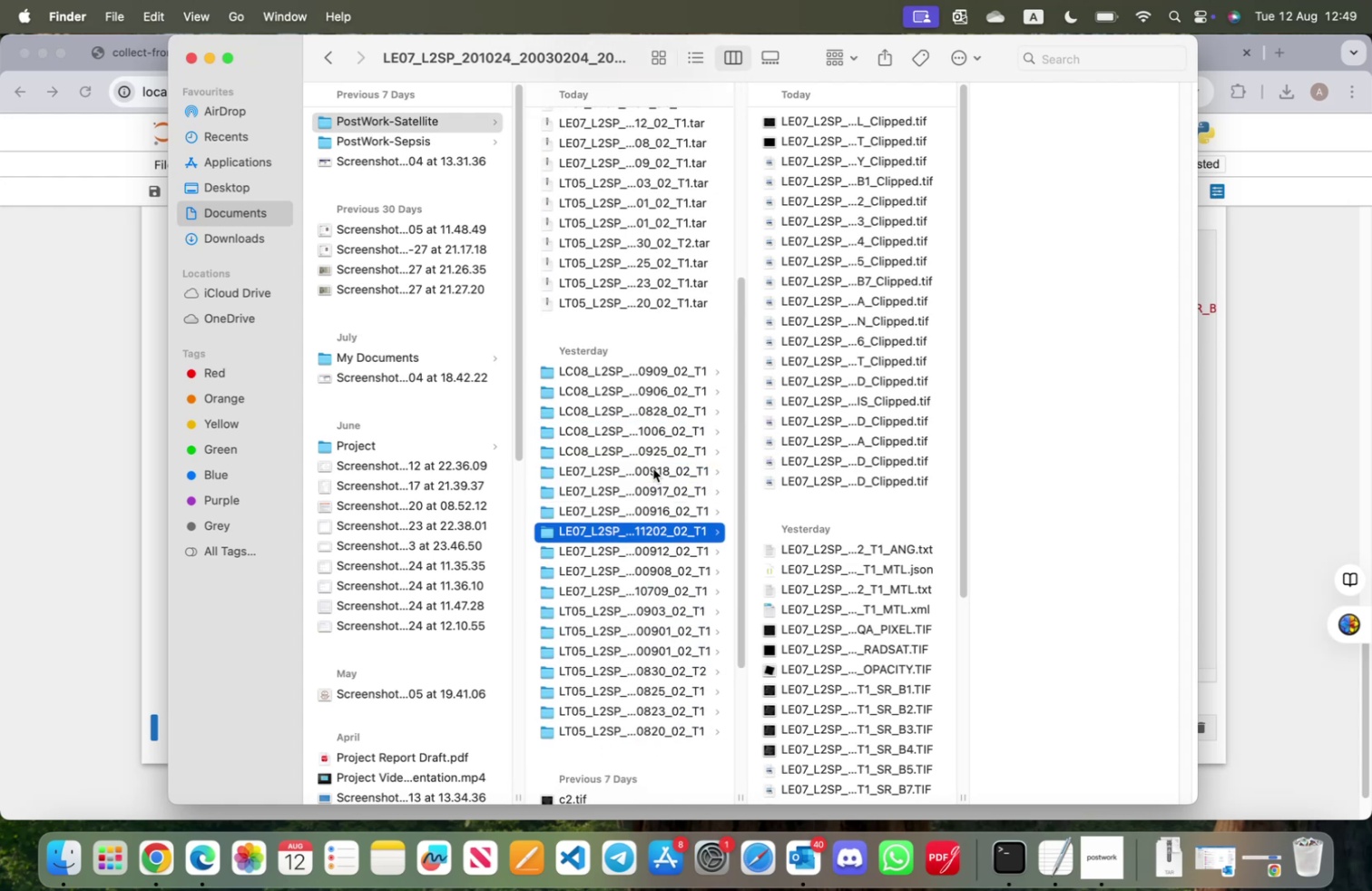 
key(ArrowDown)
 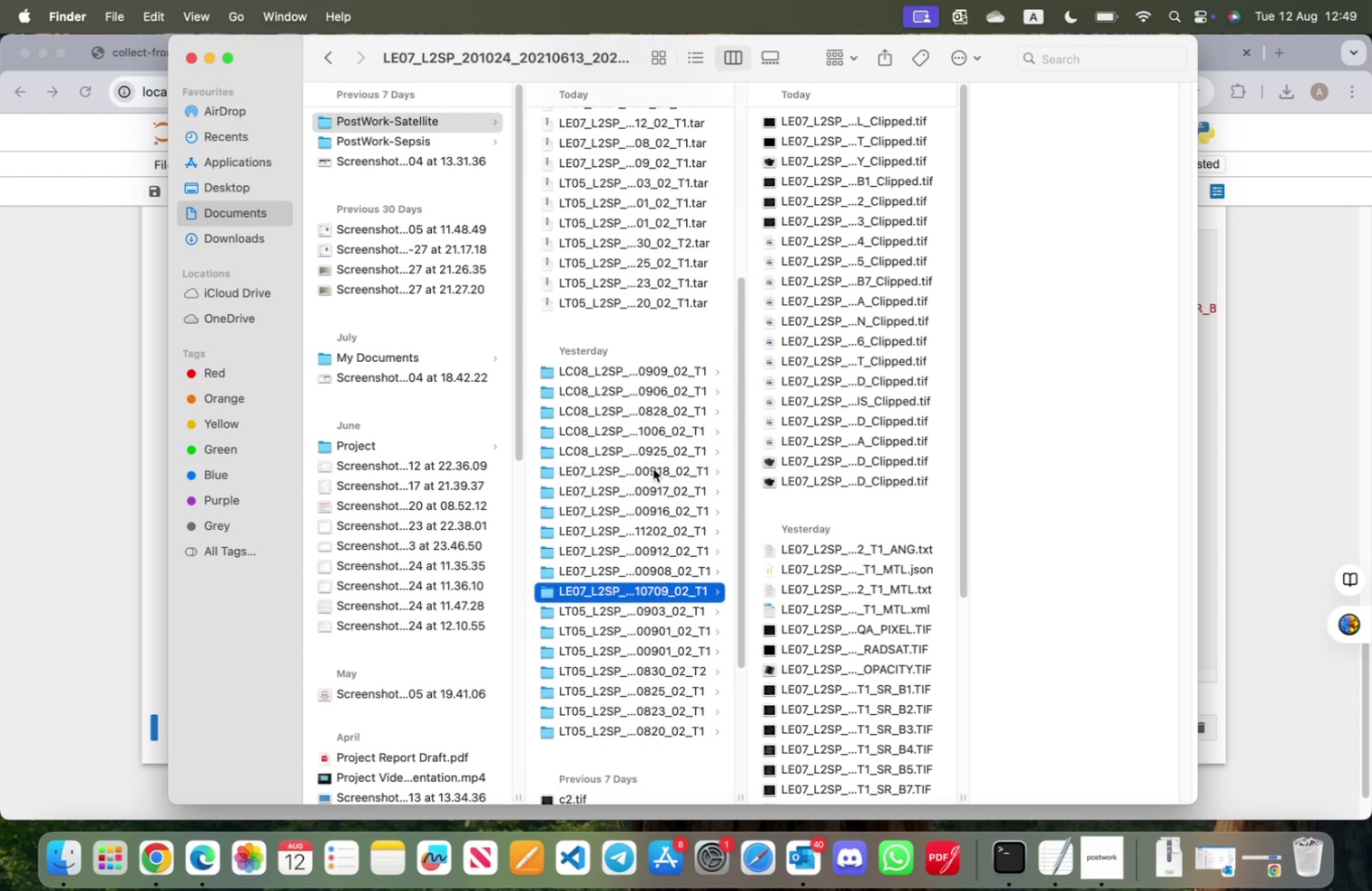 
key(ArrowDown)
 